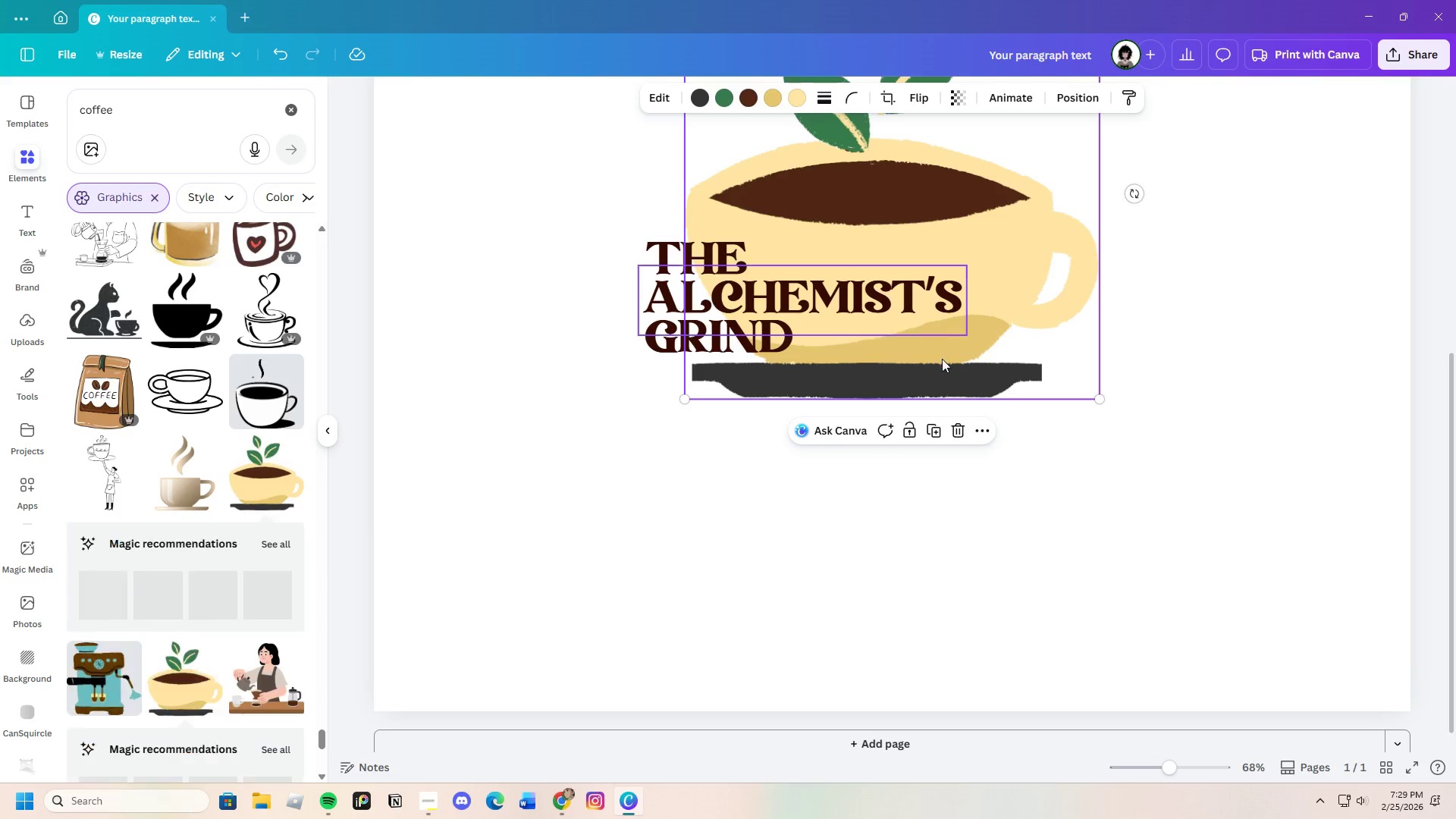 
scroll: coordinate [962, 474], scroll_direction: up, amount: 3.0
 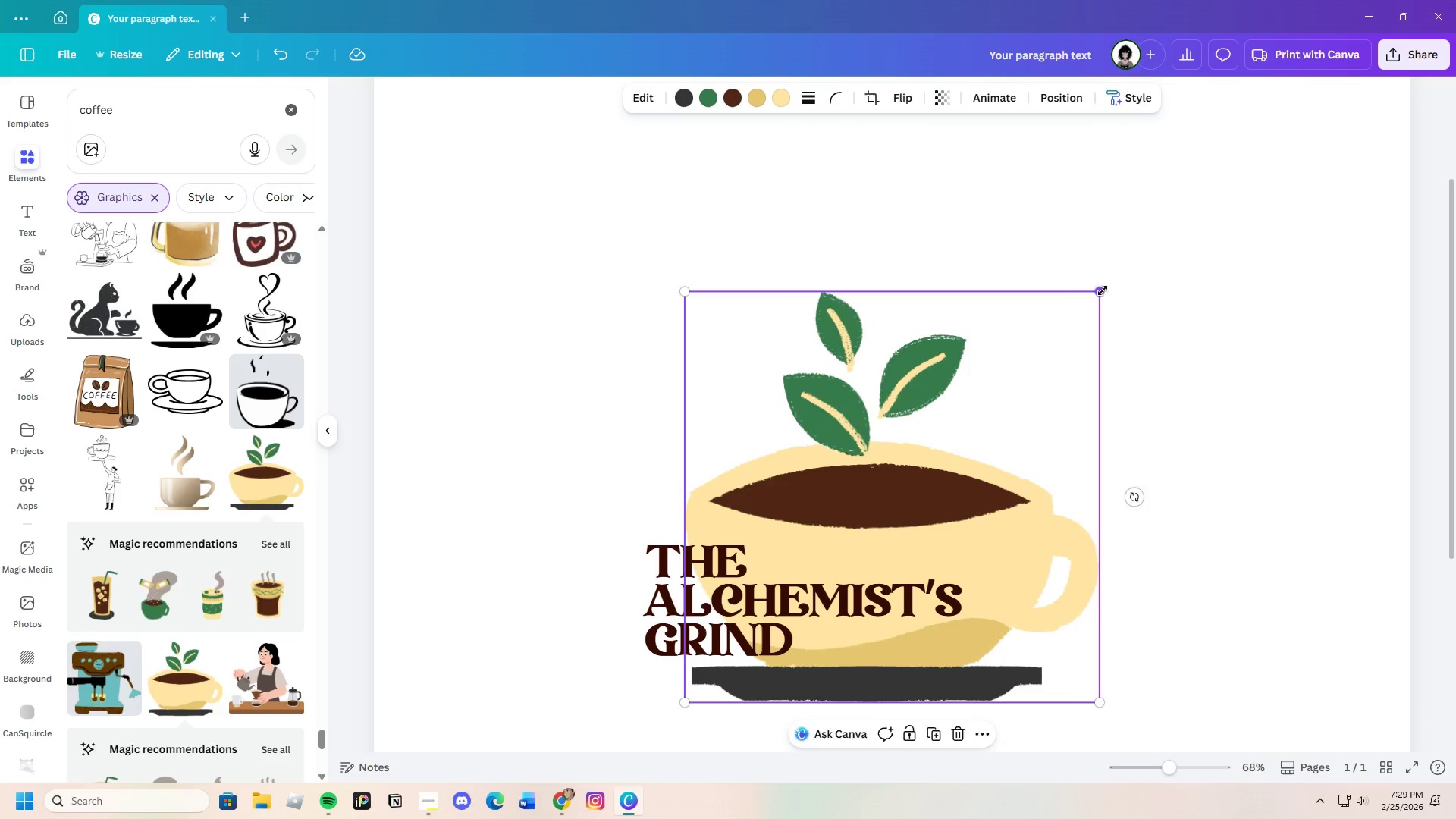 
left_click_drag(start_coordinate=[1099, 290], to_coordinate=[846, 521])
 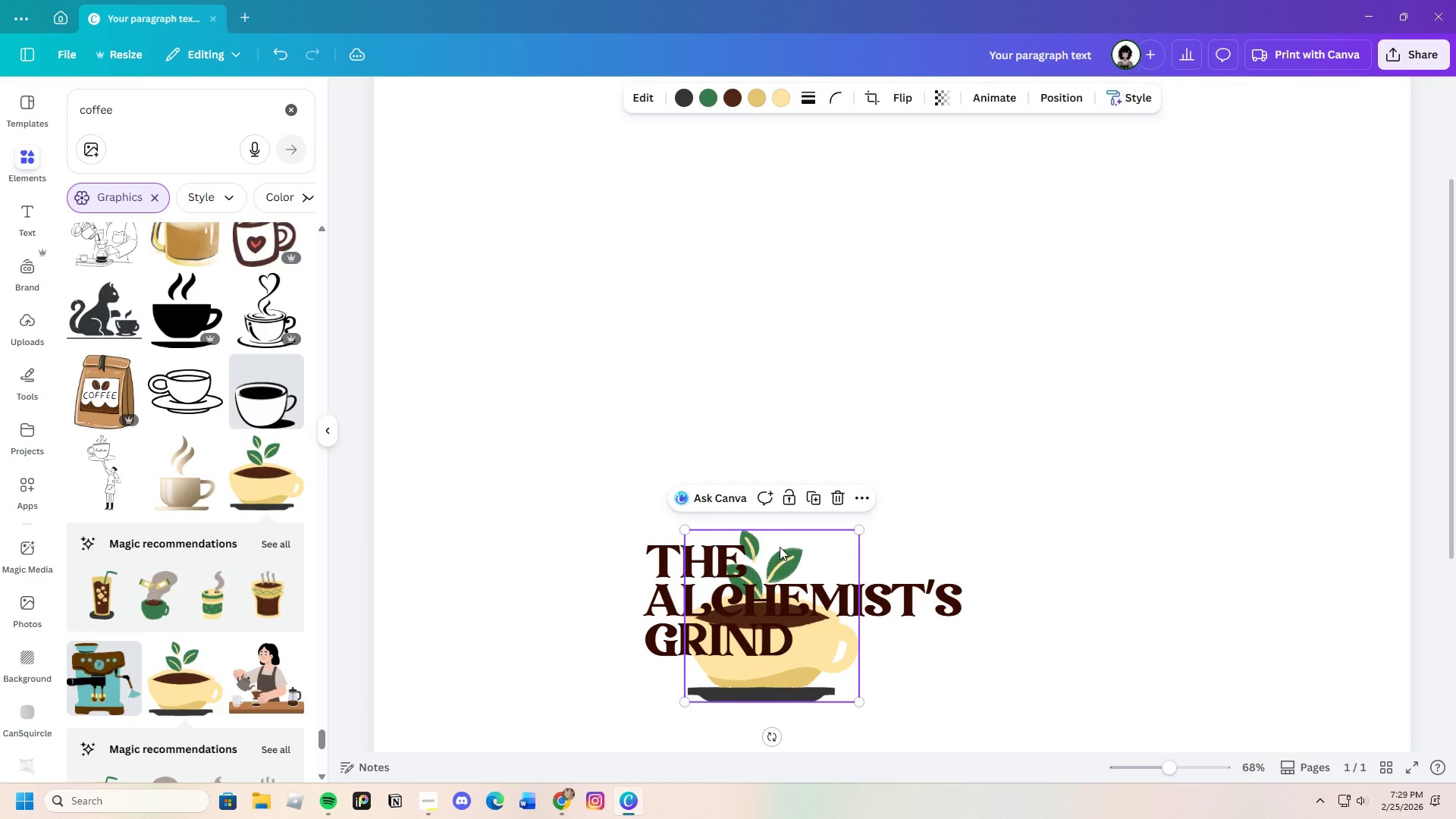 
left_click_drag(start_coordinate=[780, 547], to_coordinate=[845, 422])
 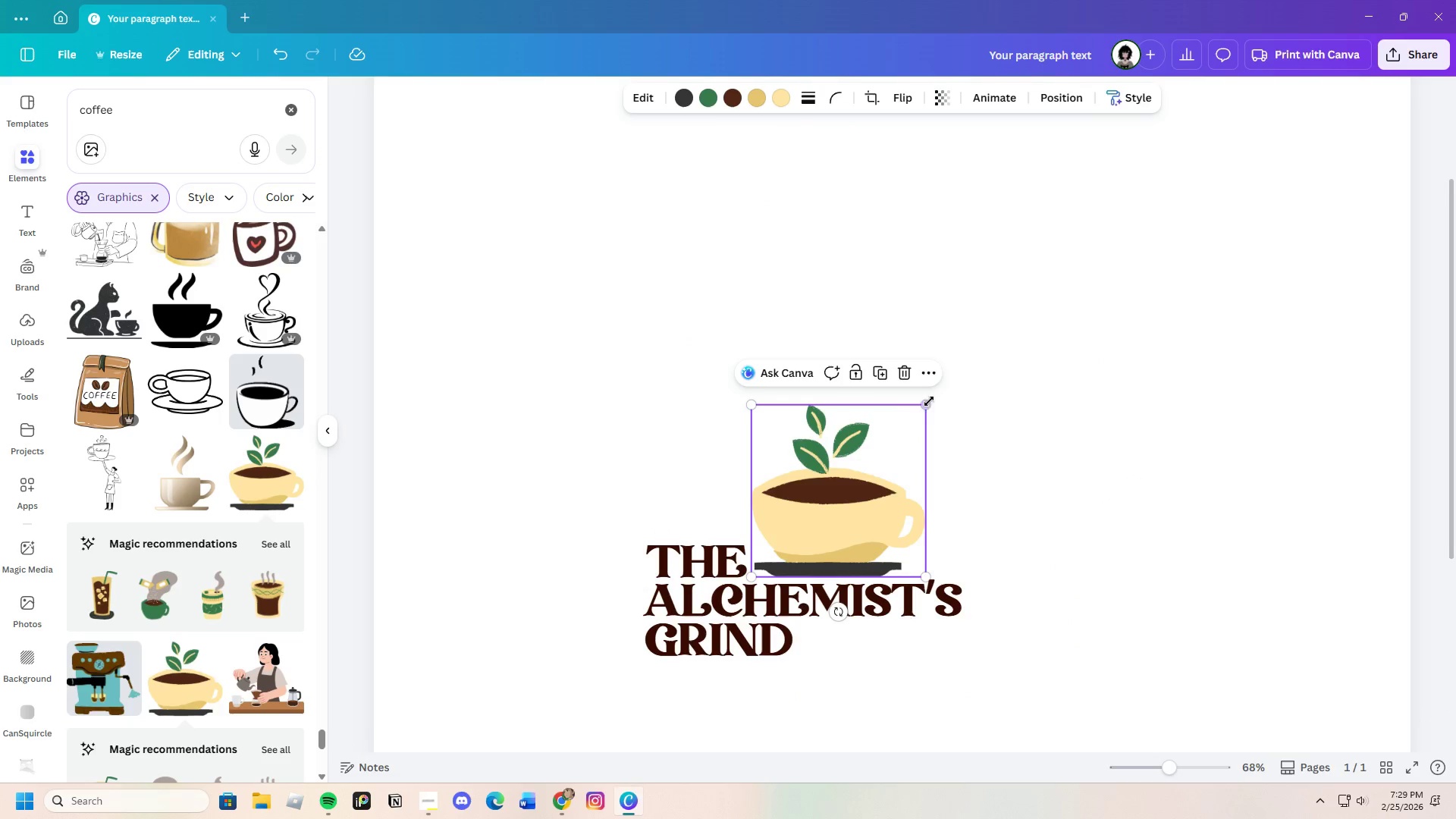 
left_click_drag(start_coordinate=[924, 402], to_coordinate=[836, 513])
 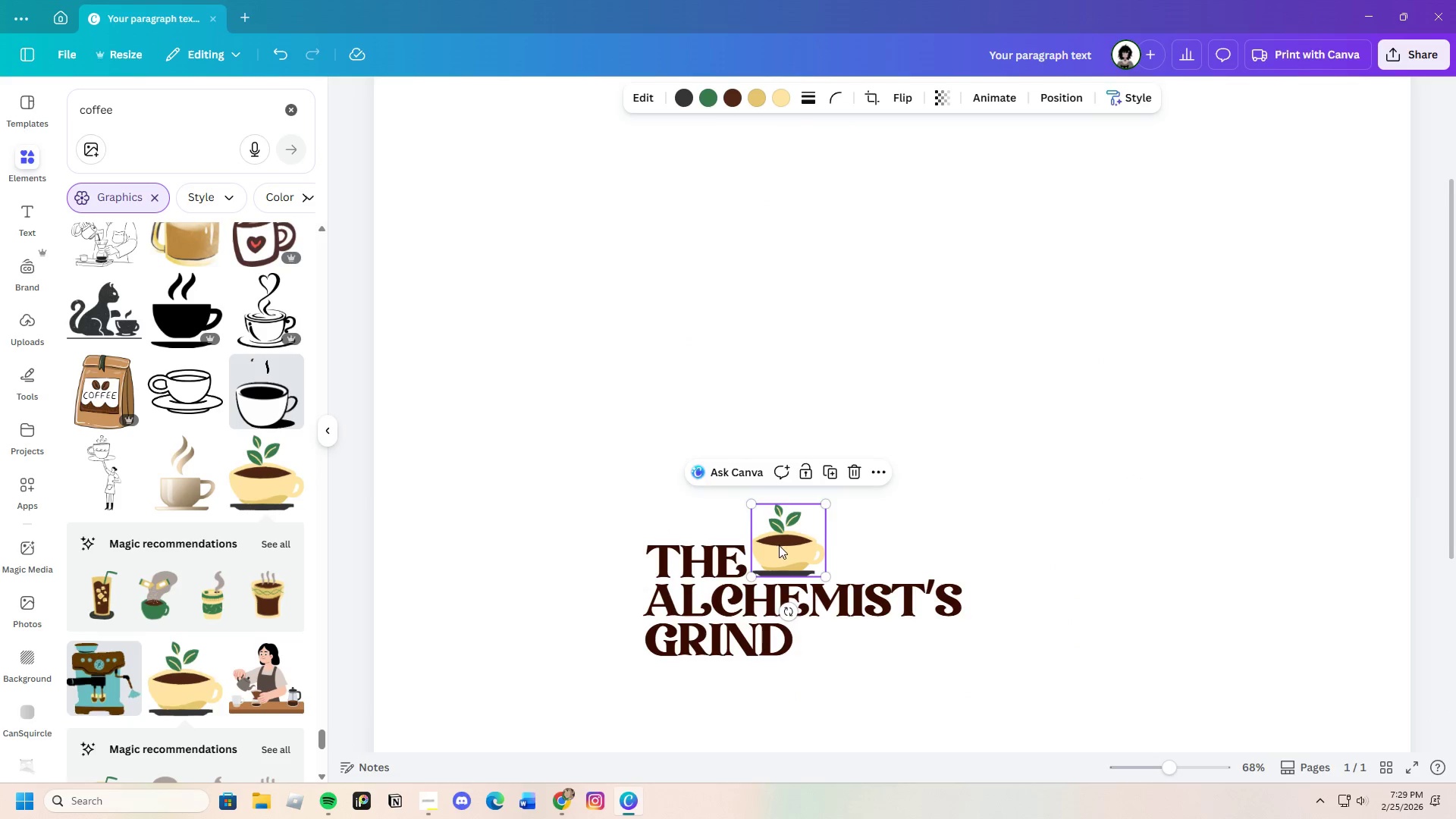 
left_click_drag(start_coordinate=[785, 544], to_coordinate=[783, 551])
 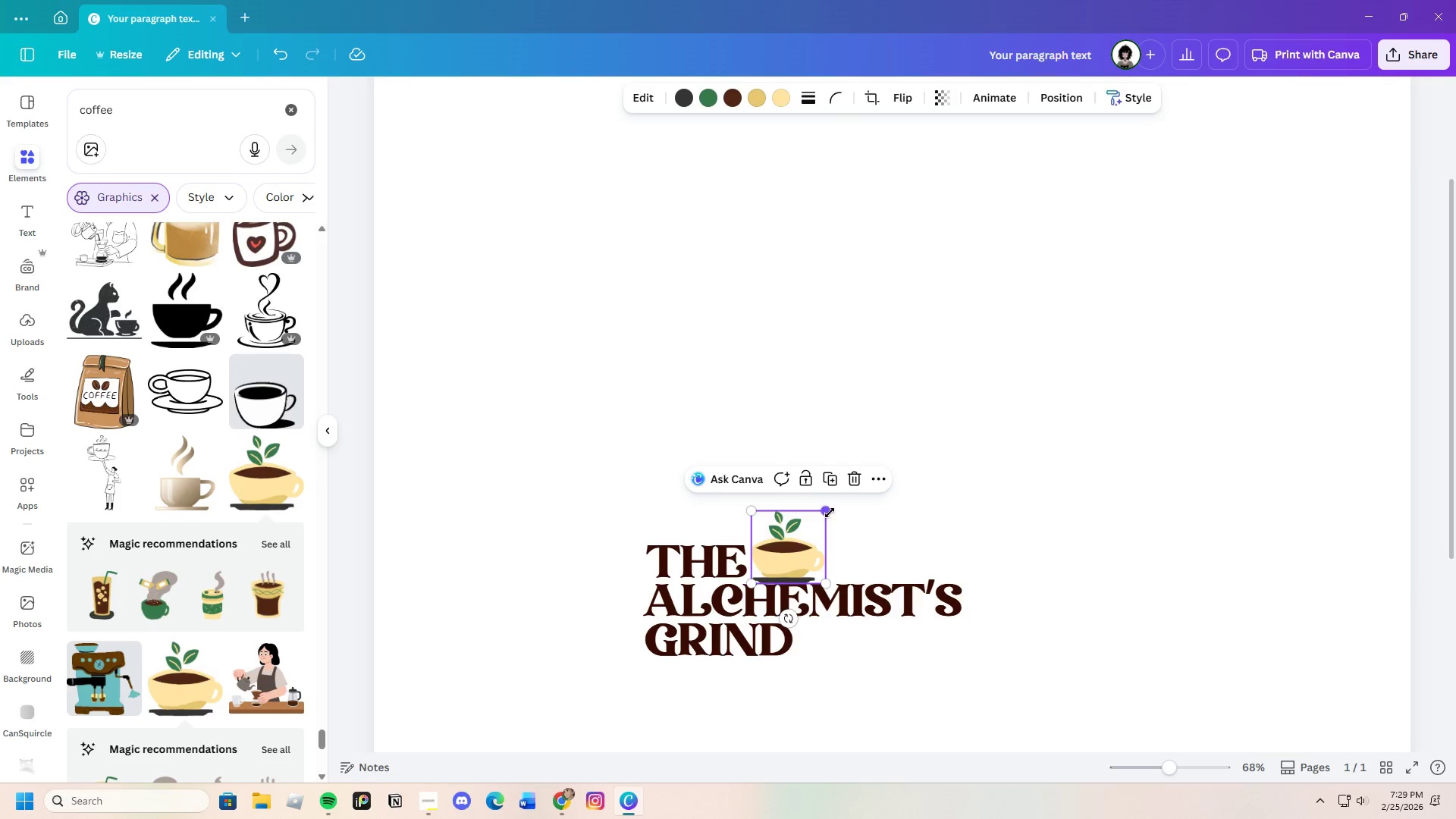 
left_click_drag(start_coordinate=[830, 513], to_coordinate=[946, 410])
 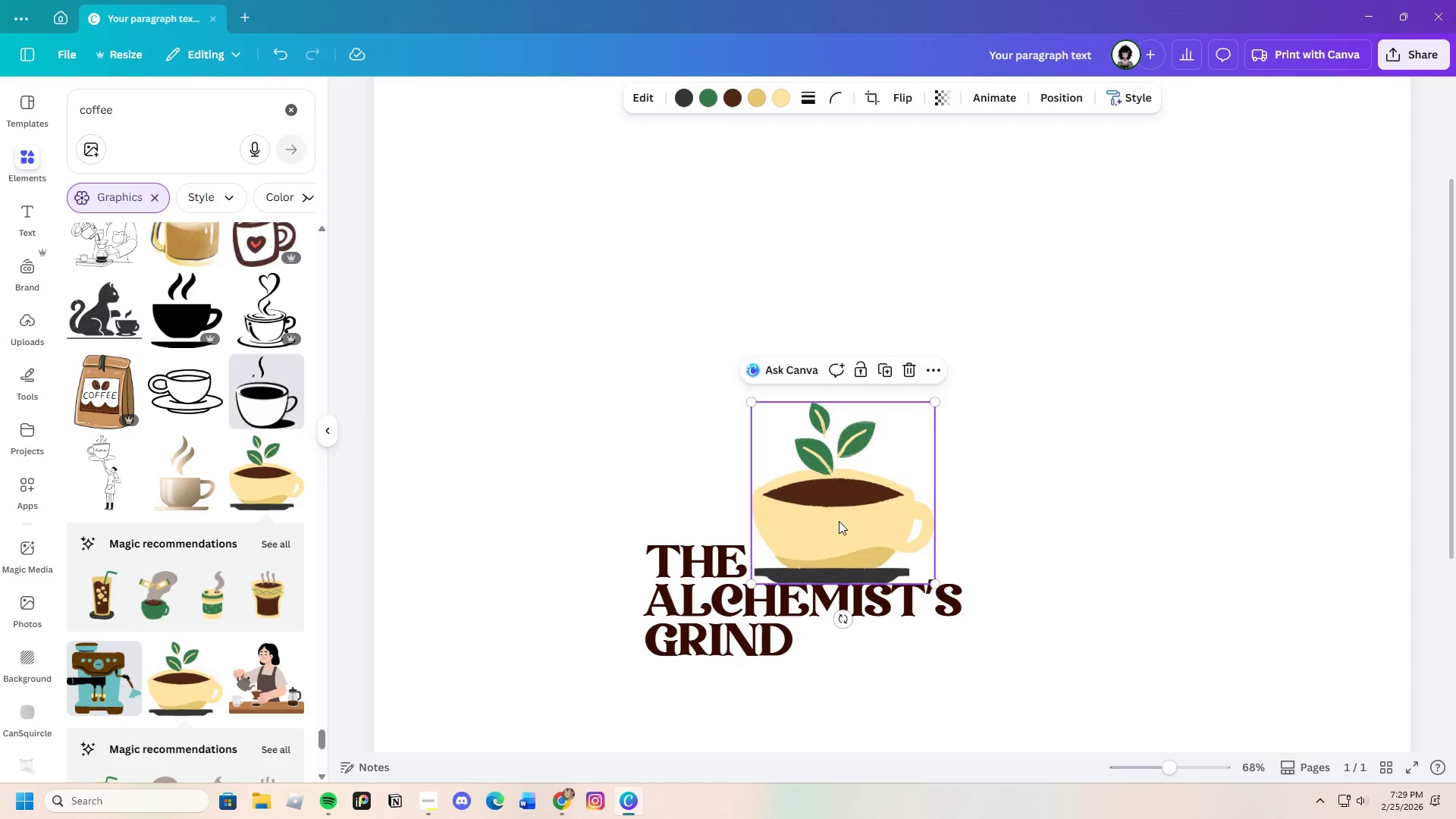 
left_click_drag(start_coordinate=[839, 519], to_coordinate=[718, 431])
 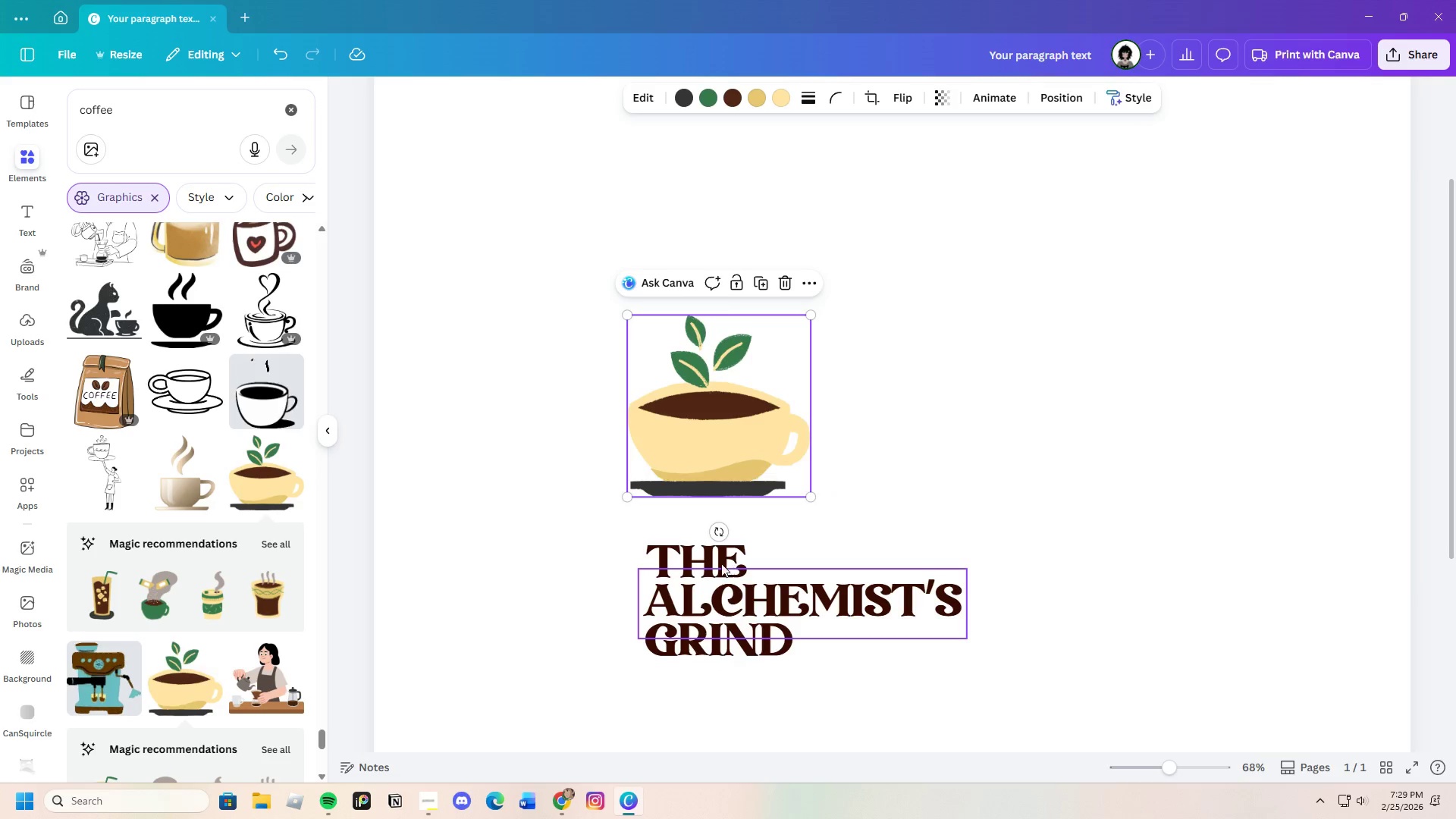 
left_click([711, 559])
 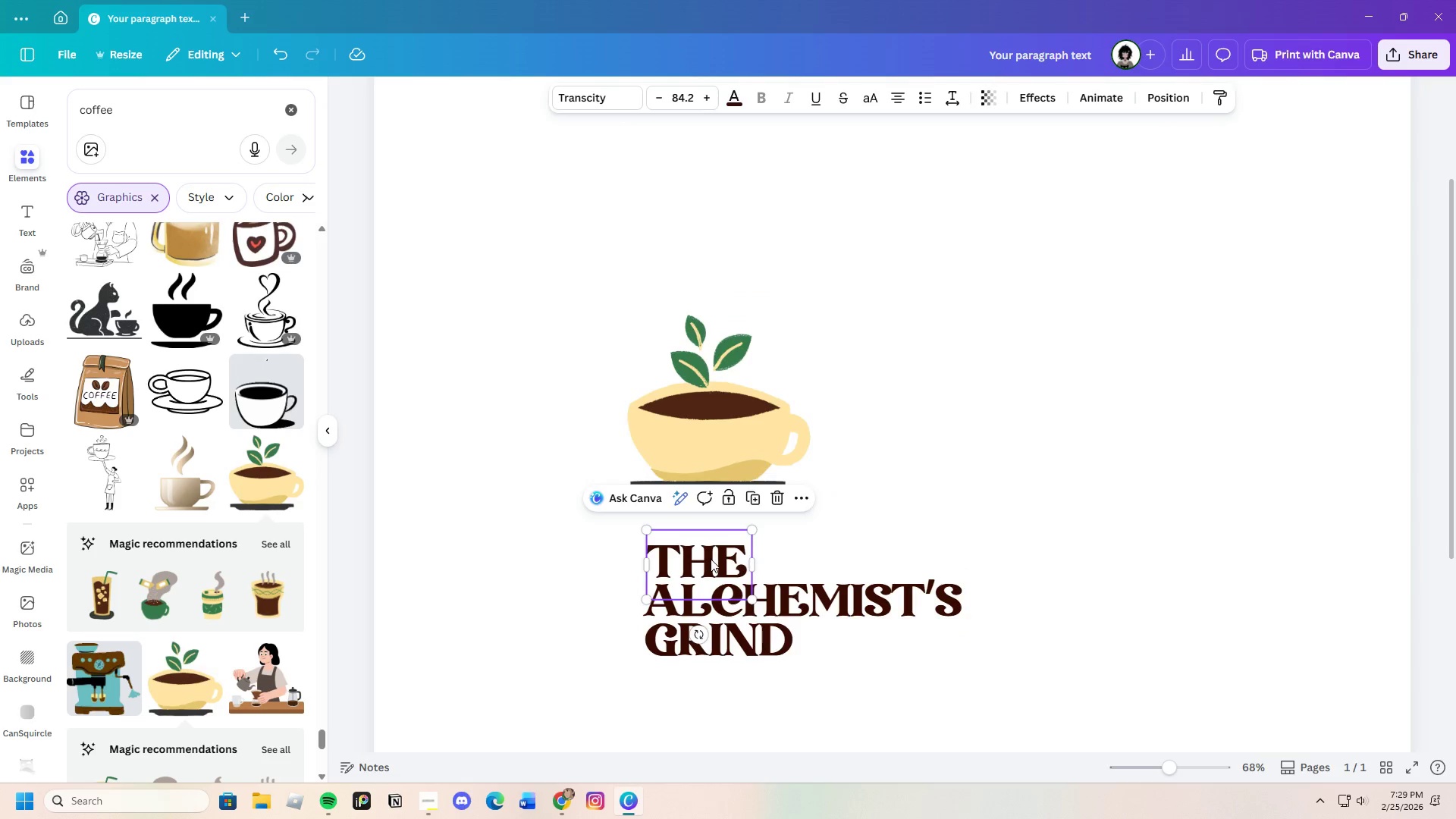 
left_click_drag(start_coordinate=[716, 559], to_coordinate=[830, 366])
 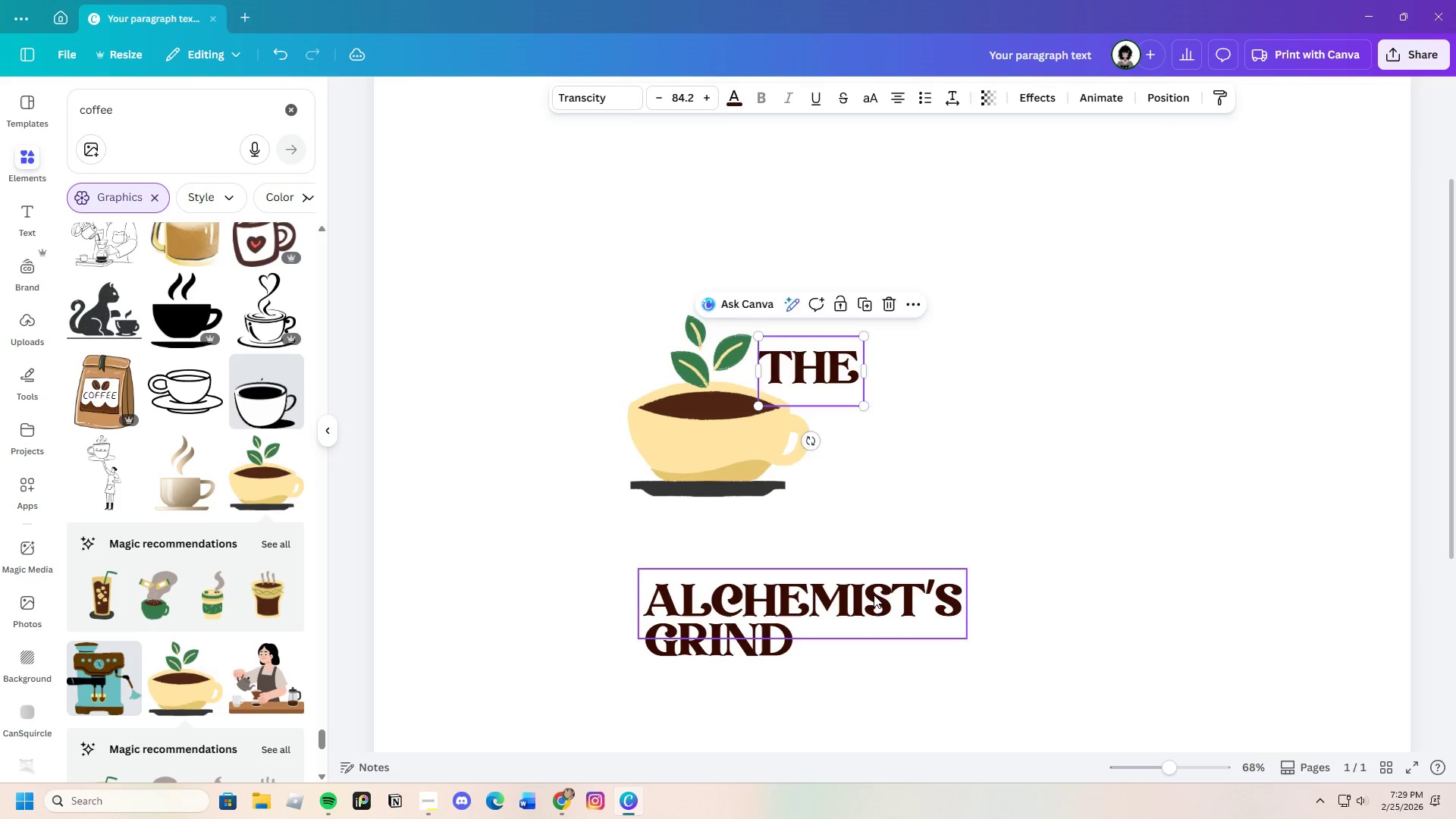 
left_click_drag(start_coordinate=[874, 595], to_coordinate=[1039, 405])
 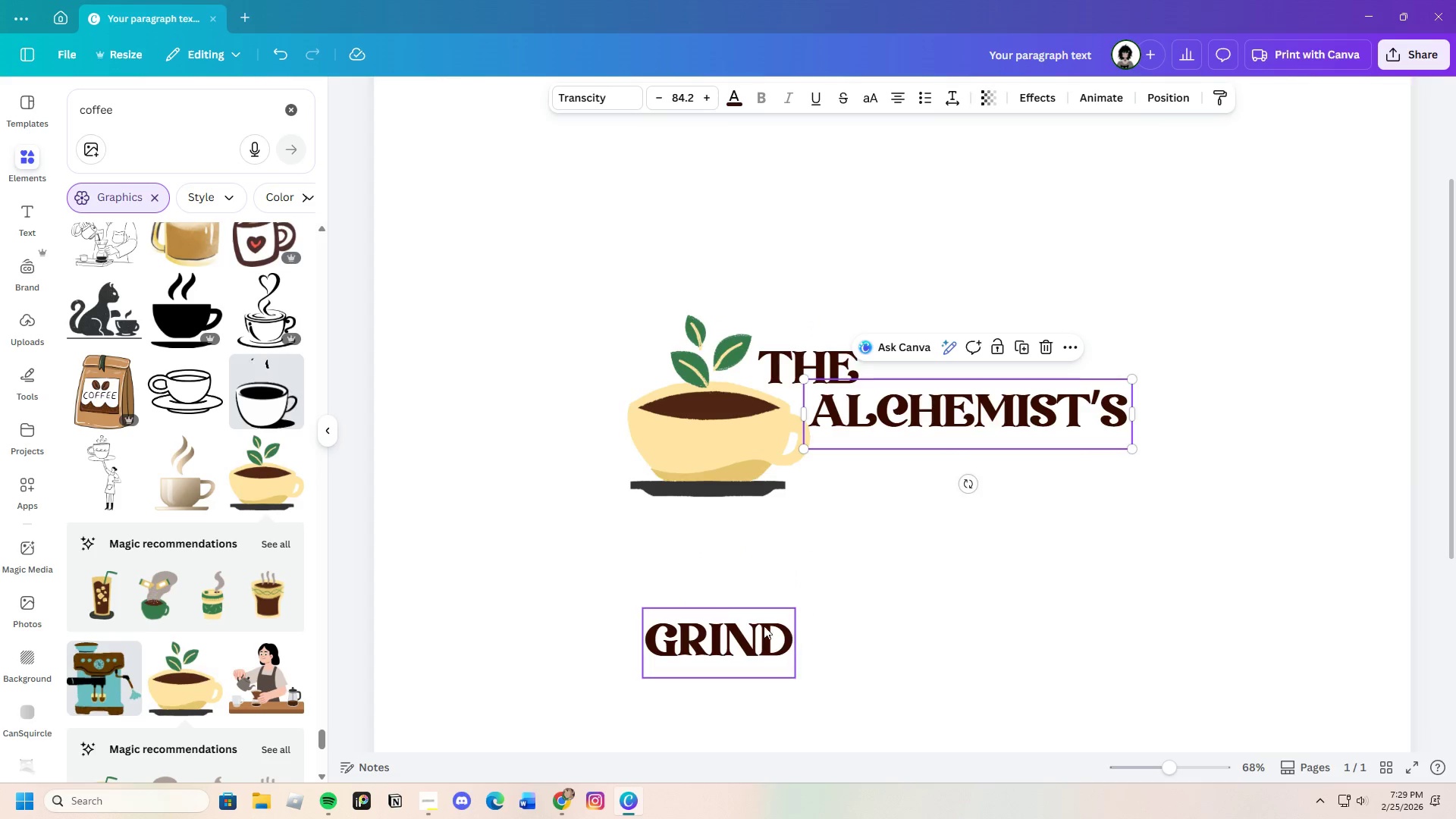 
left_click_drag(start_coordinate=[758, 635], to_coordinate=[924, 457])
 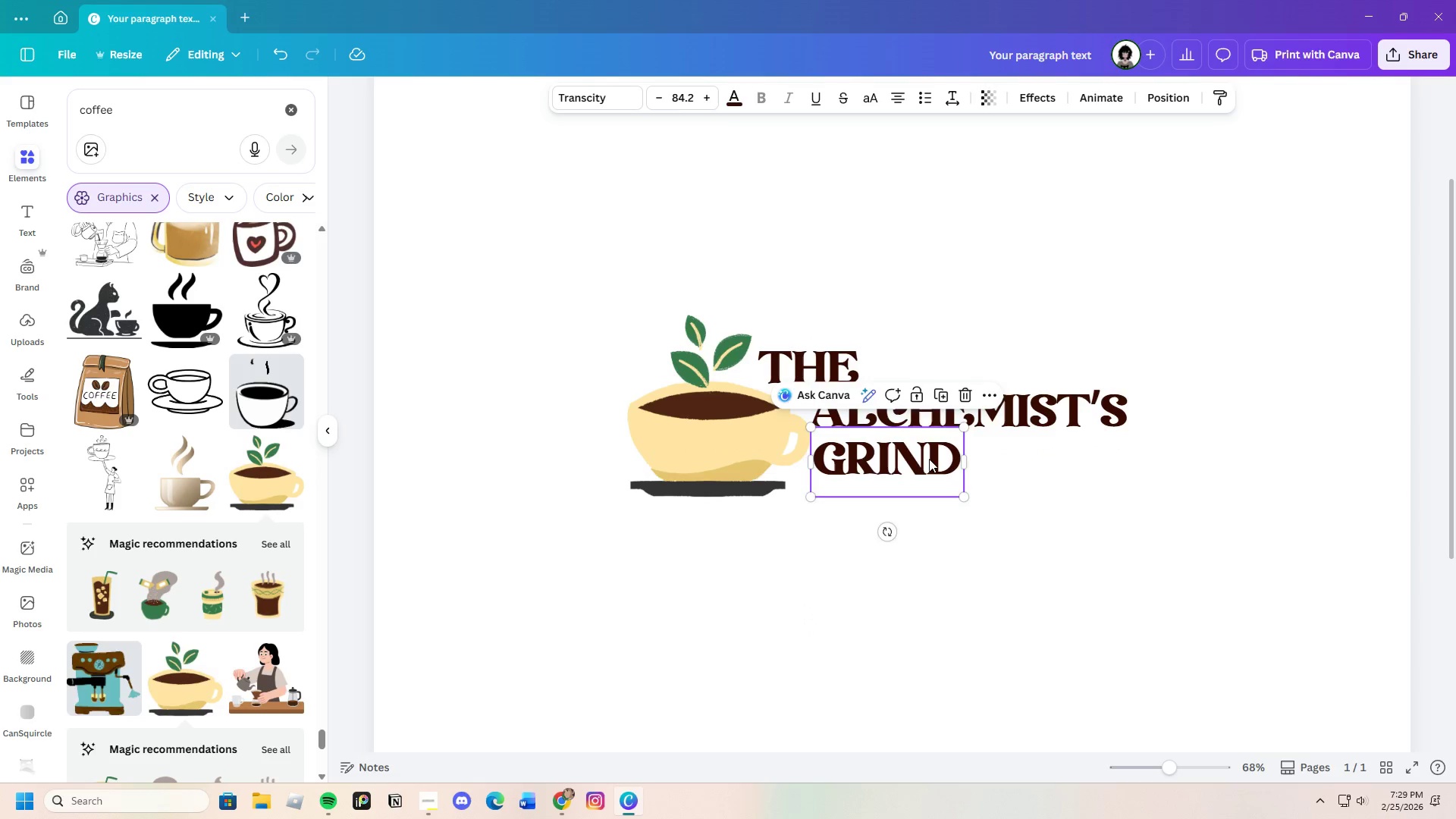 
left_click_drag(start_coordinate=[929, 460], to_coordinate=[930, 453])
 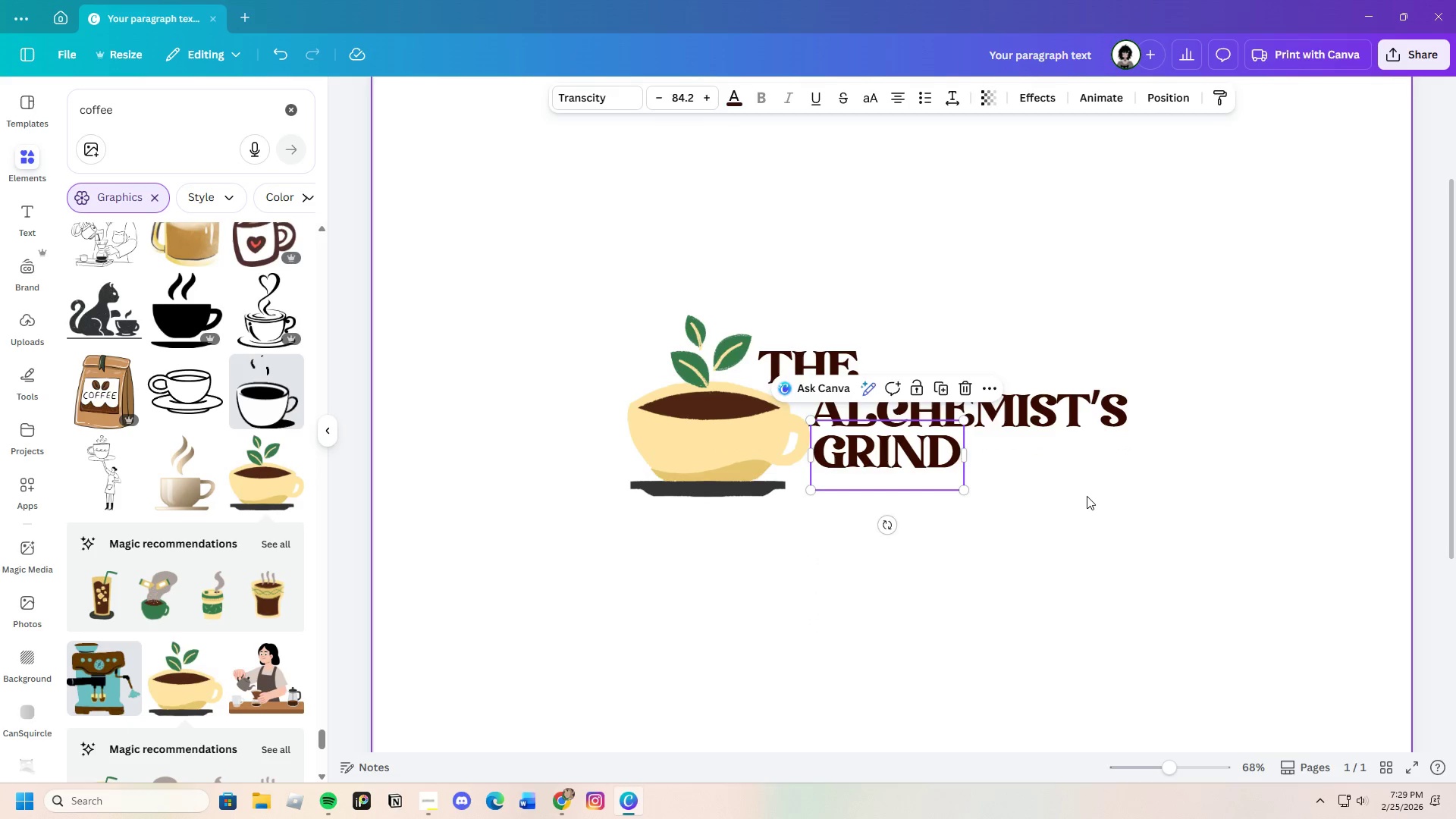 
left_click([1087, 496])
 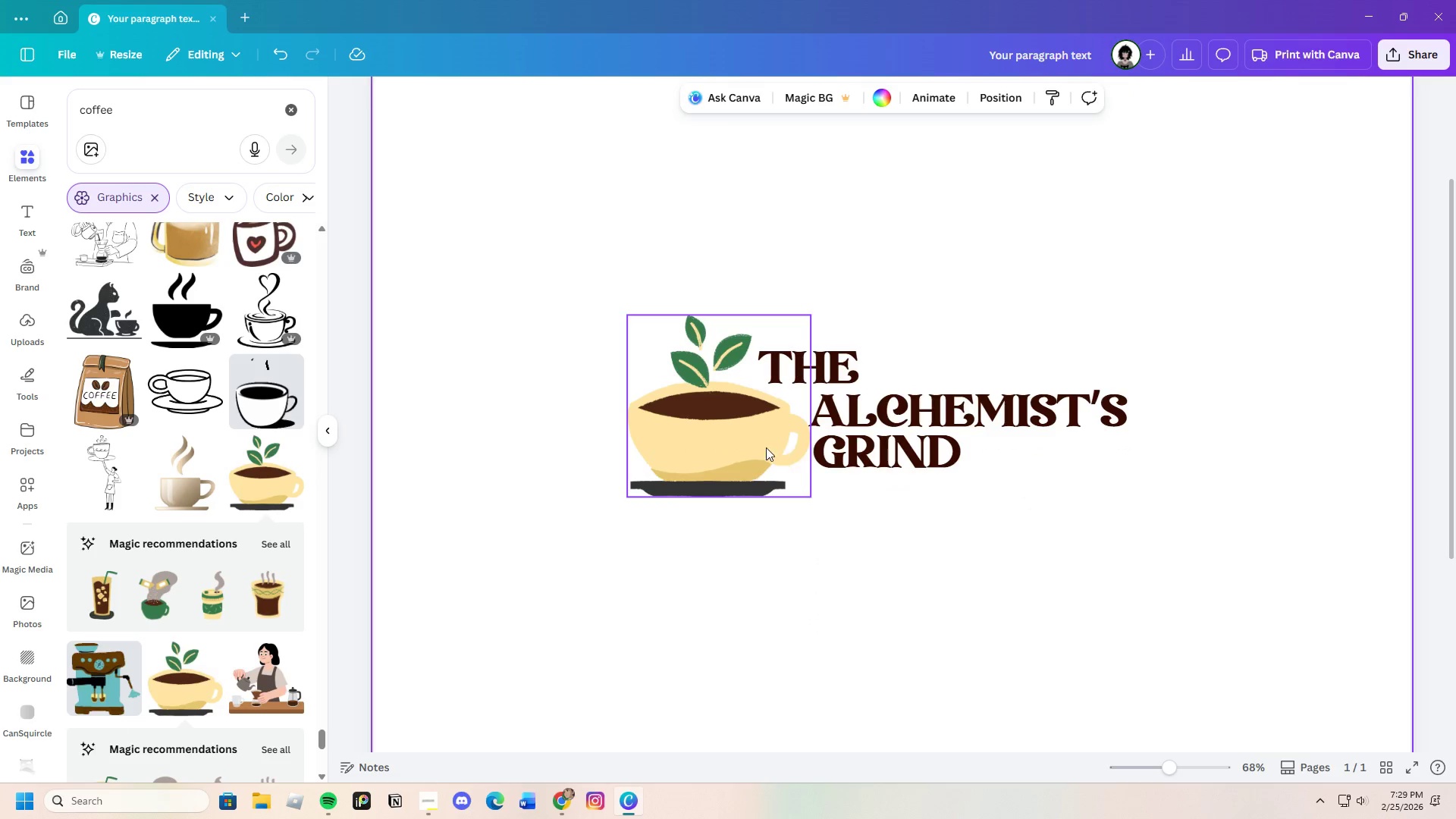 
left_click_drag(start_coordinate=[760, 444], to_coordinate=[764, 420])
 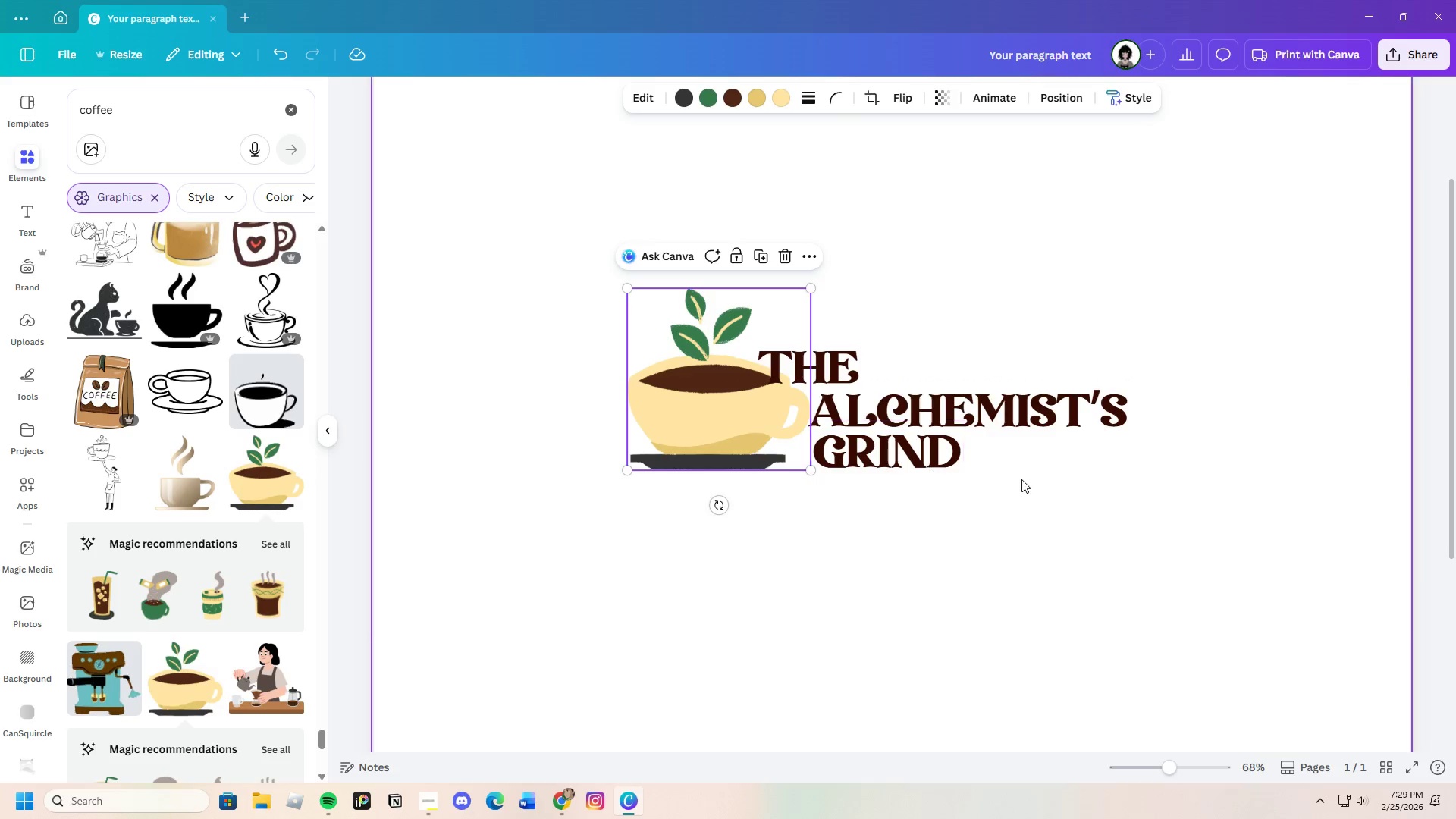 
left_click([1078, 491])
 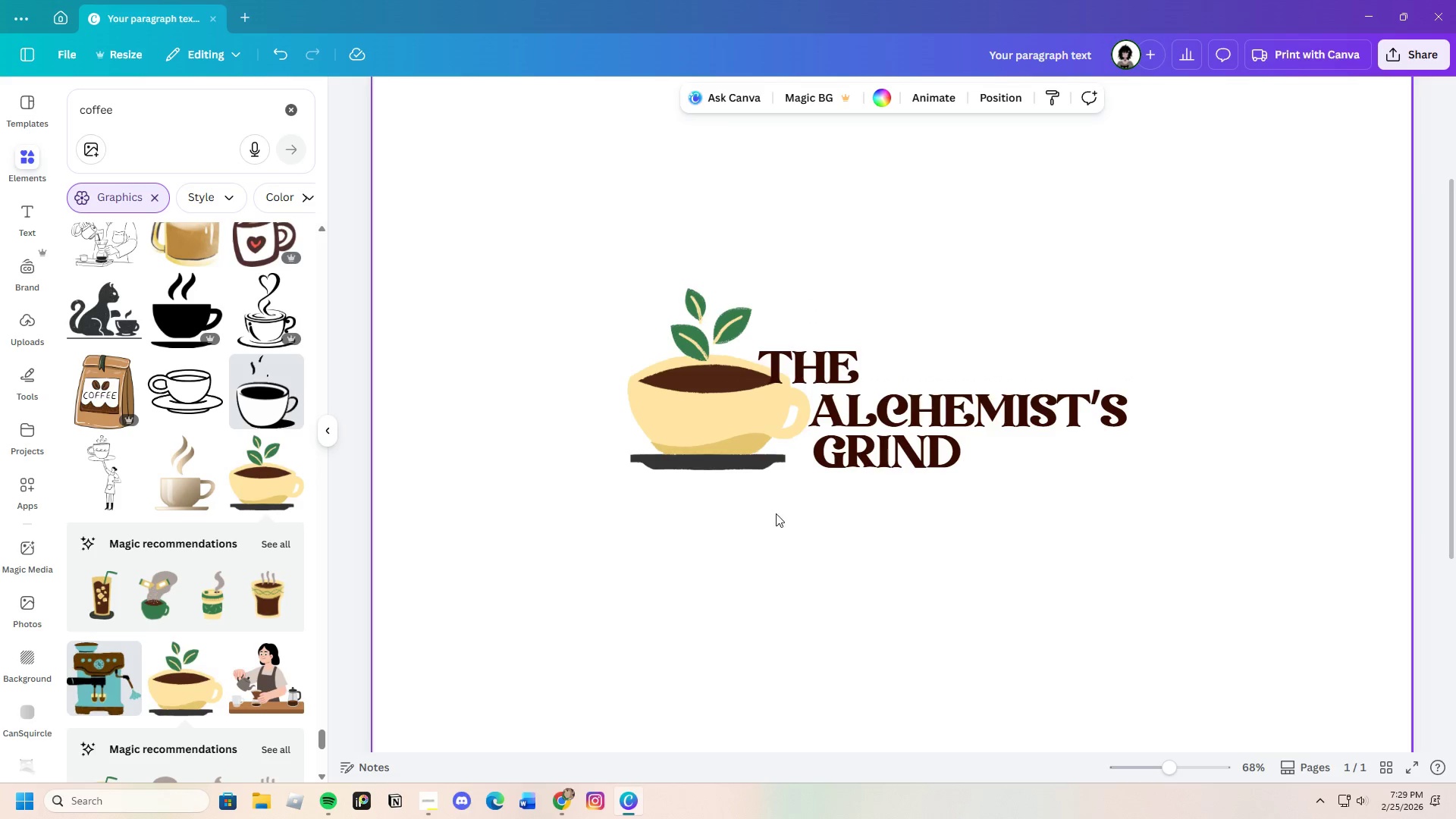 
scroll: coordinate [240, 604], scroll_direction: down, amount: 8.0
 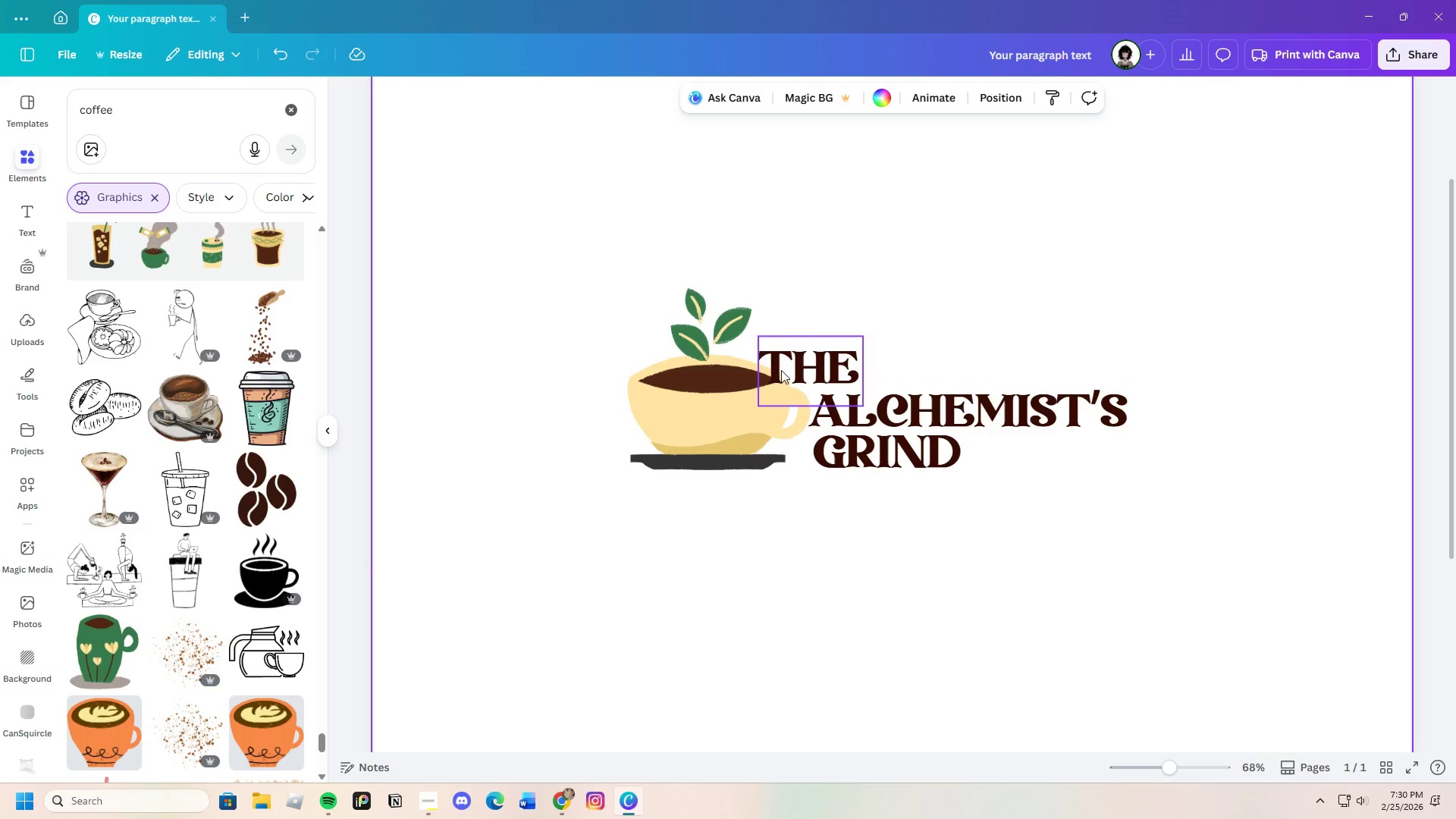 
left_click([673, 415])
 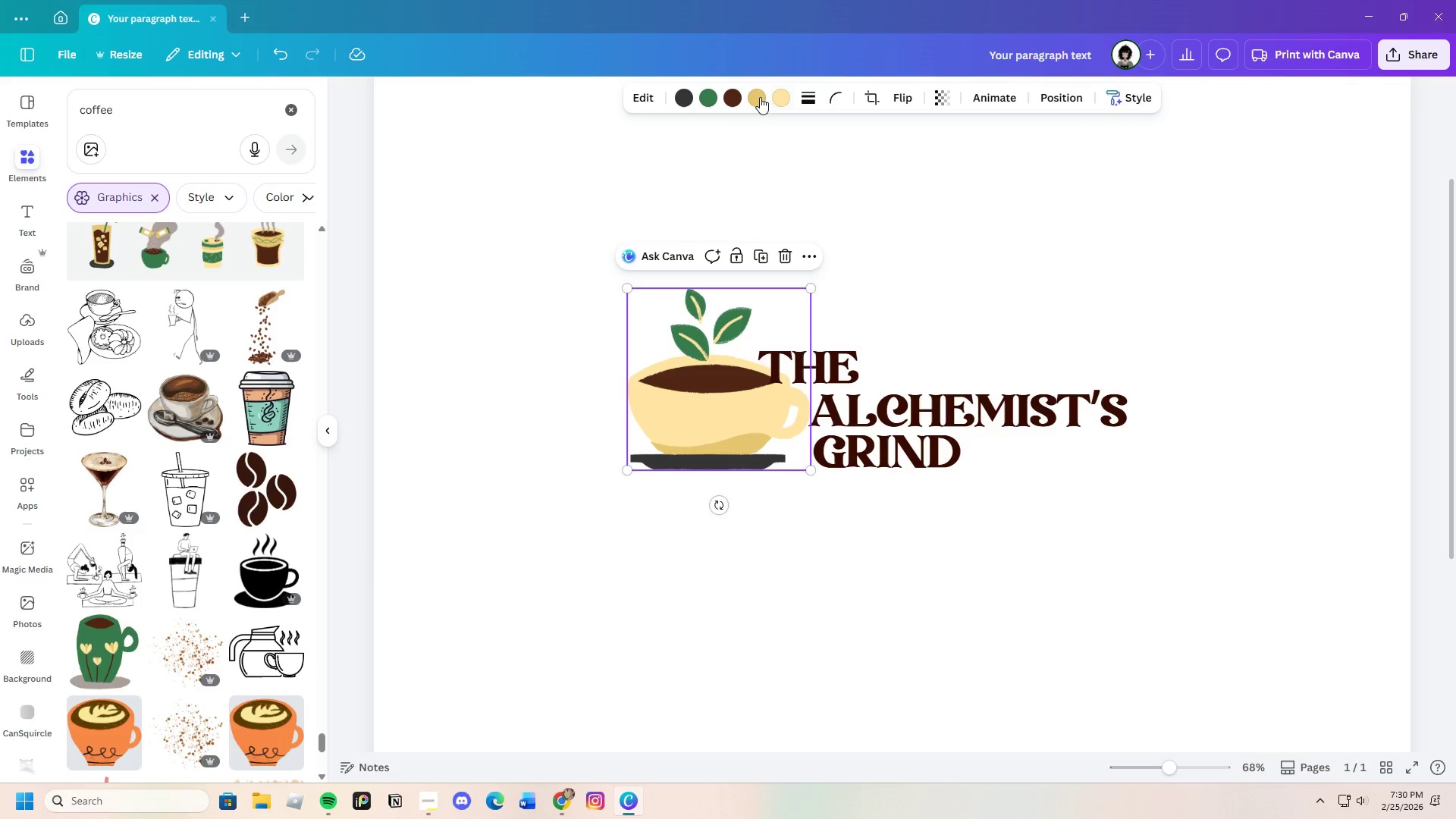 
left_click([758, 95])
 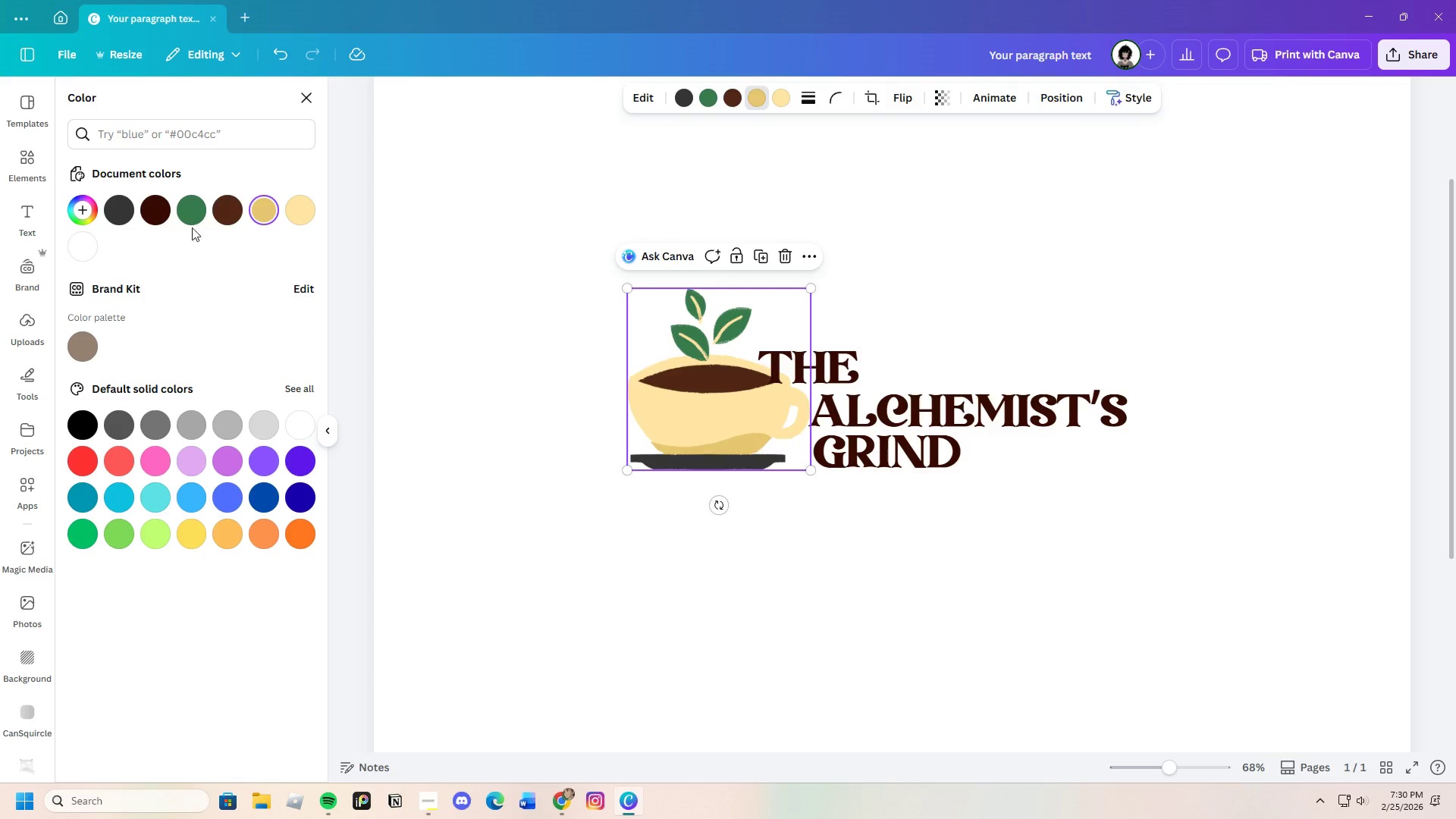 
left_click([151, 211])
 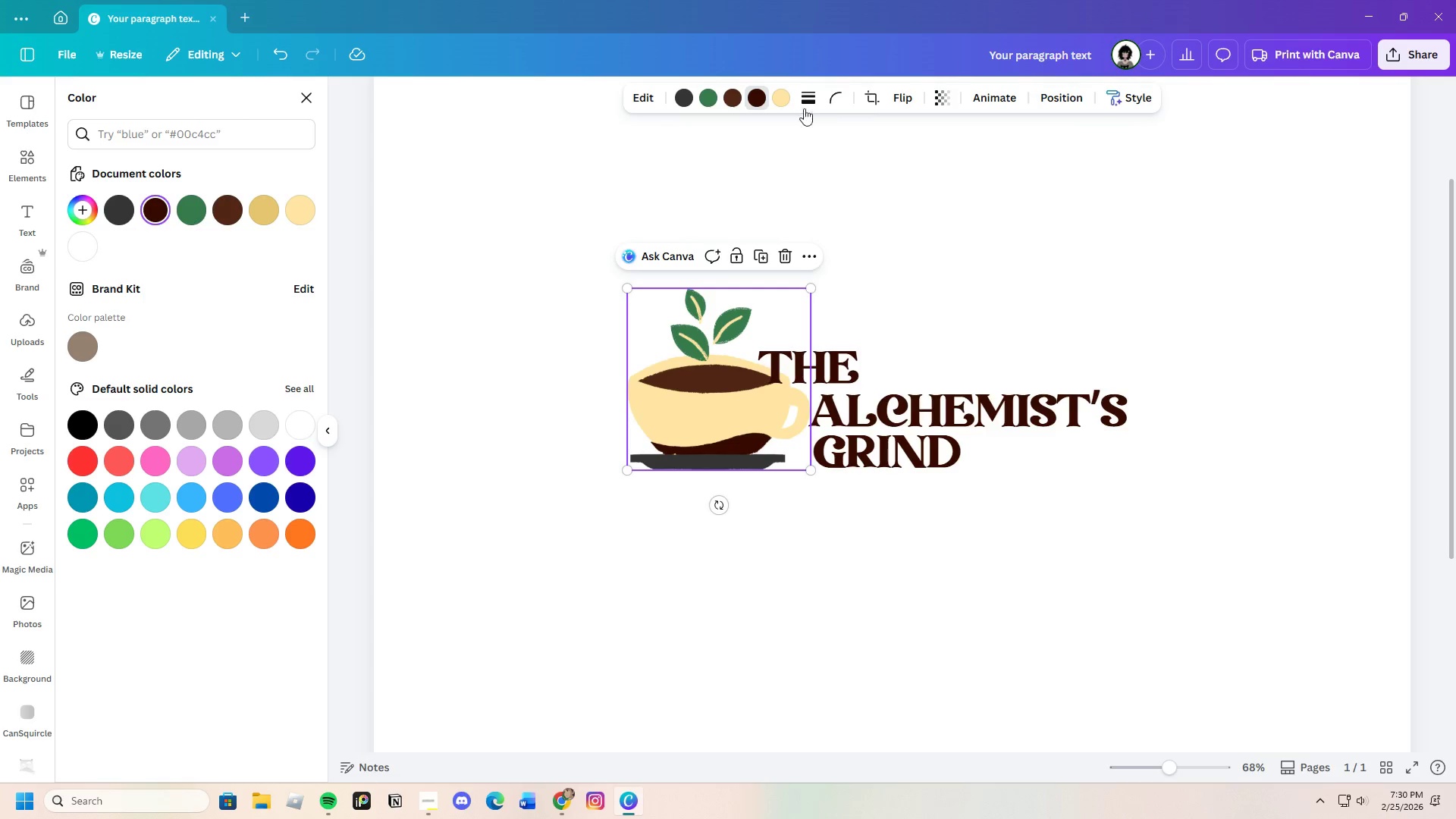 
left_click([786, 96])
 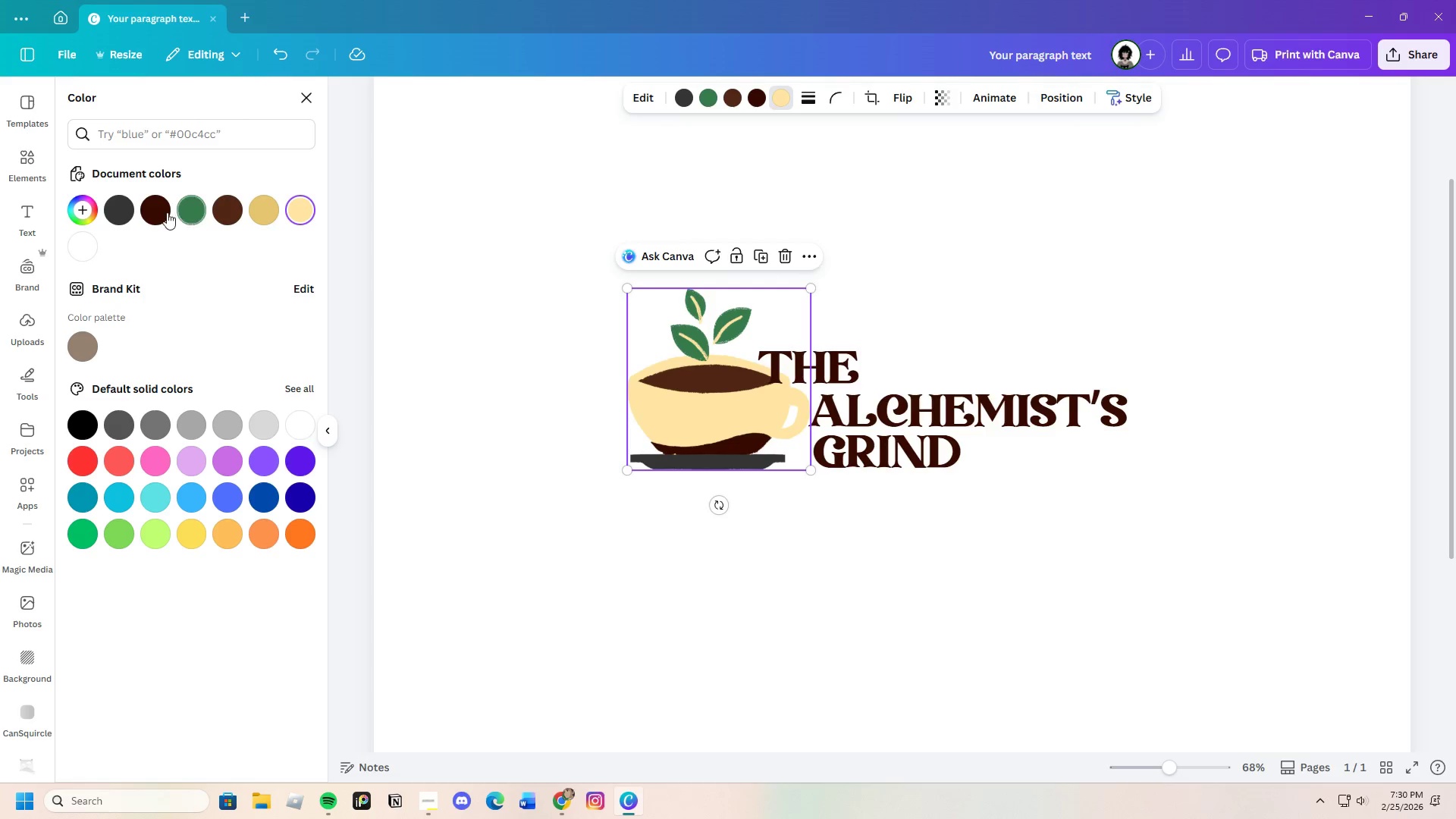 
left_click([162, 209])
 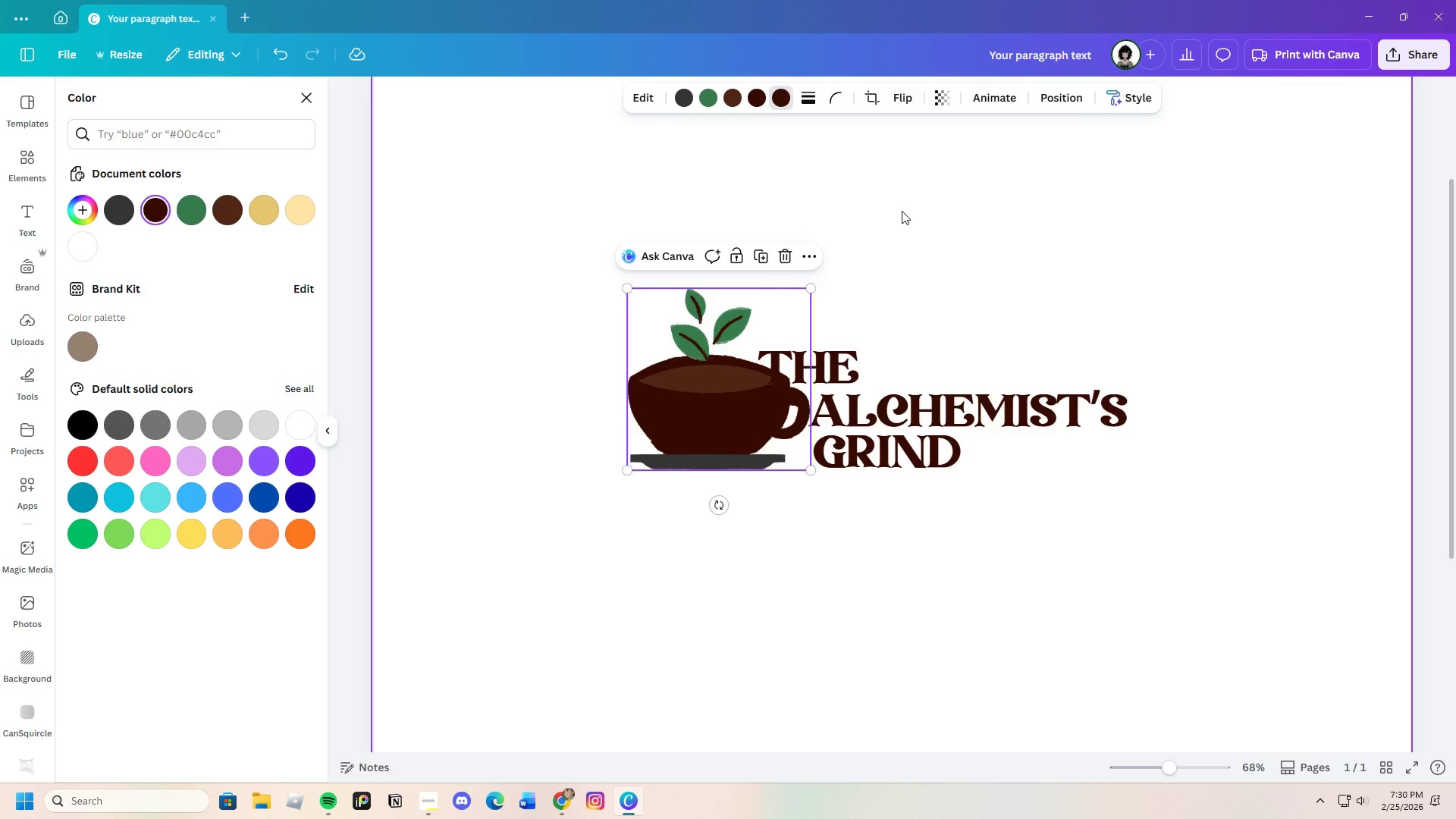 
left_click([708, 97])
 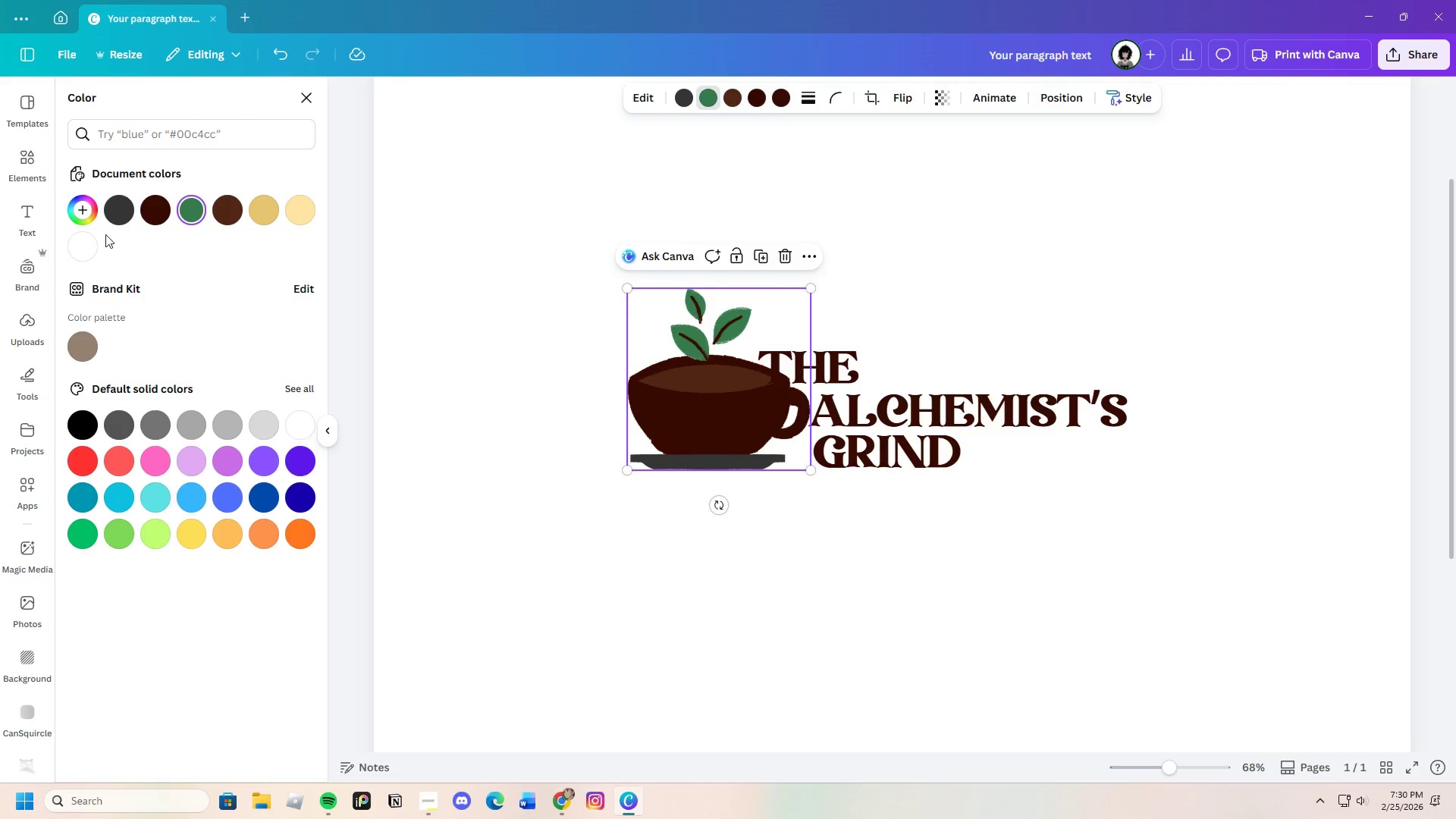 
left_click([86, 213])
 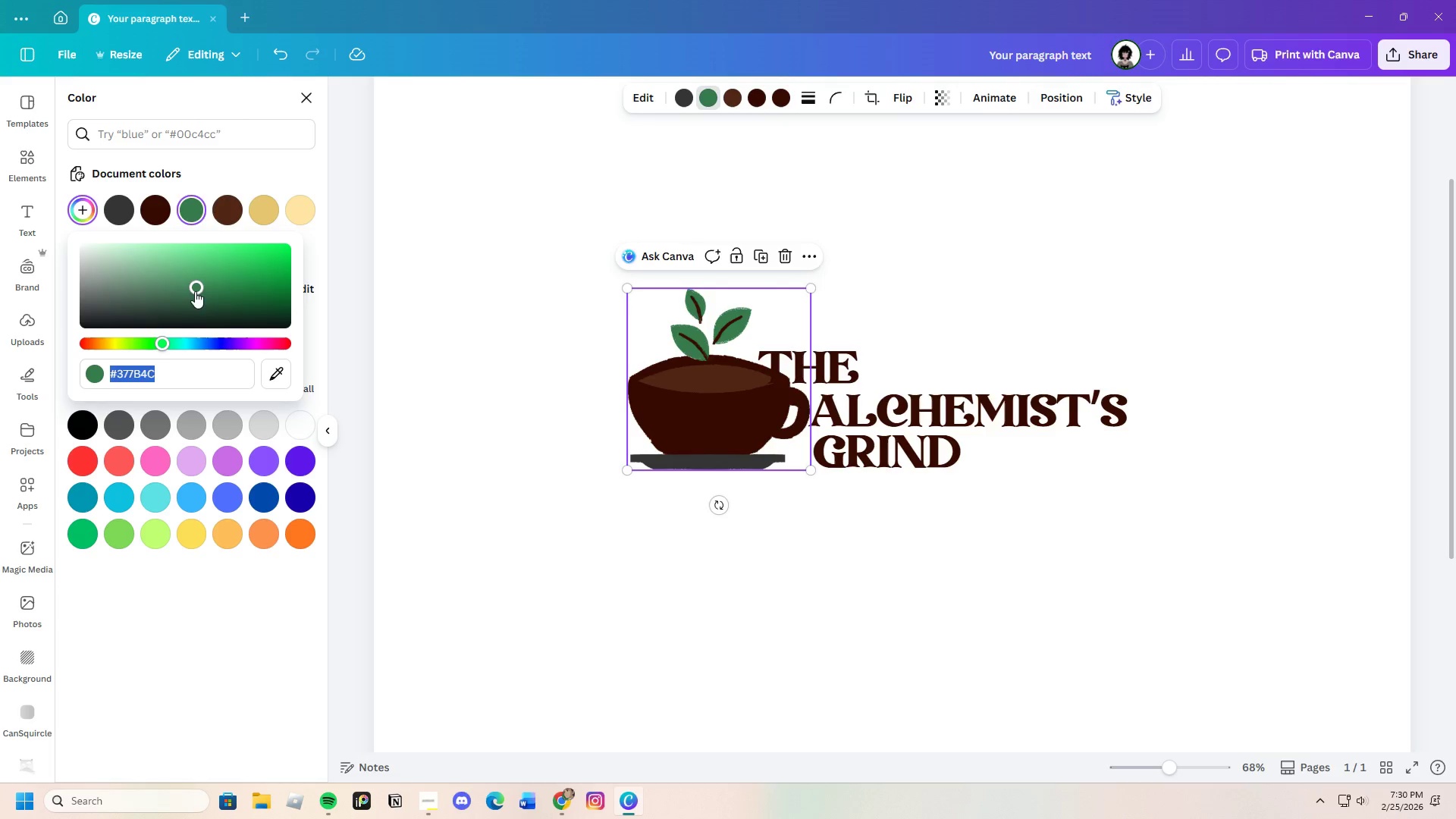 
left_click_drag(start_coordinate=[193, 286], to_coordinate=[146, 259])
 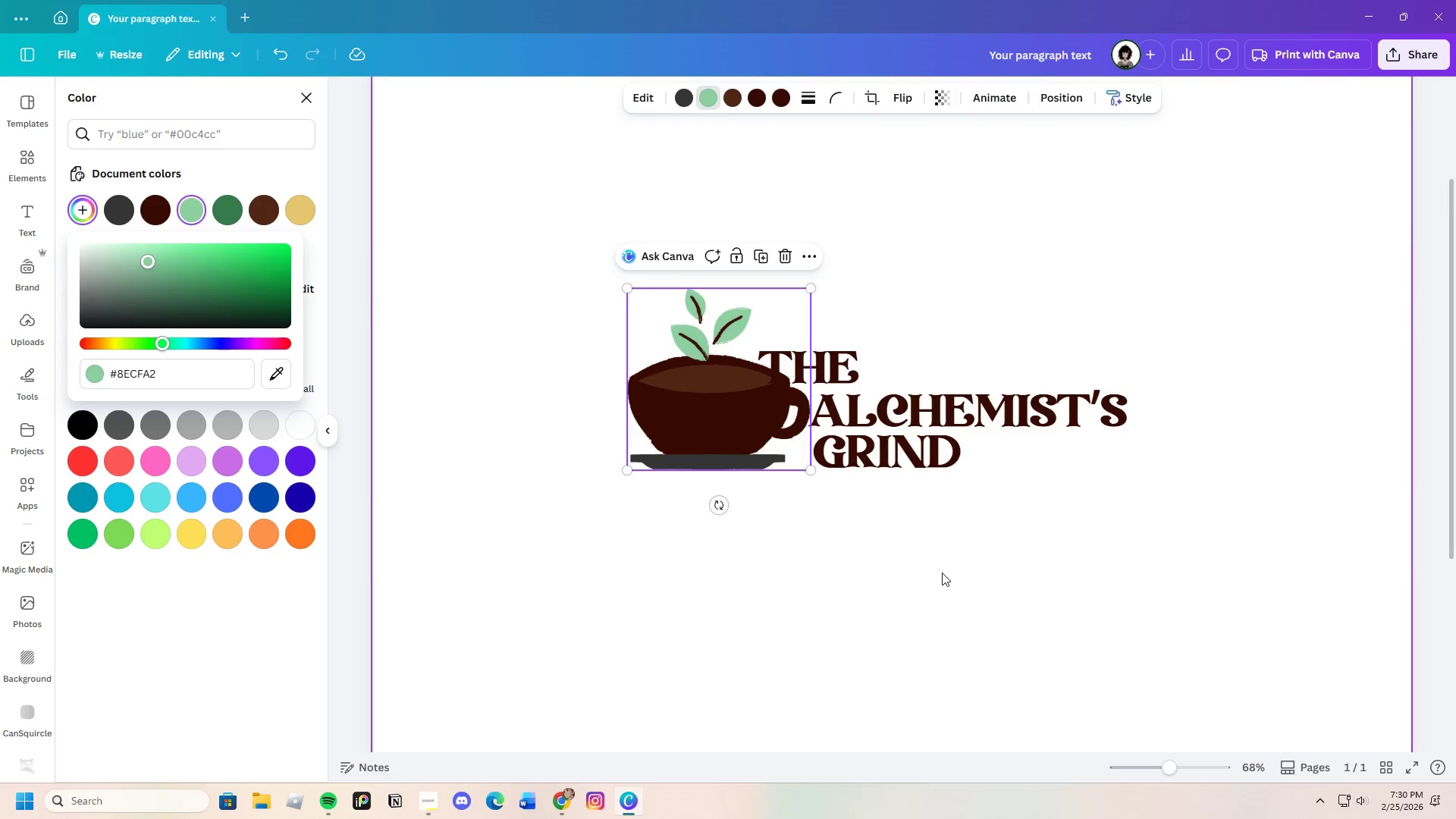 
left_click([968, 628])
 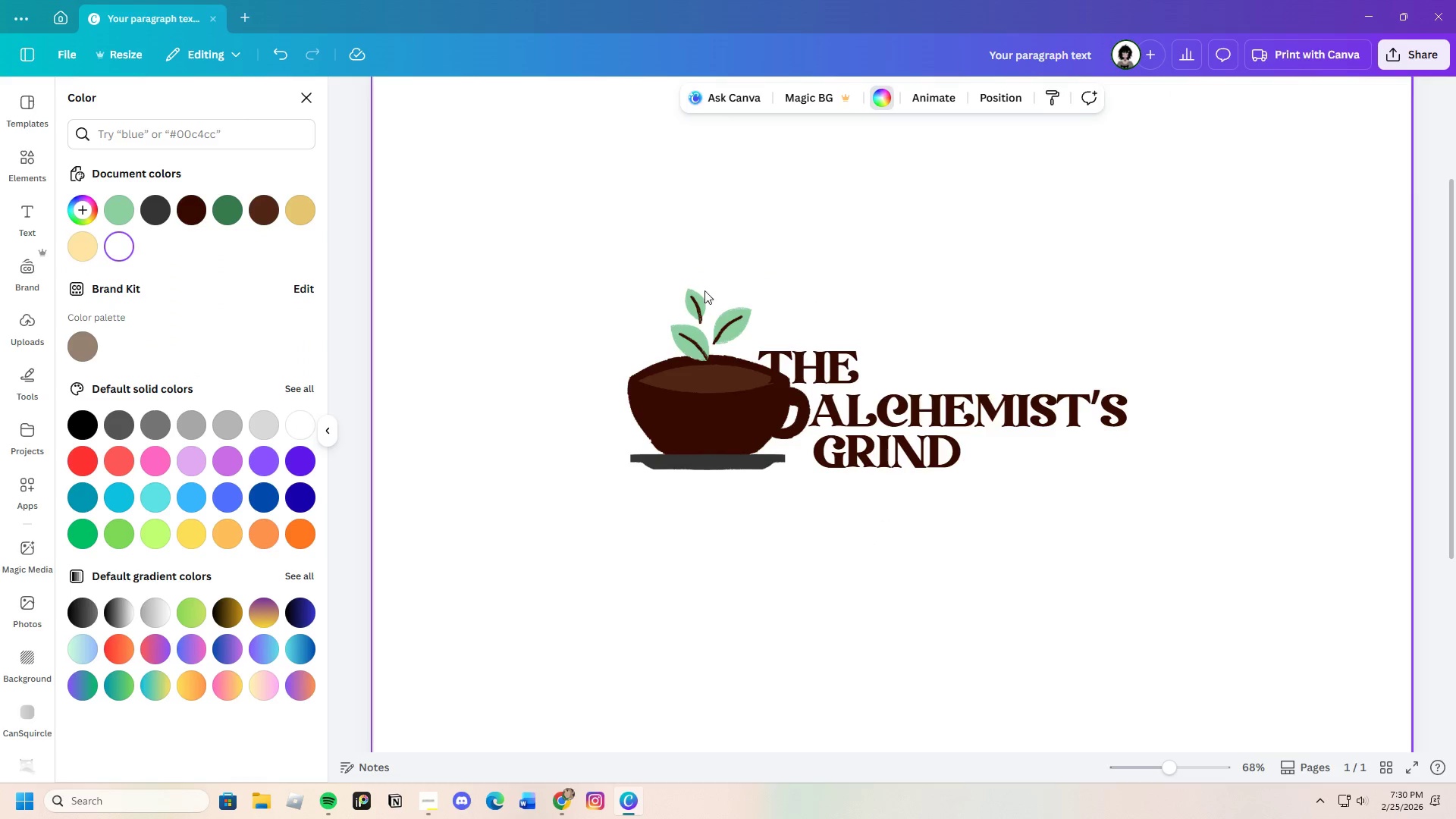 
left_click([722, 451])
 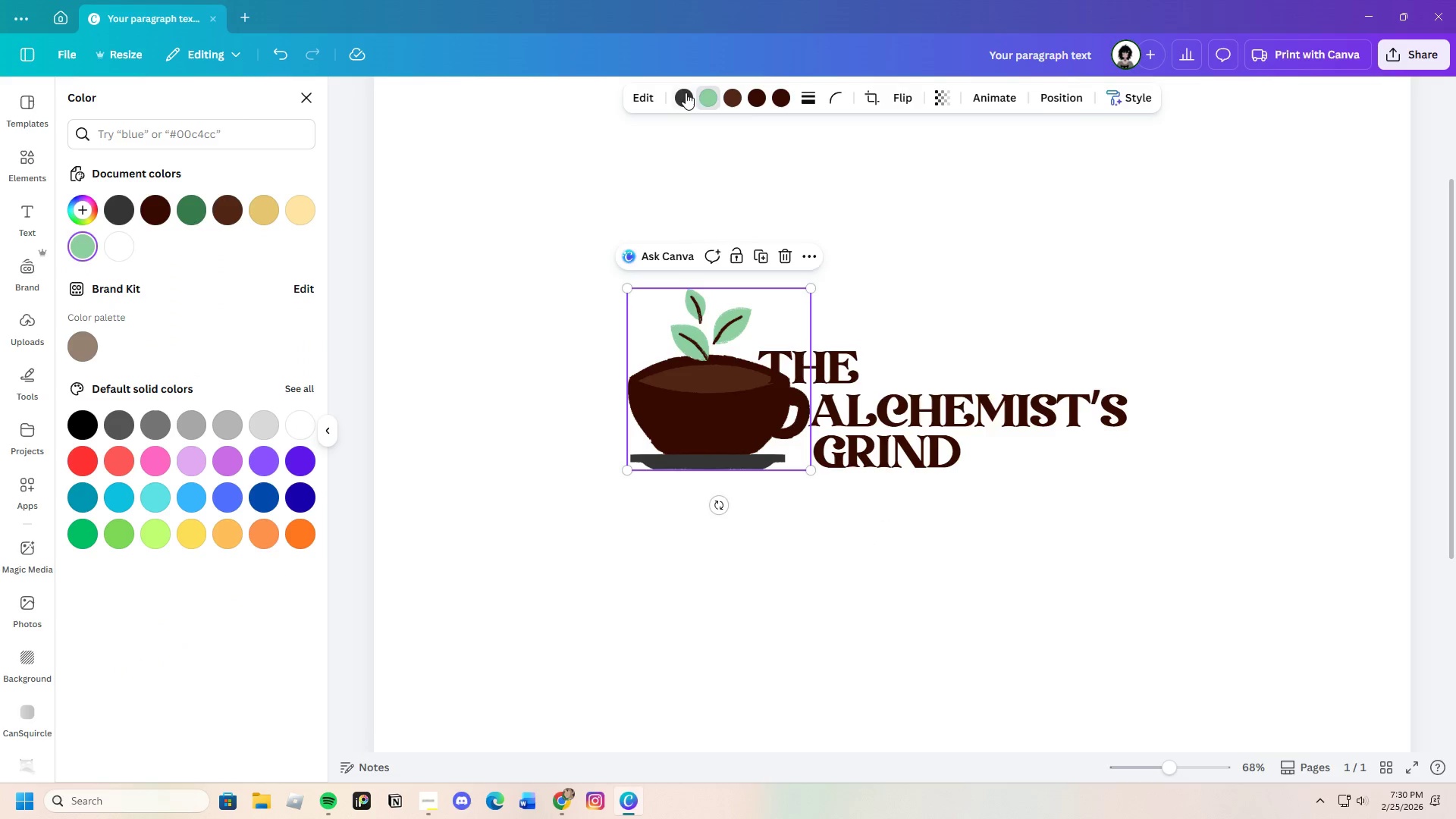 
left_click([684, 94])
 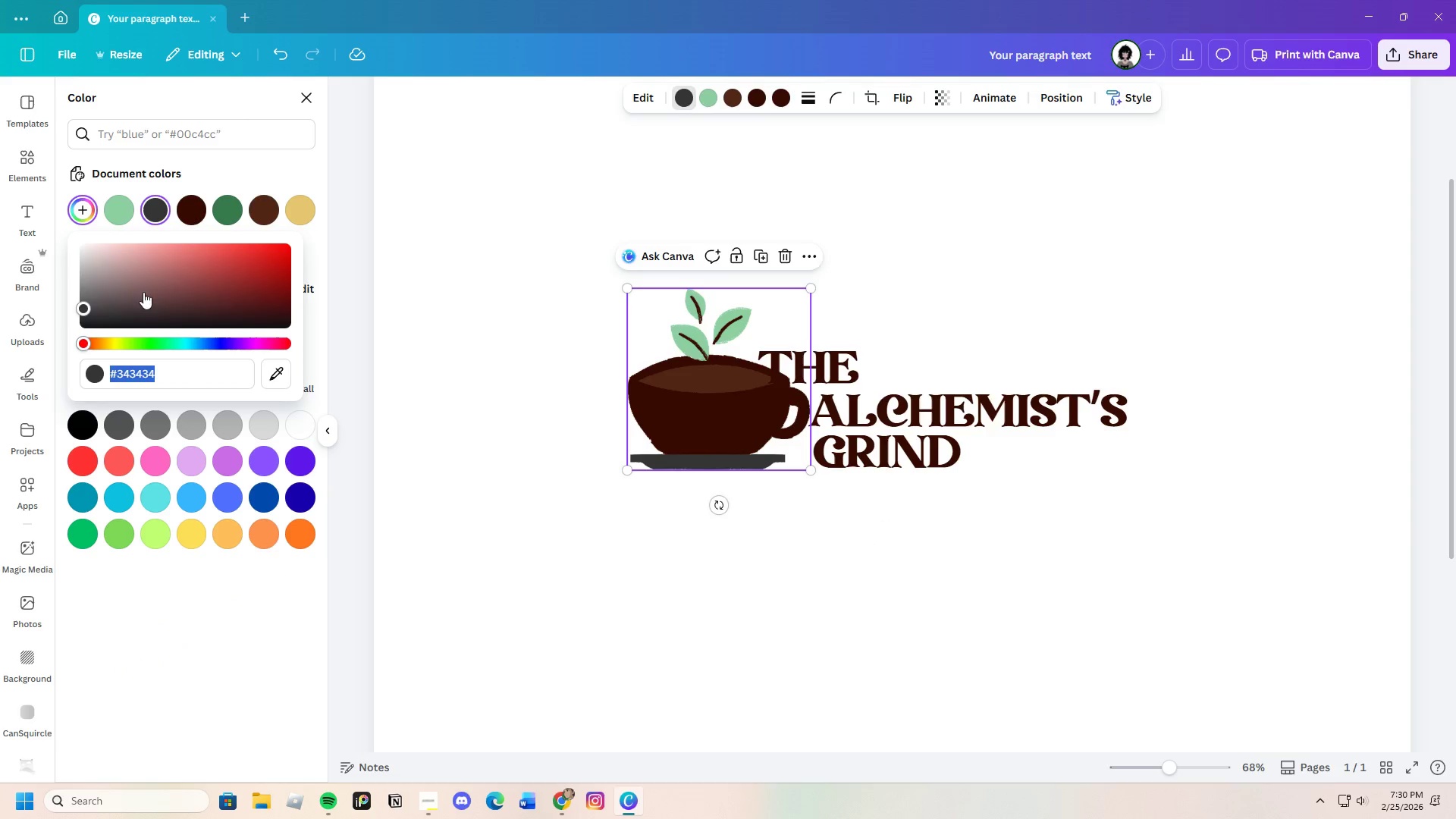 
left_click_drag(start_coordinate=[94, 308], to_coordinate=[111, 315])
 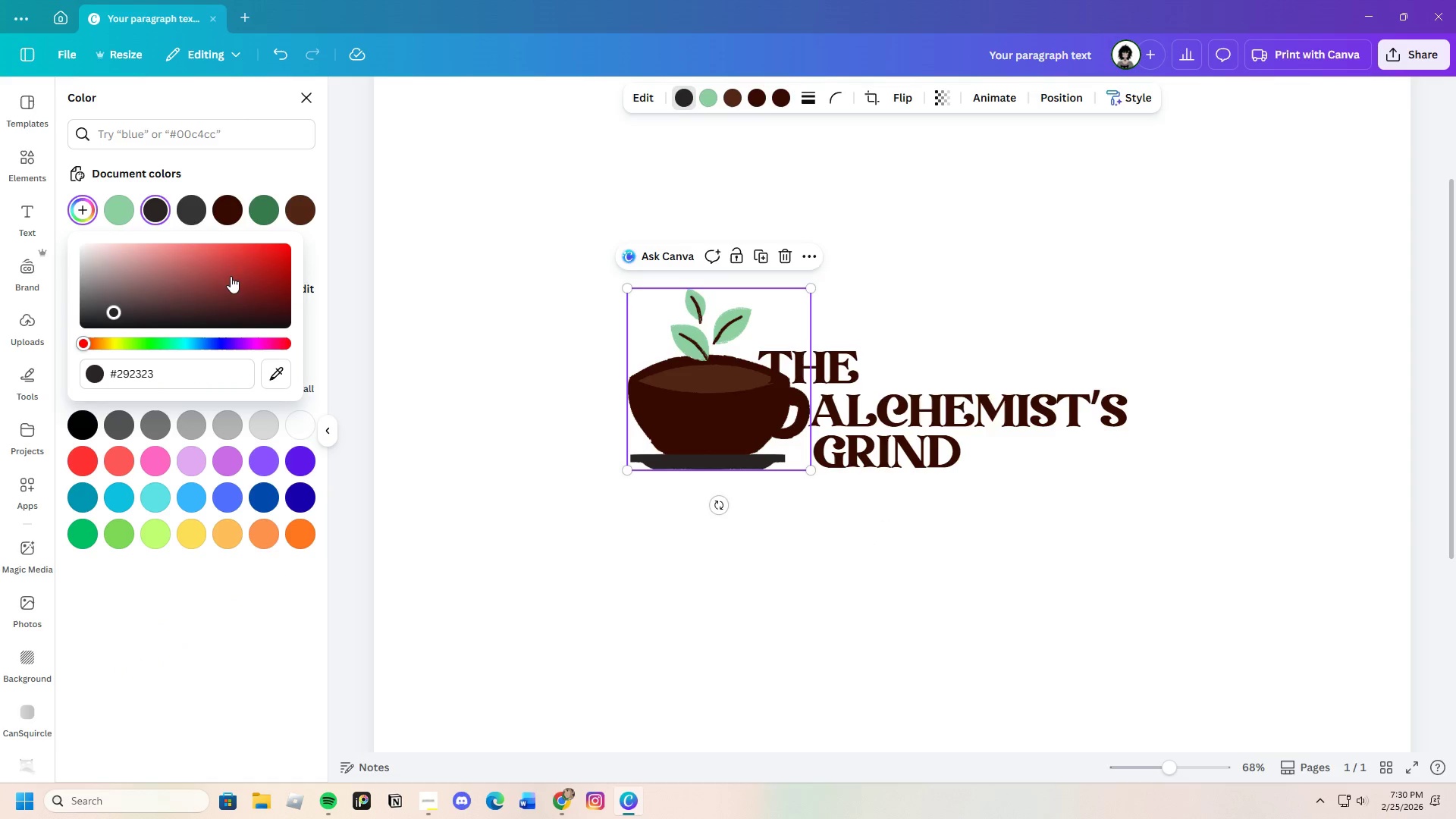 
left_click([233, 206])
 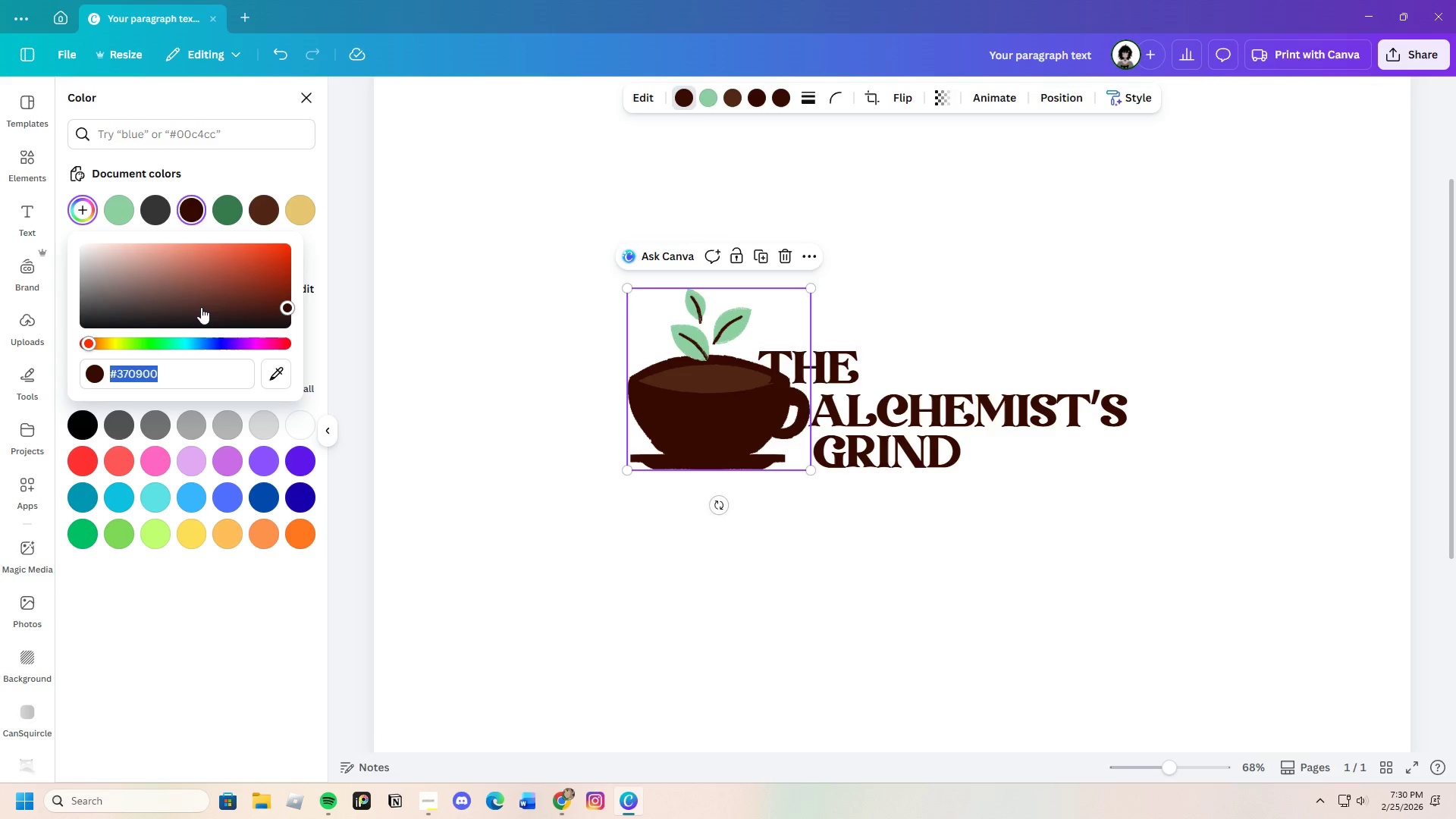 
left_click_drag(start_coordinate=[281, 305], to_coordinate=[277, 309])
 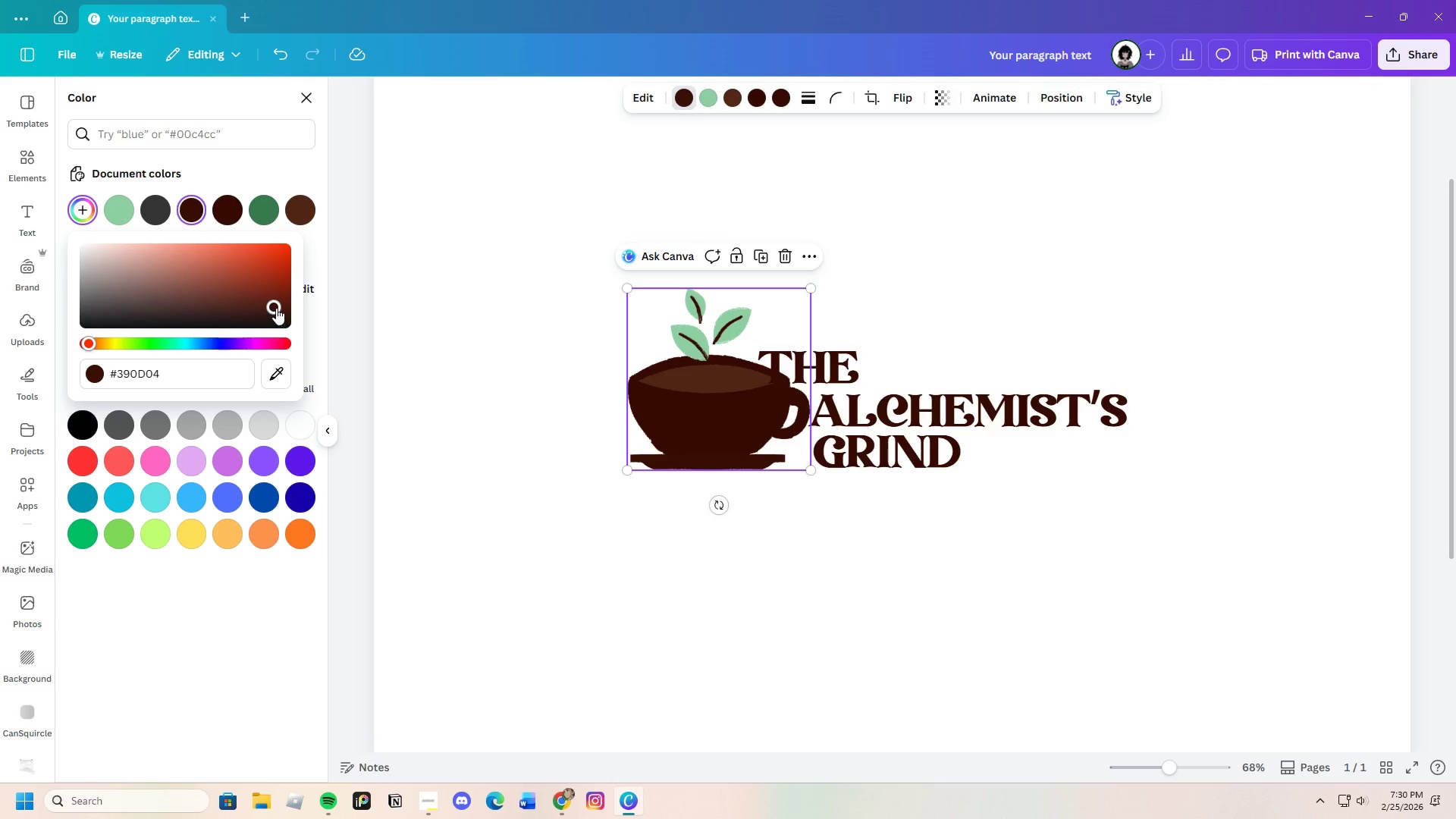 
left_click_drag(start_coordinate=[276, 308], to_coordinate=[268, 321])
 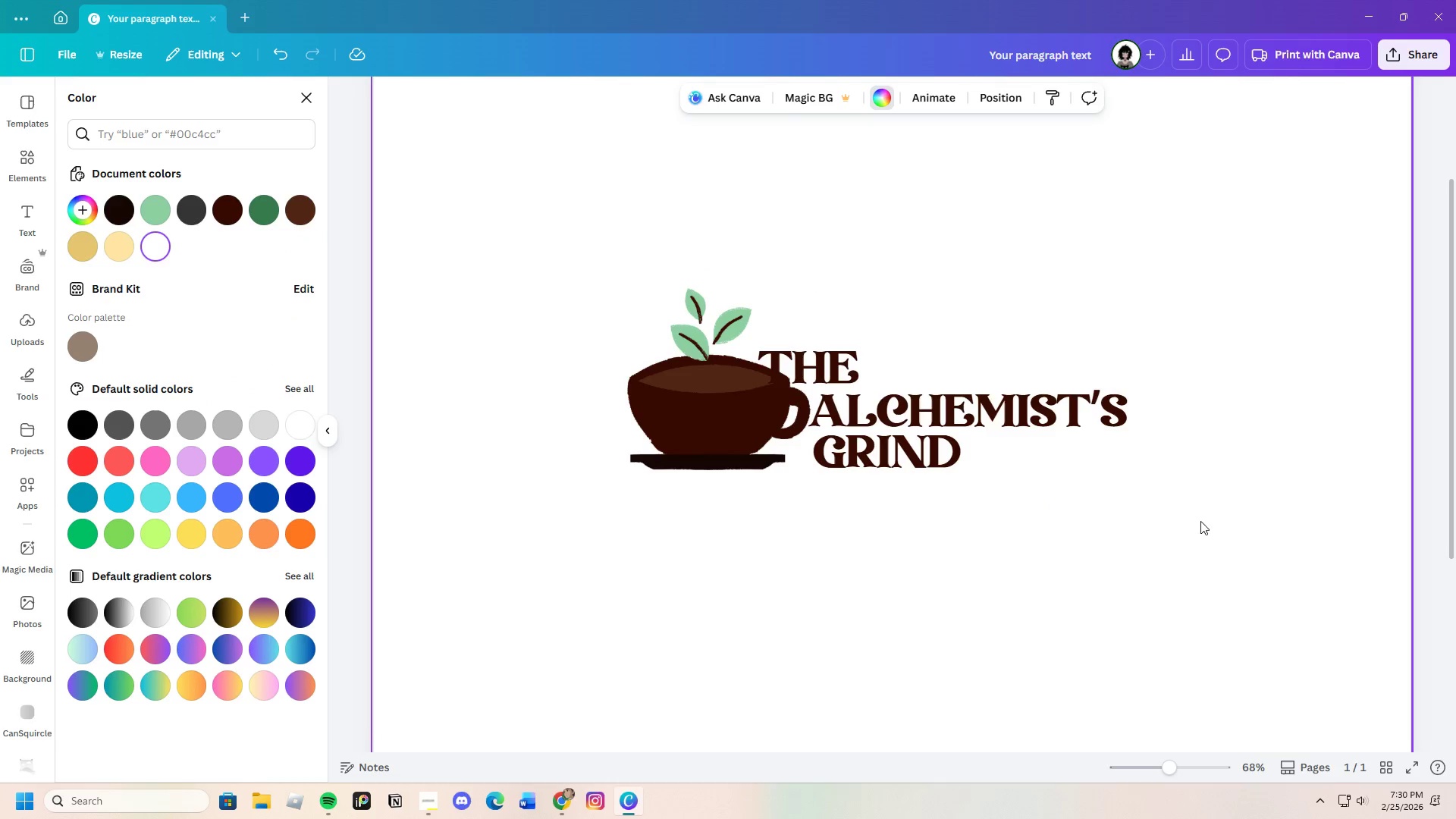 
left_click_drag(start_coordinate=[729, 406], to_coordinate=[722, 421])
 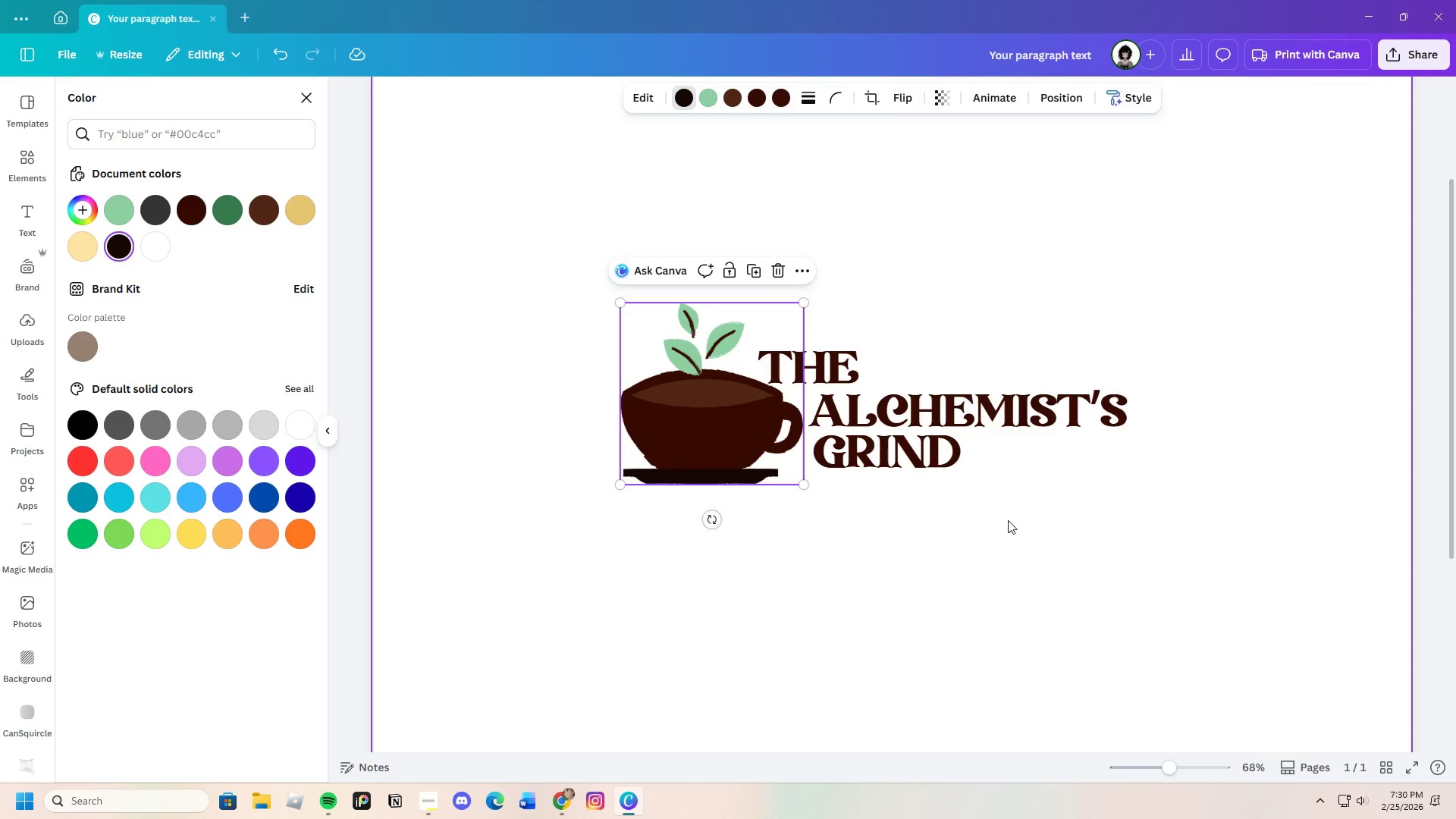 
left_click([1008, 520])
 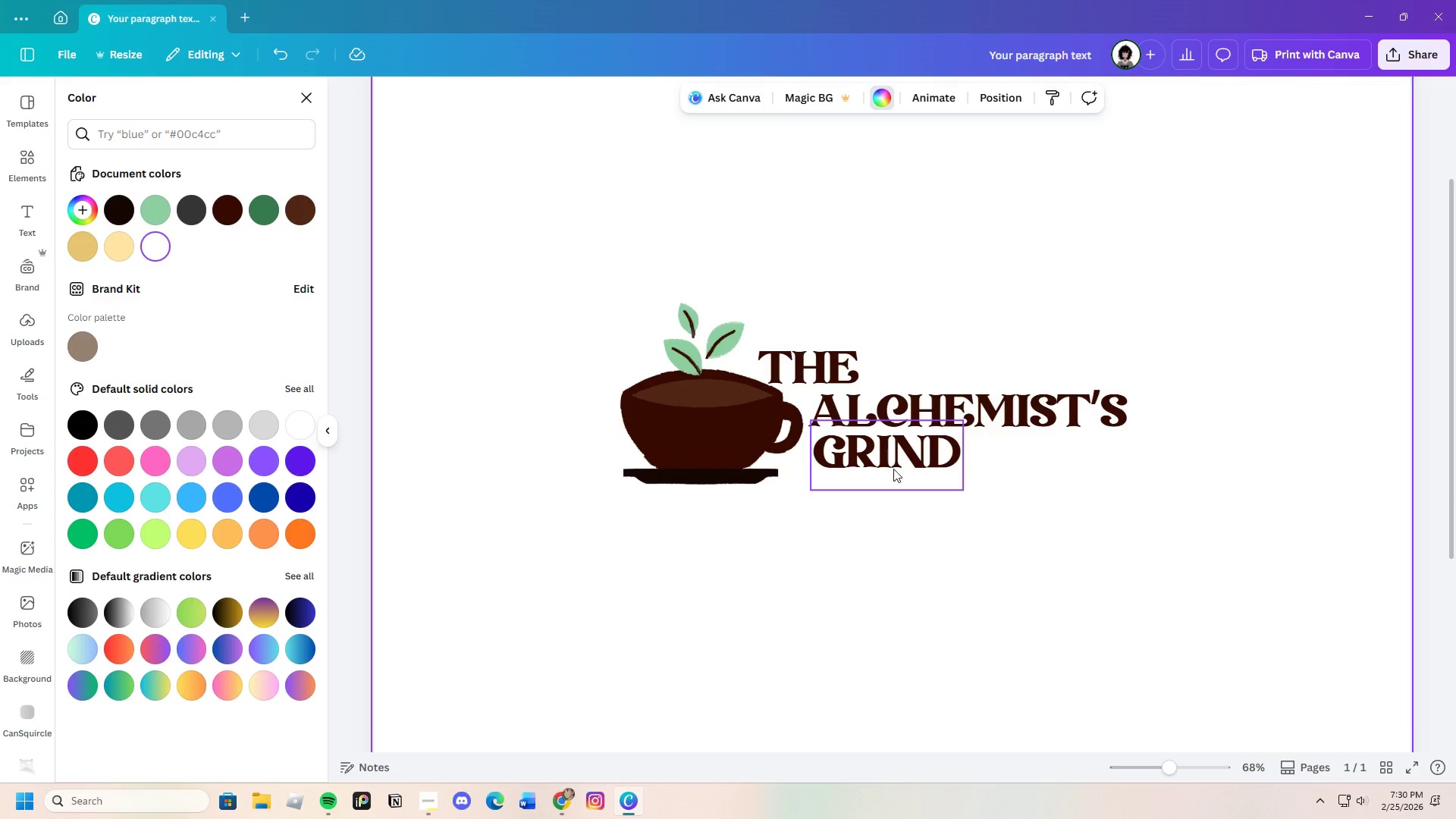 
left_click_drag(start_coordinate=[885, 466], to_coordinate=[875, 466])
 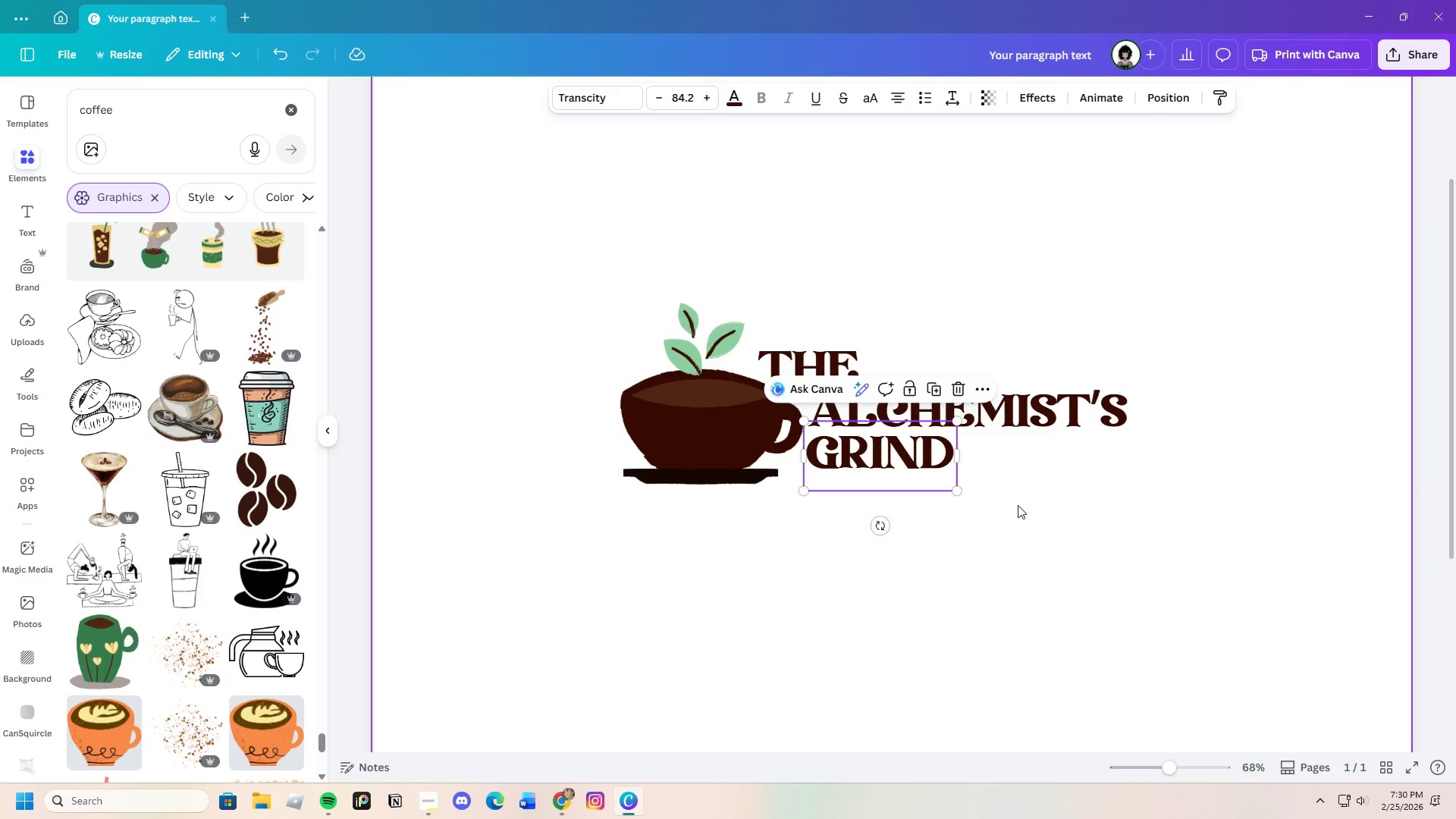 
left_click([1018, 505])
 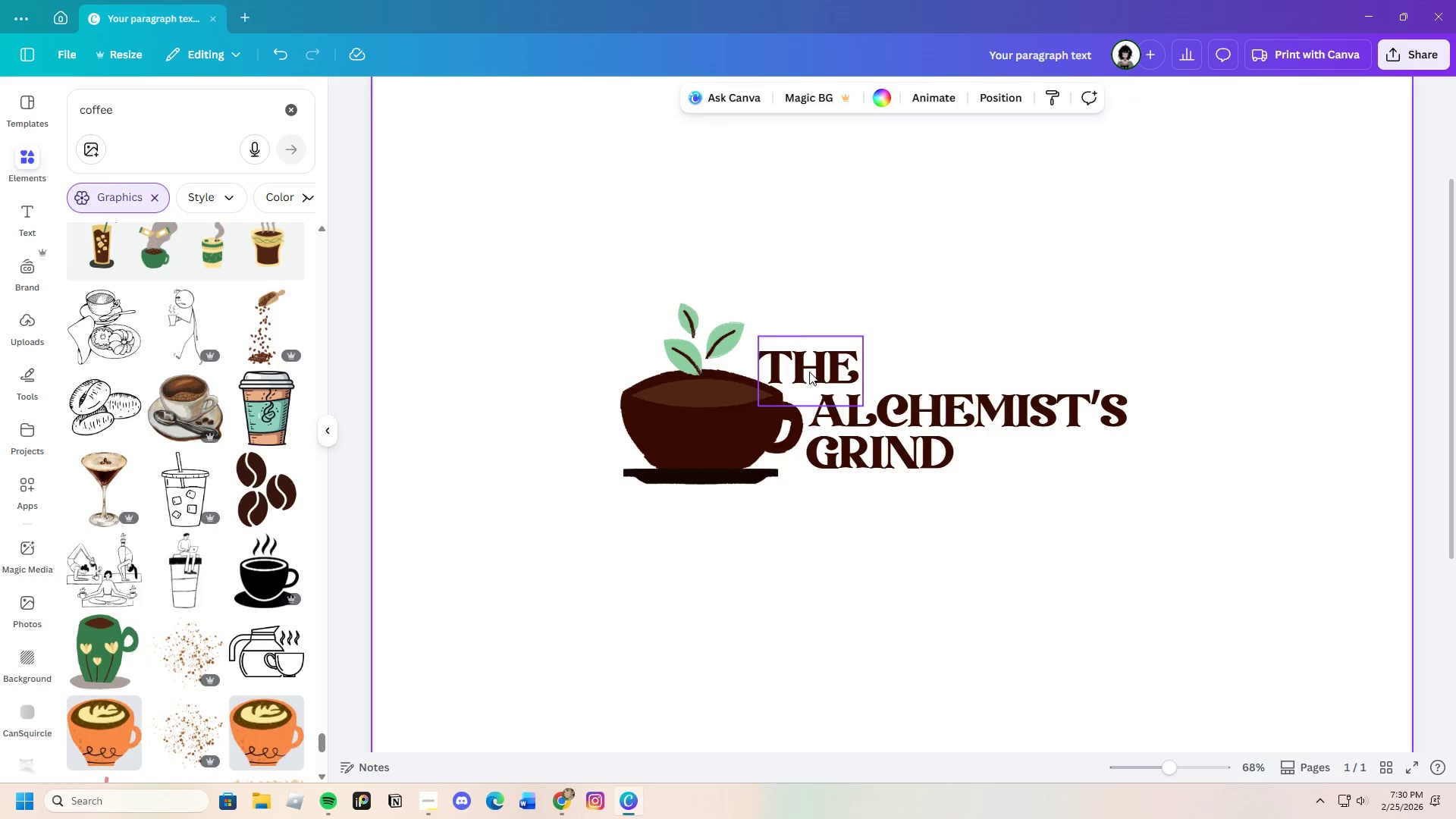 
left_click_drag(start_coordinate=[809, 367], to_coordinate=[818, 370])
 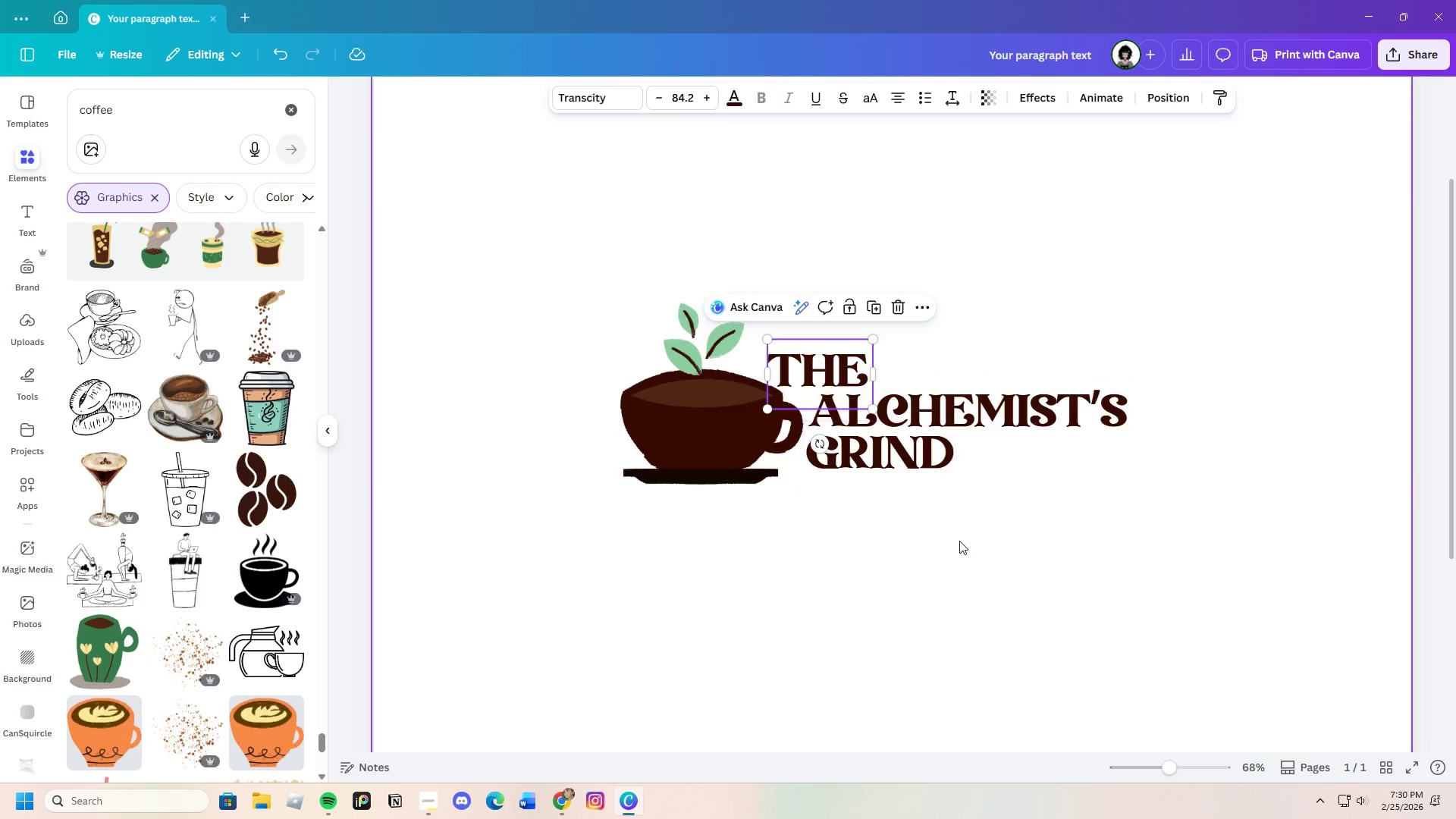 
left_click([959, 541])
 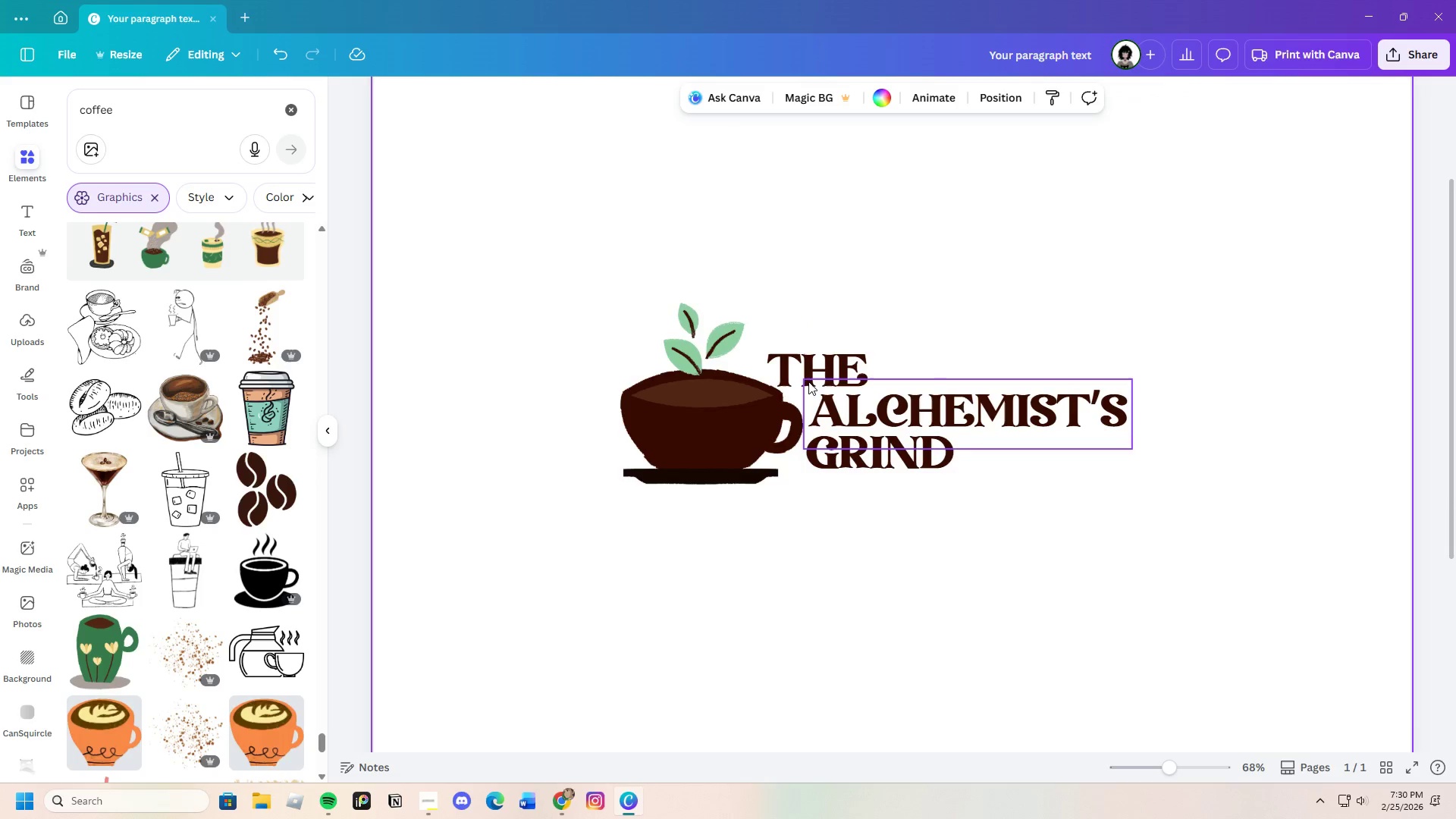 
left_click_drag(start_coordinate=[843, 371], to_coordinate=[814, 359])
 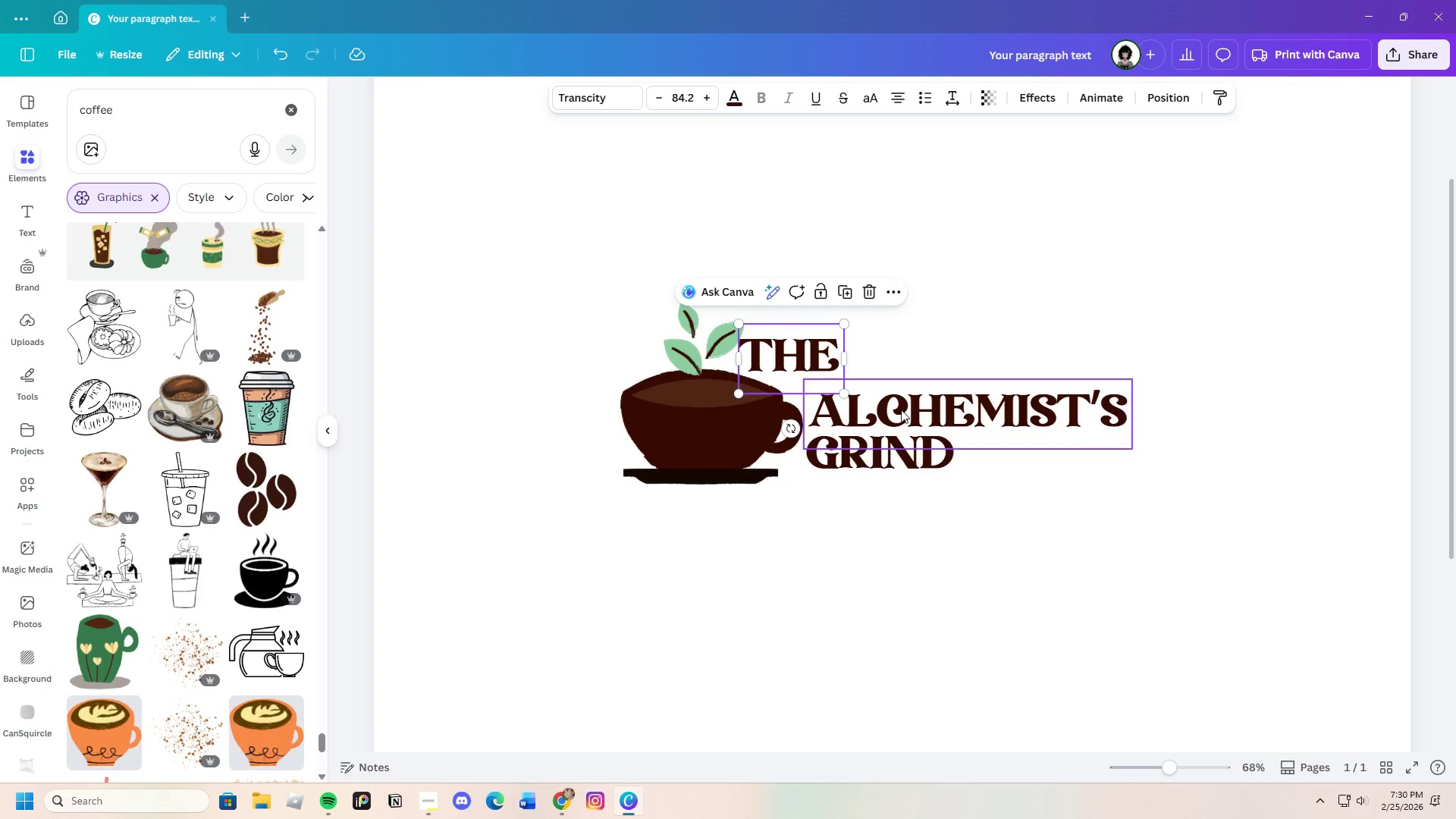 
left_click_drag(start_coordinate=[901, 410], to_coordinate=[894, 397])
 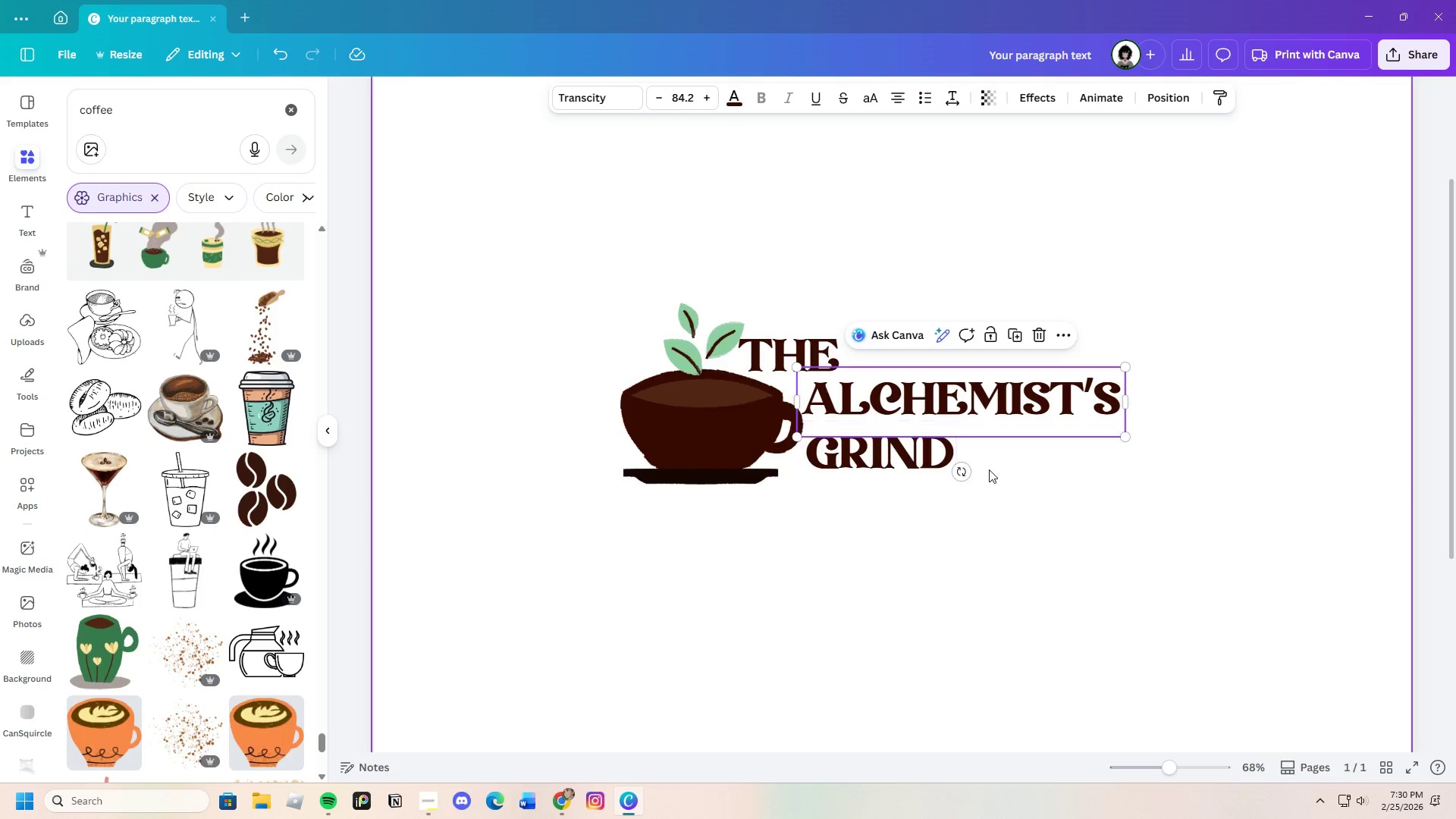 
left_click([989, 469])
 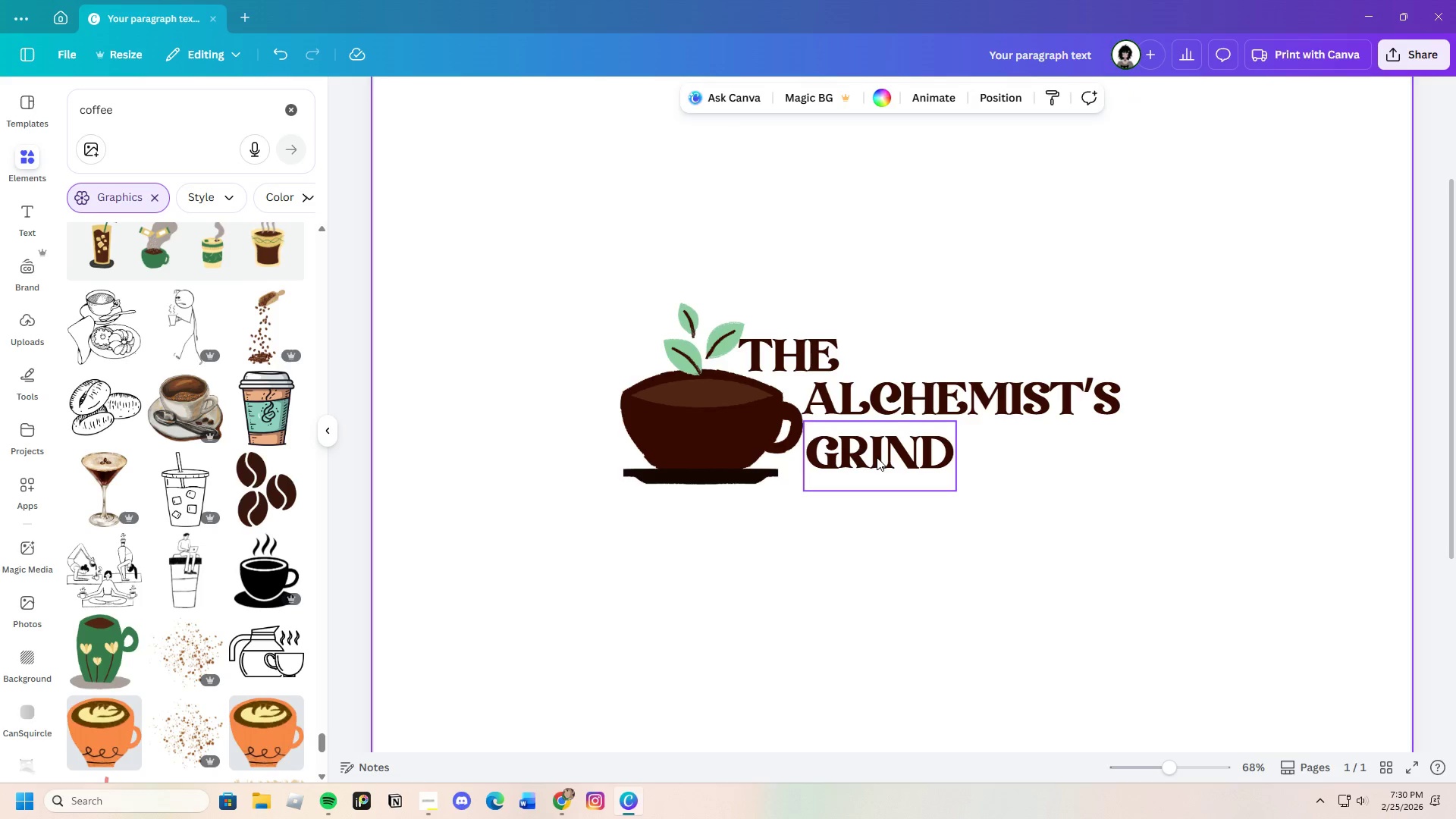 
left_click_drag(start_coordinate=[876, 457], to_coordinate=[874, 445])
 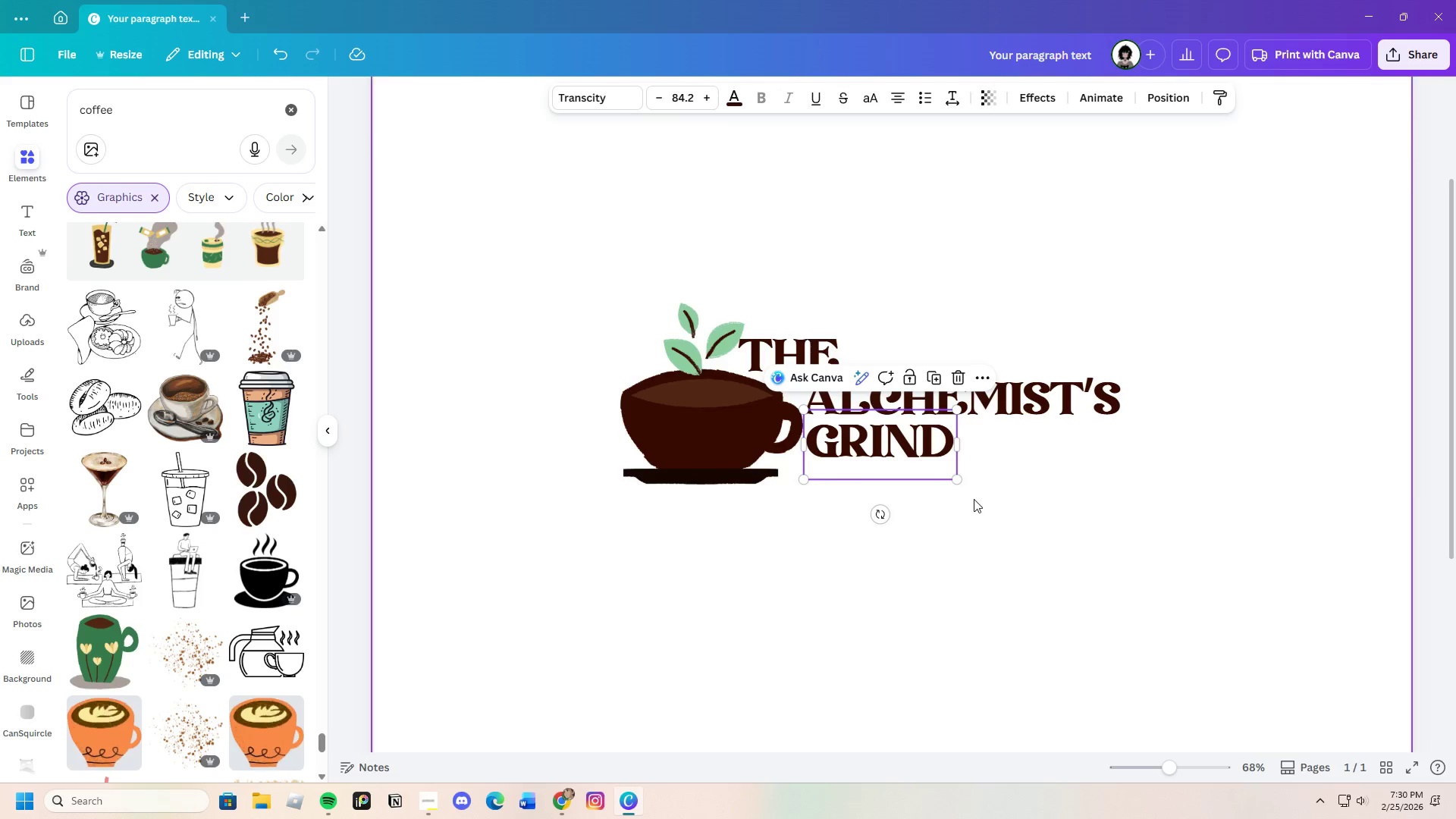 
left_click([974, 499])
 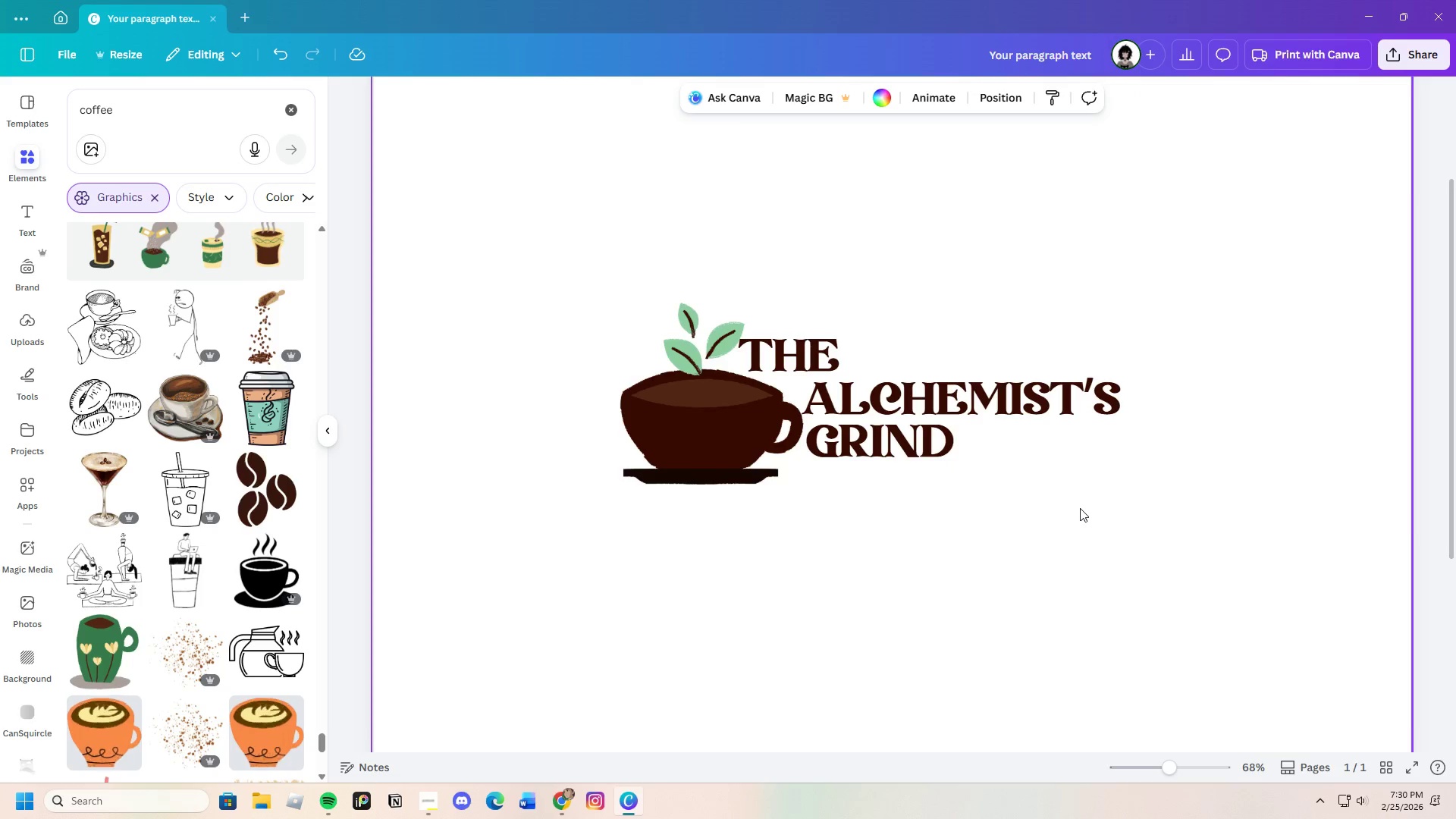 
left_click_drag(start_coordinate=[730, 447], to_coordinate=[745, 443])
 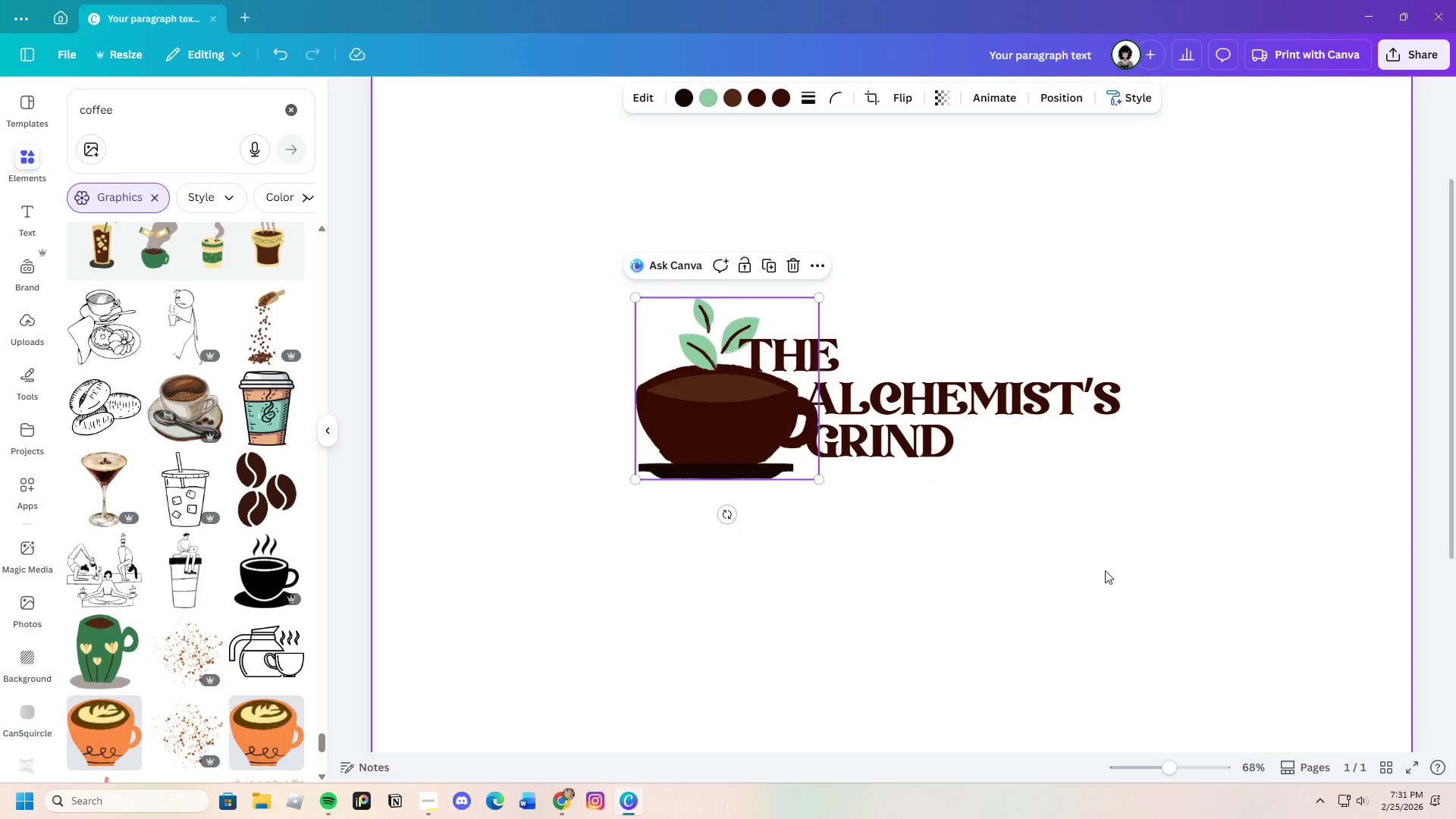 
left_click([1103, 570])
 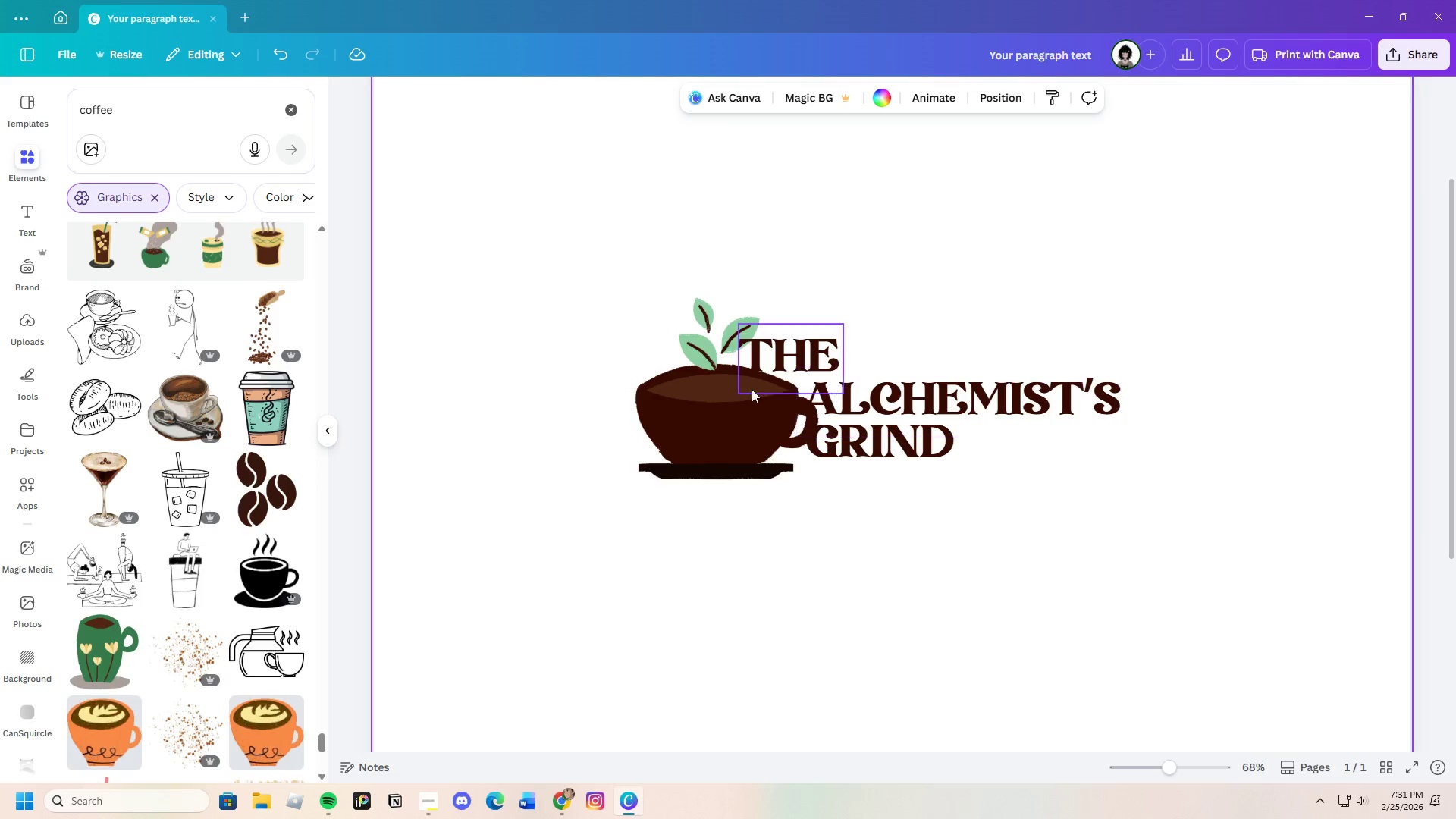 
left_click_drag(start_coordinate=[874, 395], to_coordinate=[886, 393])
 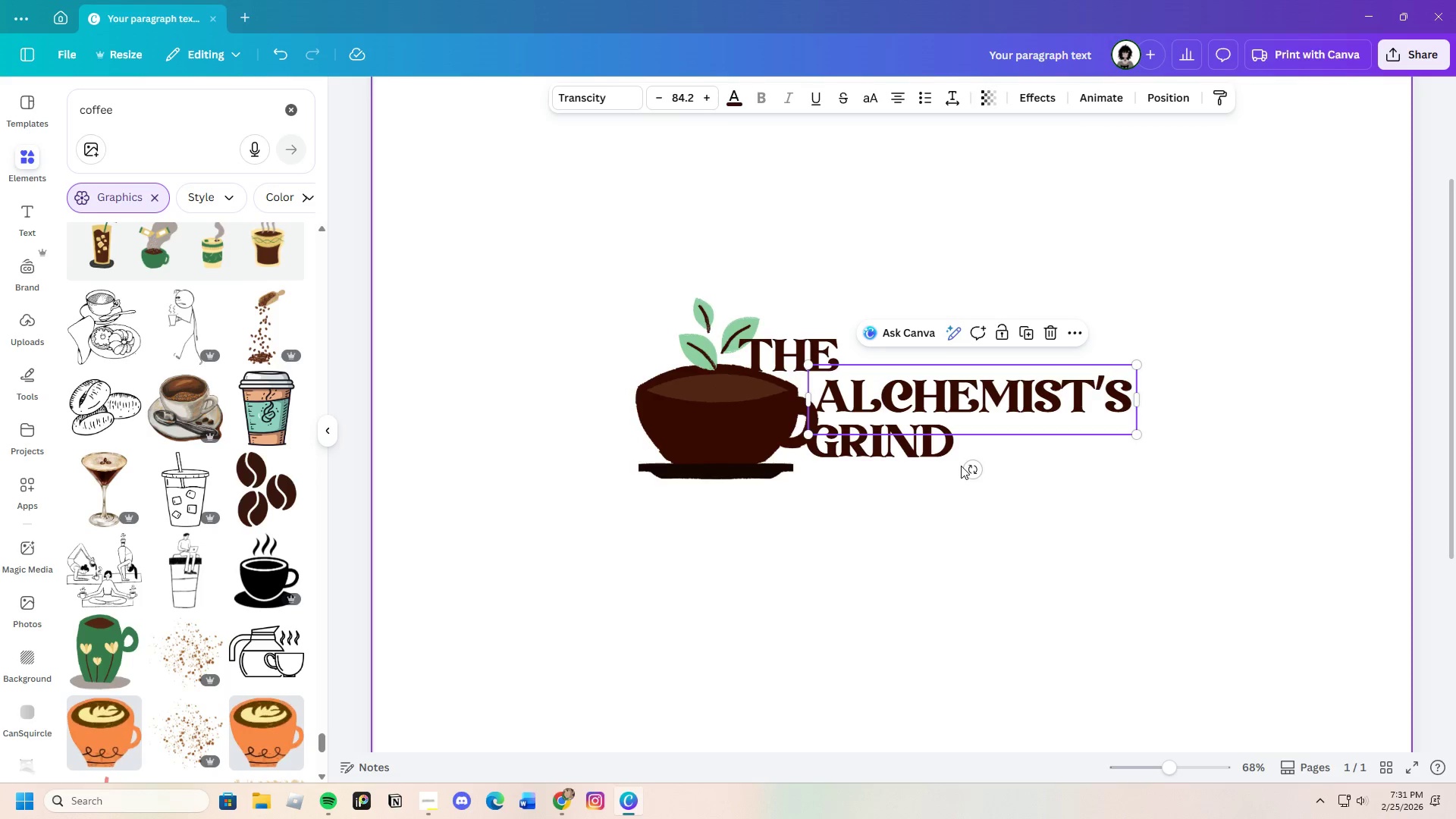 
left_click([961, 466])
 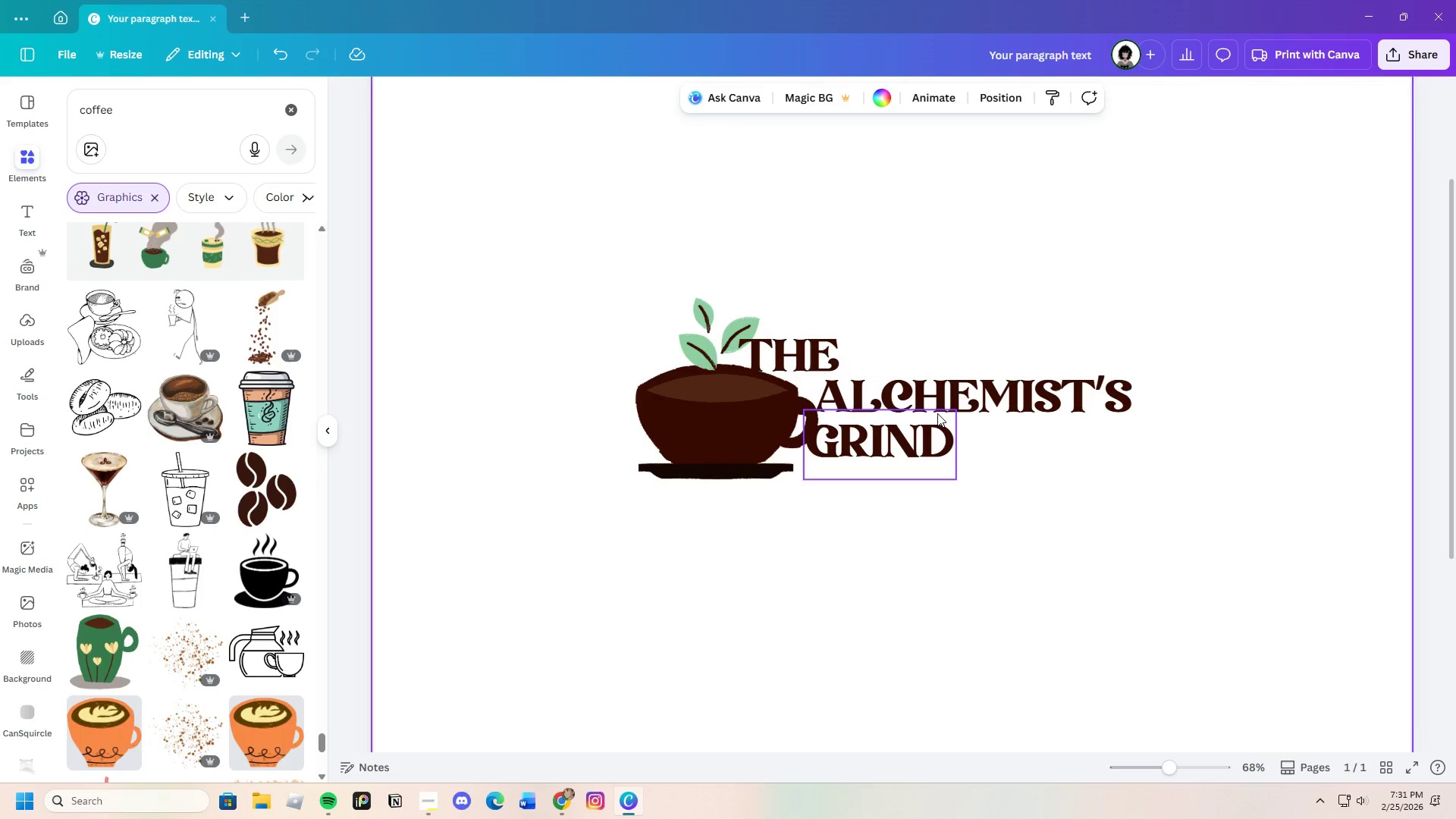 
left_click_drag(start_coordinate=[934, 384], to_coordinate=[927, 386])
 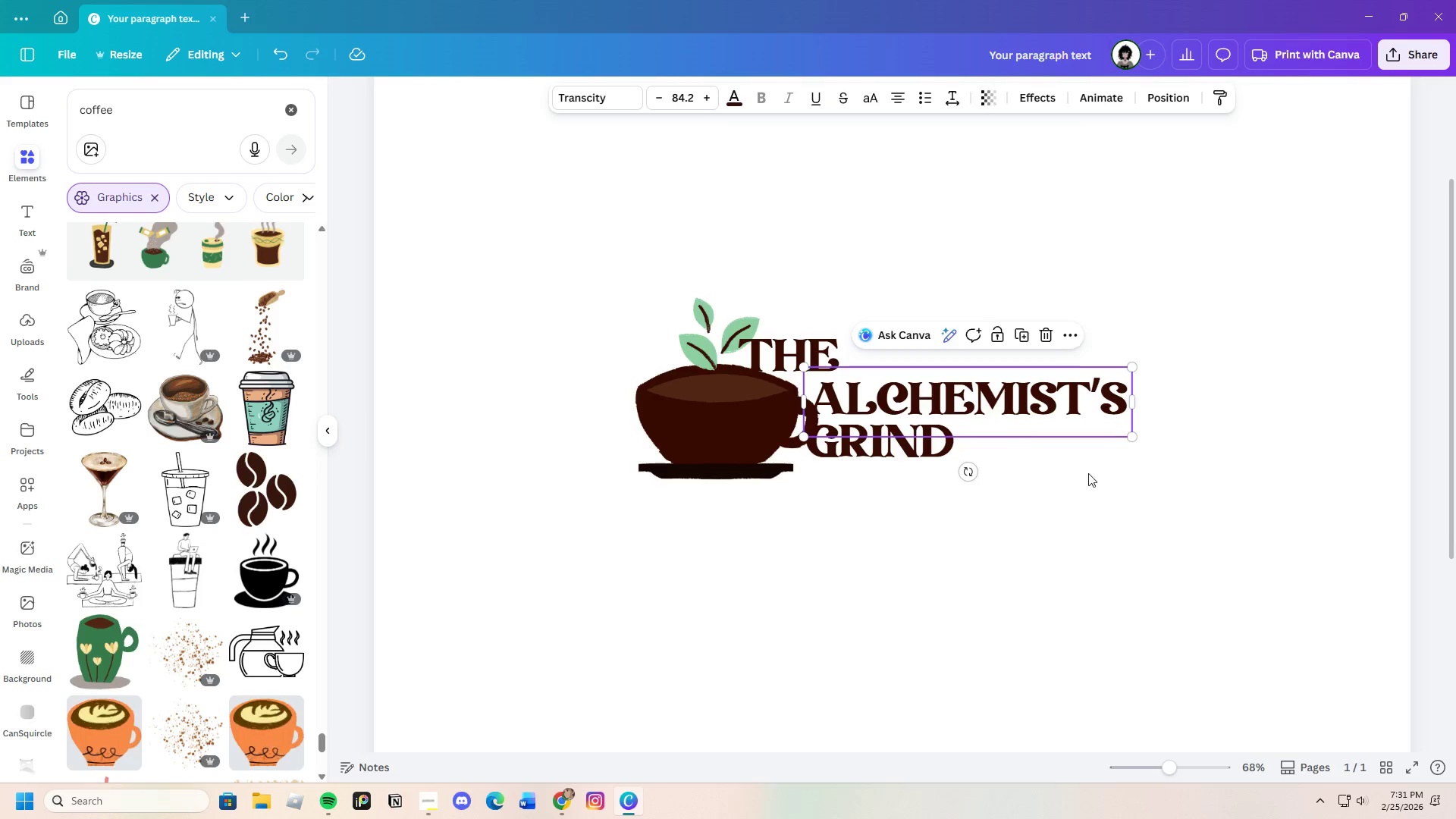 
left_click([1113, 484])
 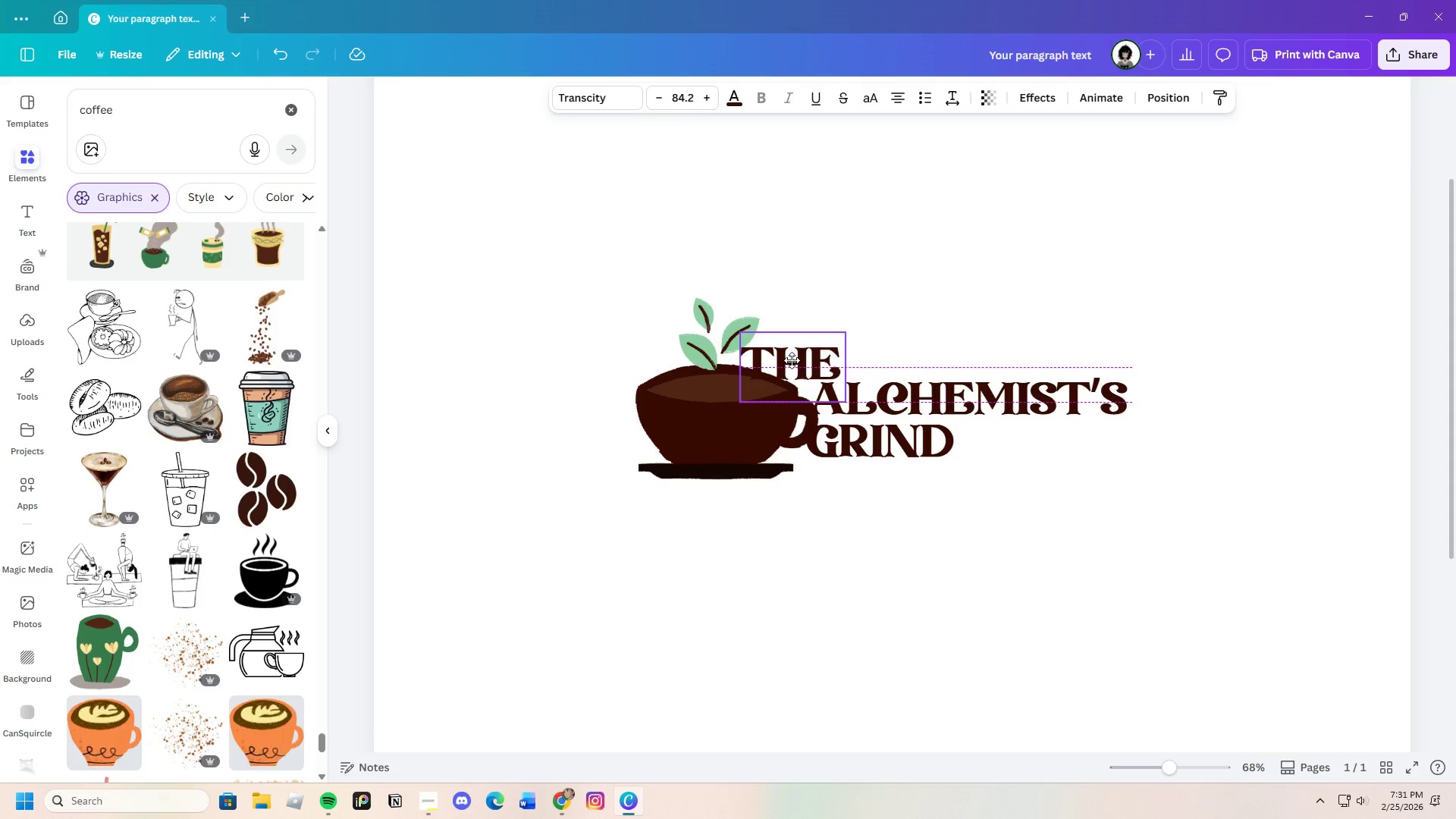 
wait(6.39)
 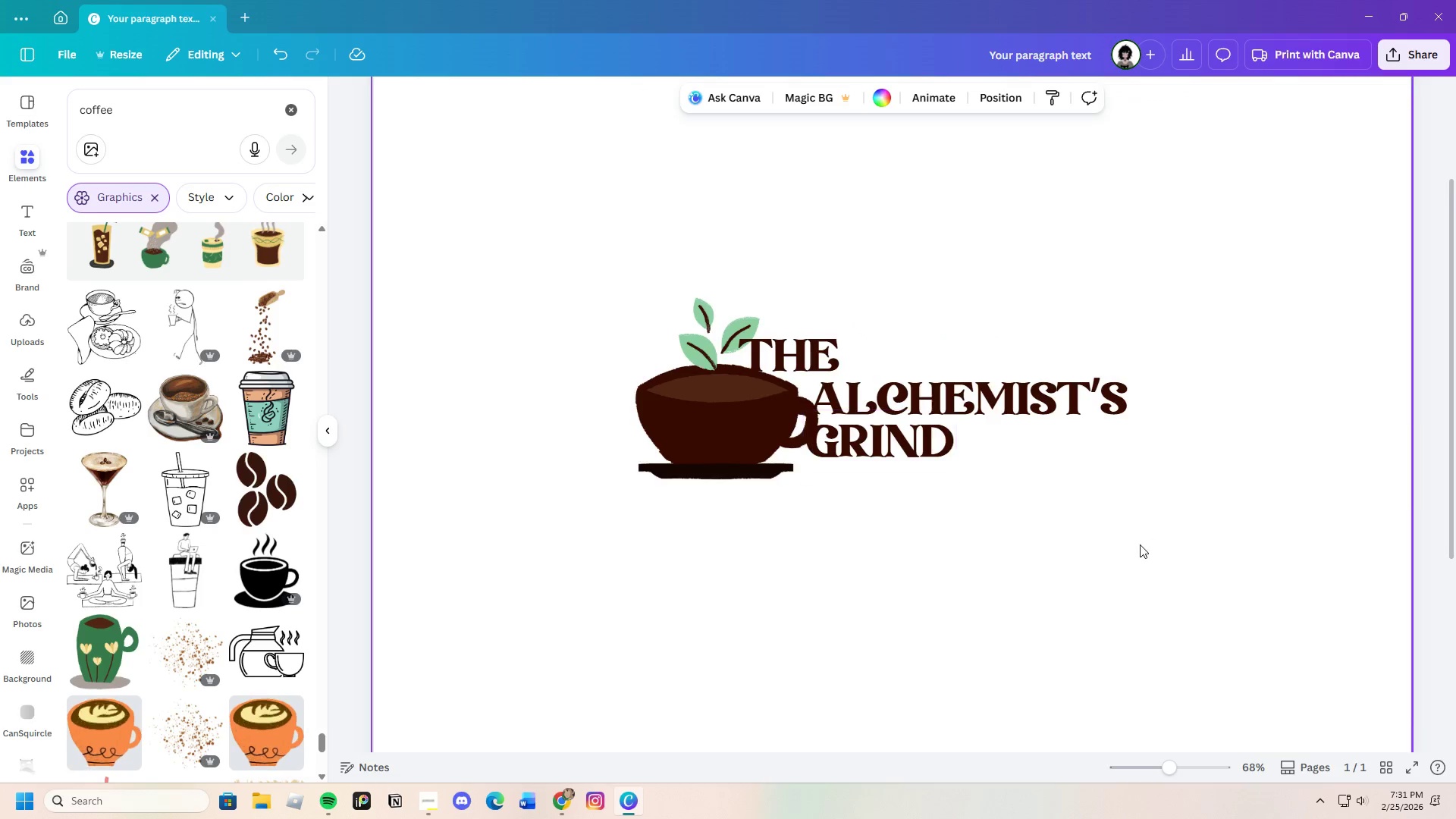 
left_click([1034, 498])
 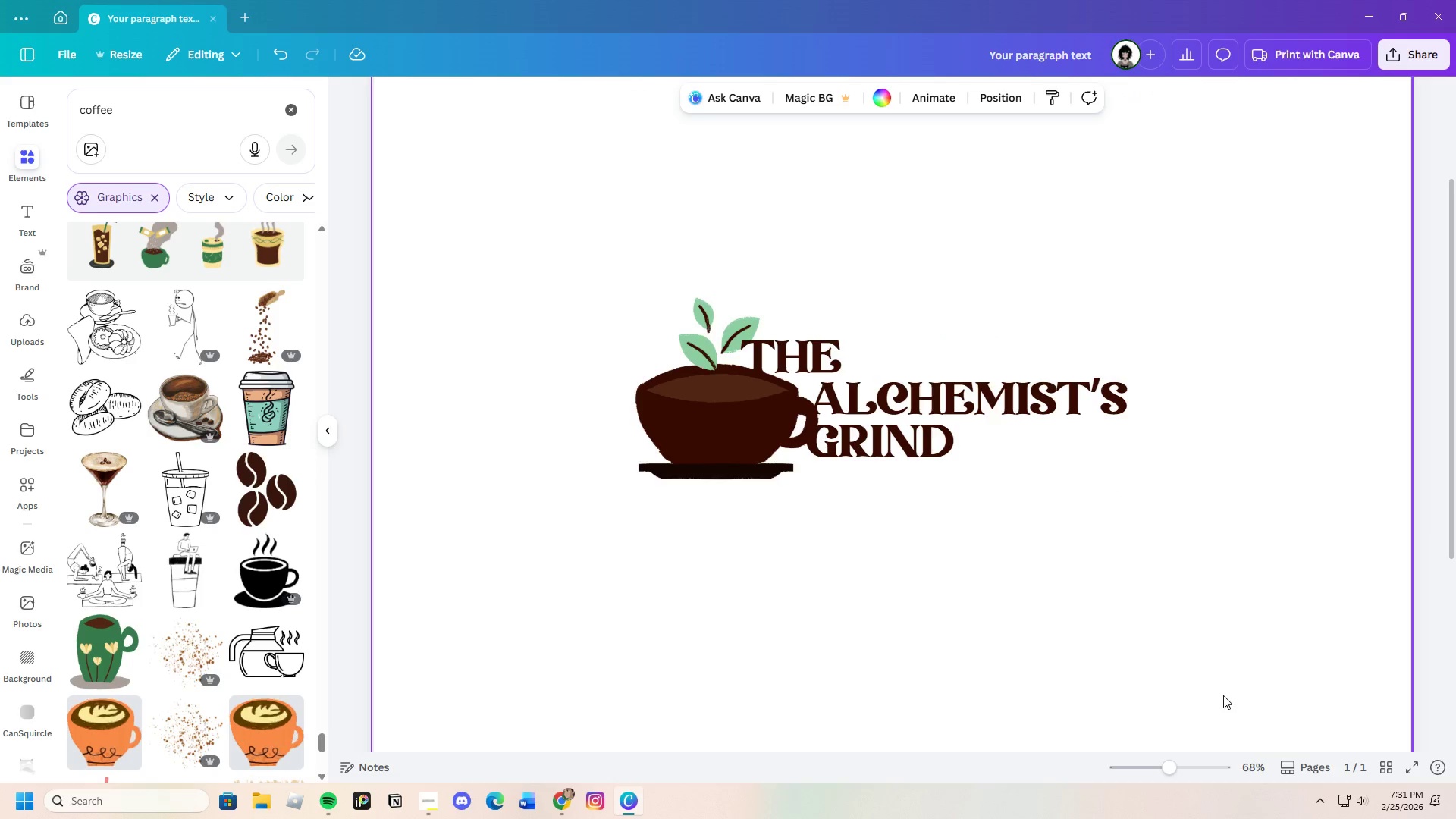 
left_click_drag(start_coordinate=[1172, 767], to_coordinate=[1189, 755])
 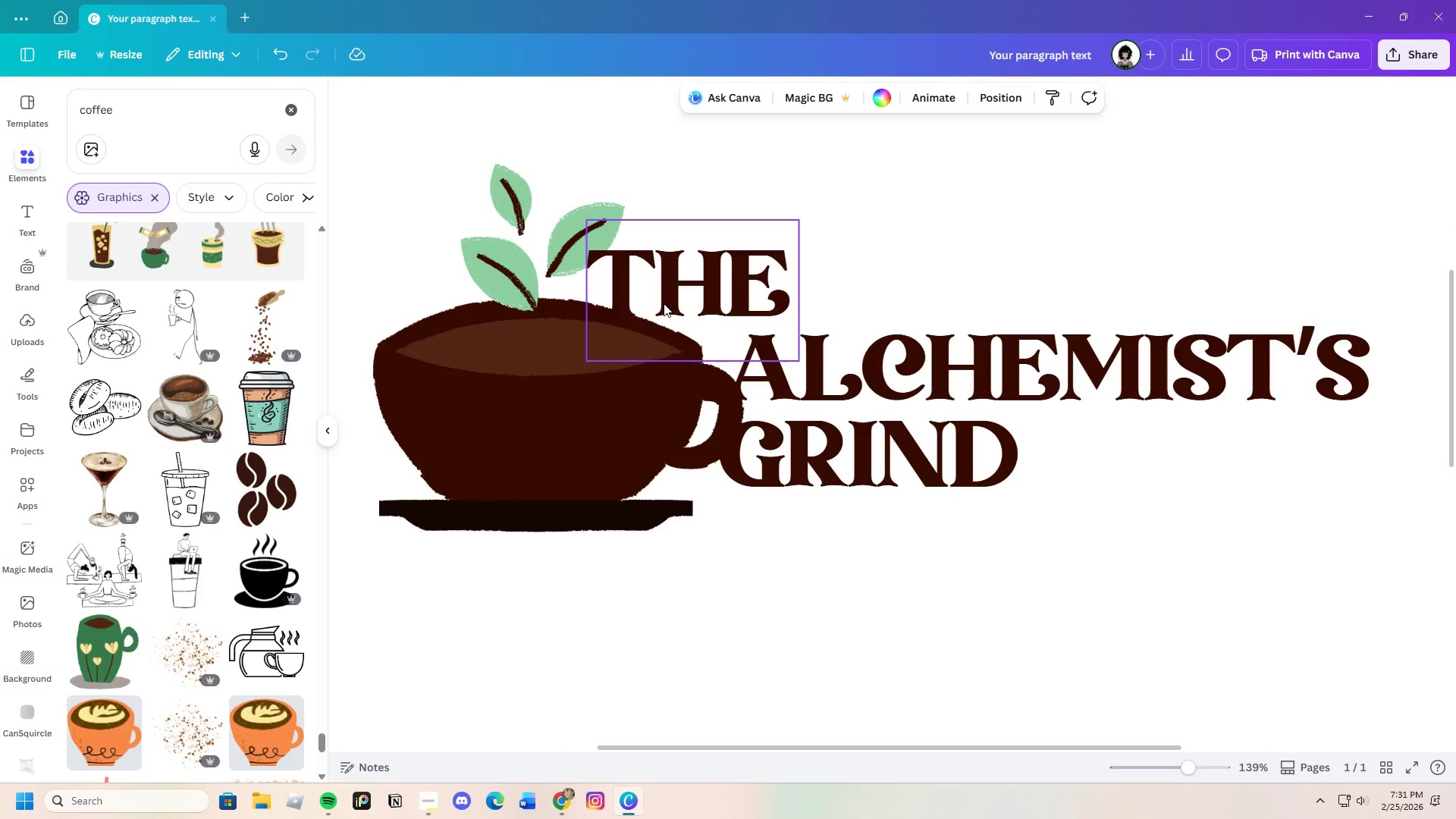 
left_click_drag(start_coordinate=[664, 303], to_coordinate=[676, 309])
 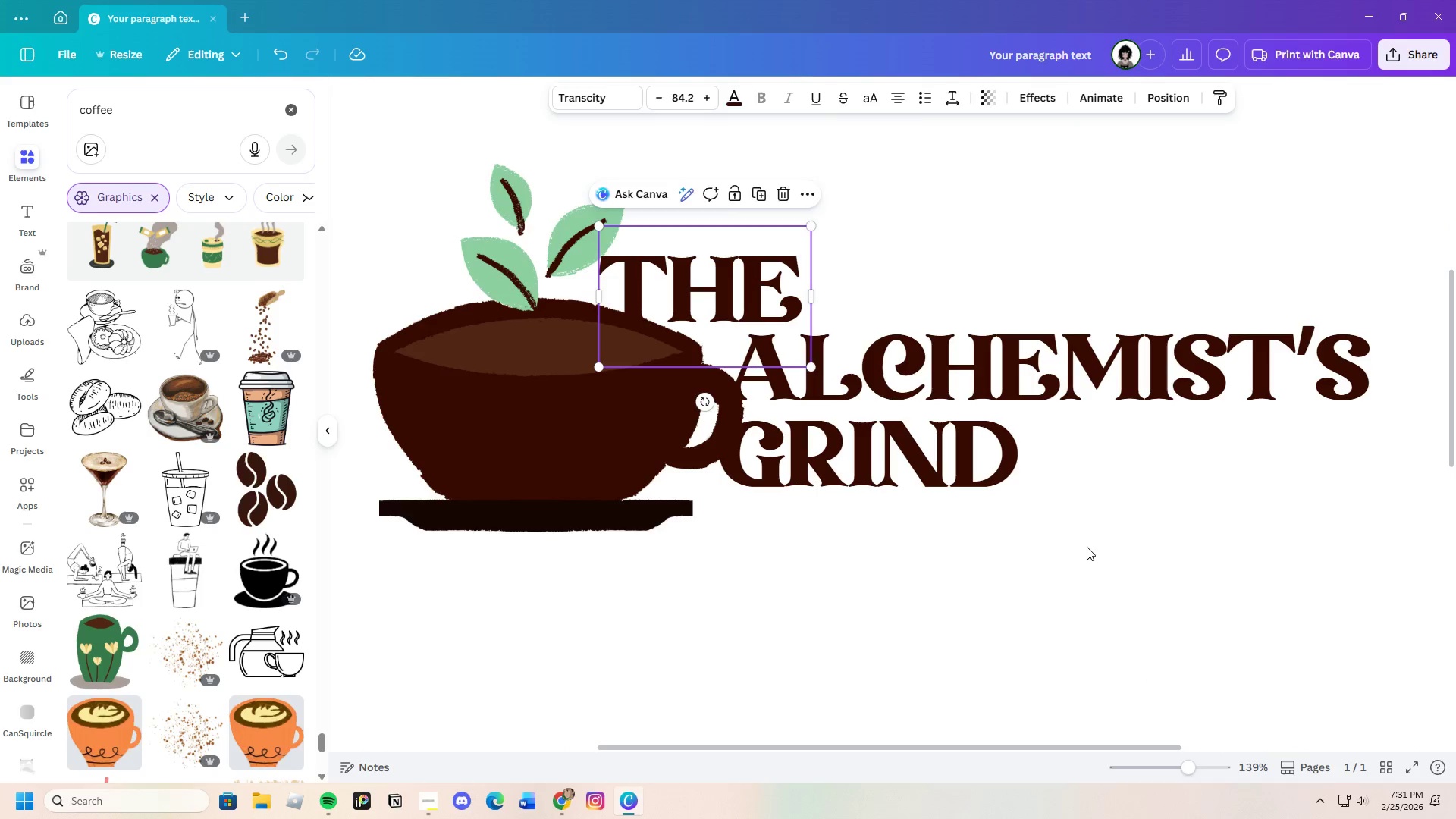 
left_click([1092, 554])
 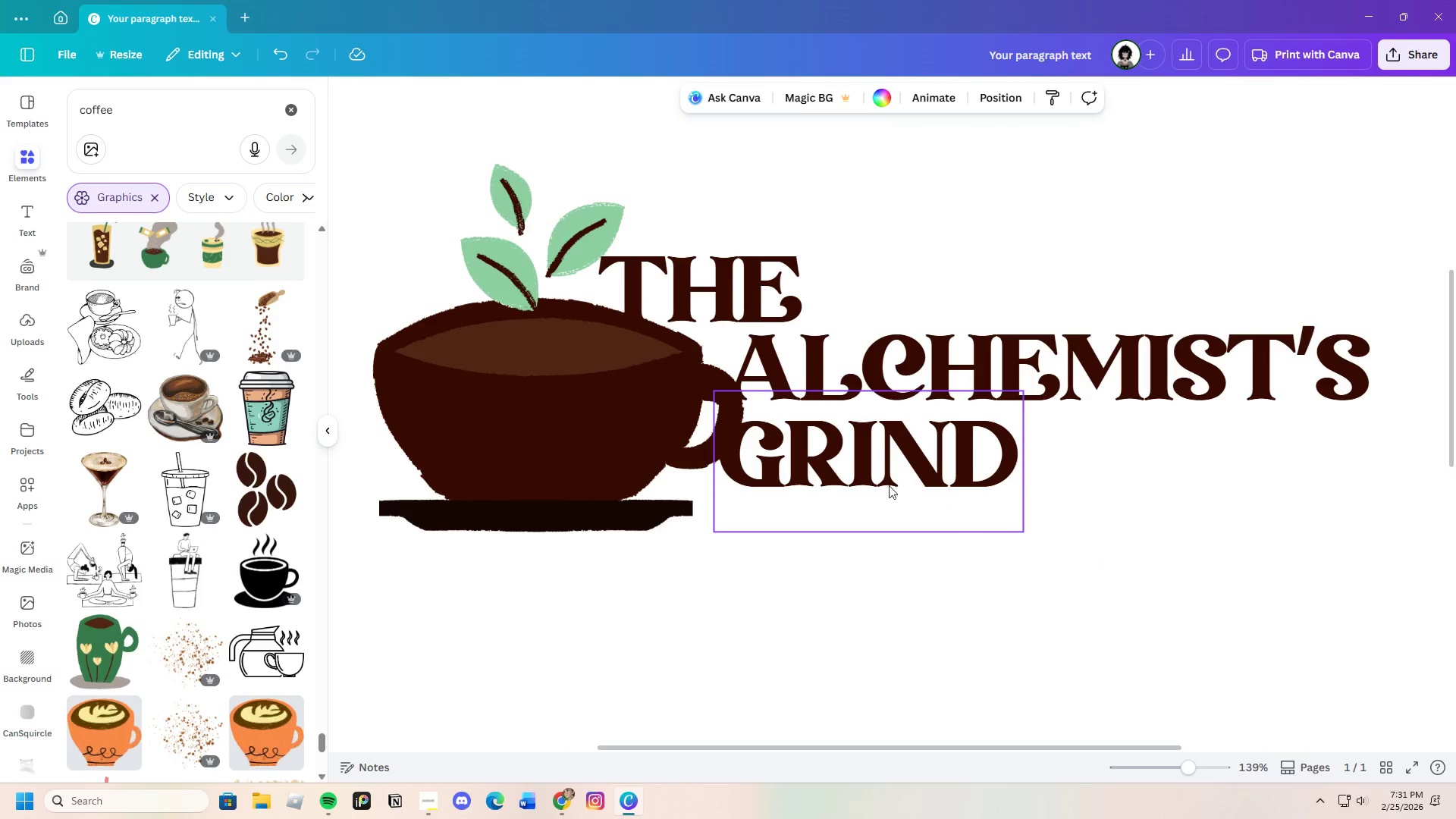 
left_click_drag(start_coordinate=[835, 466], to_coordinate=[837, 459])
 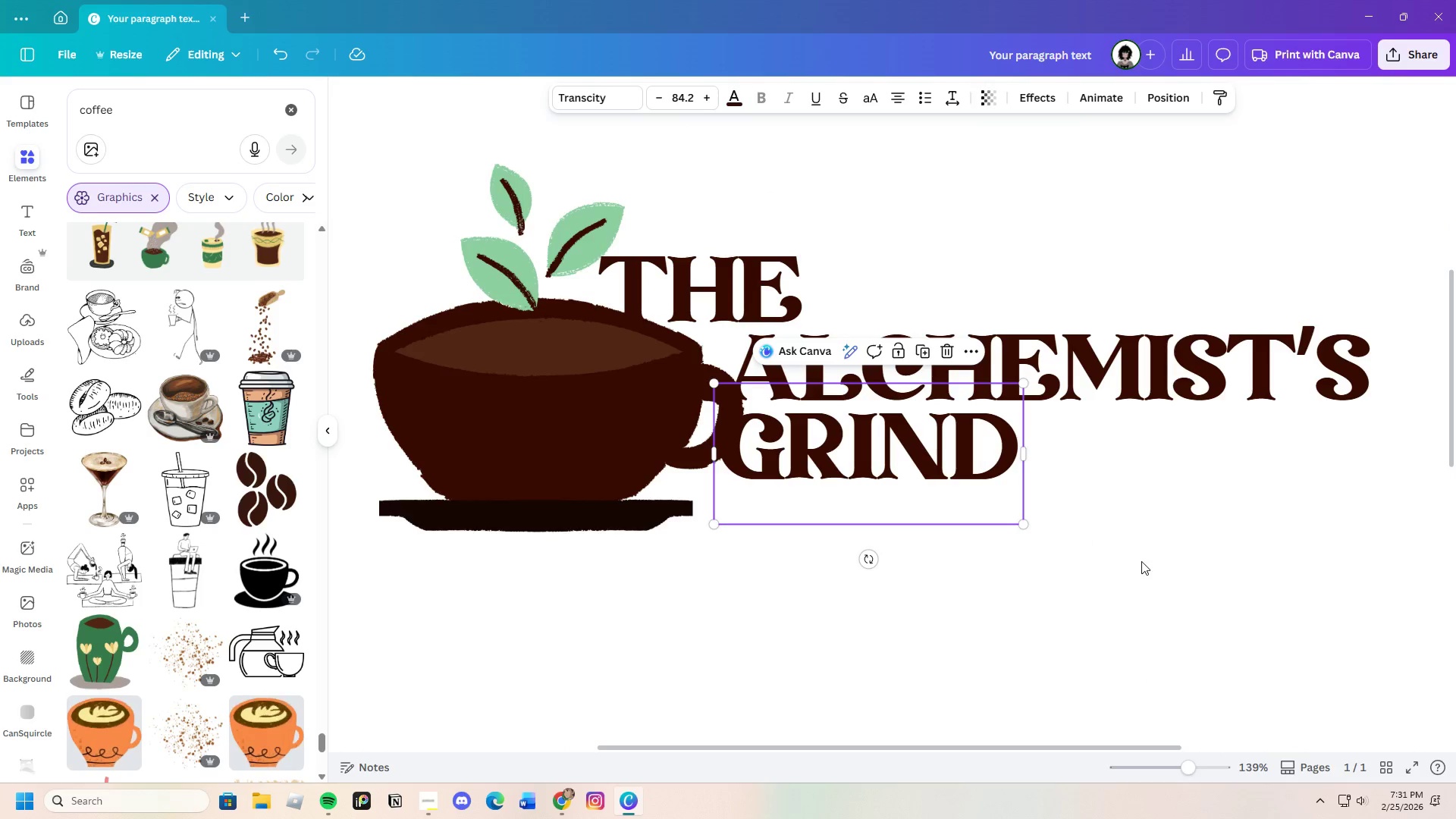 
left_click([1141, 561])
 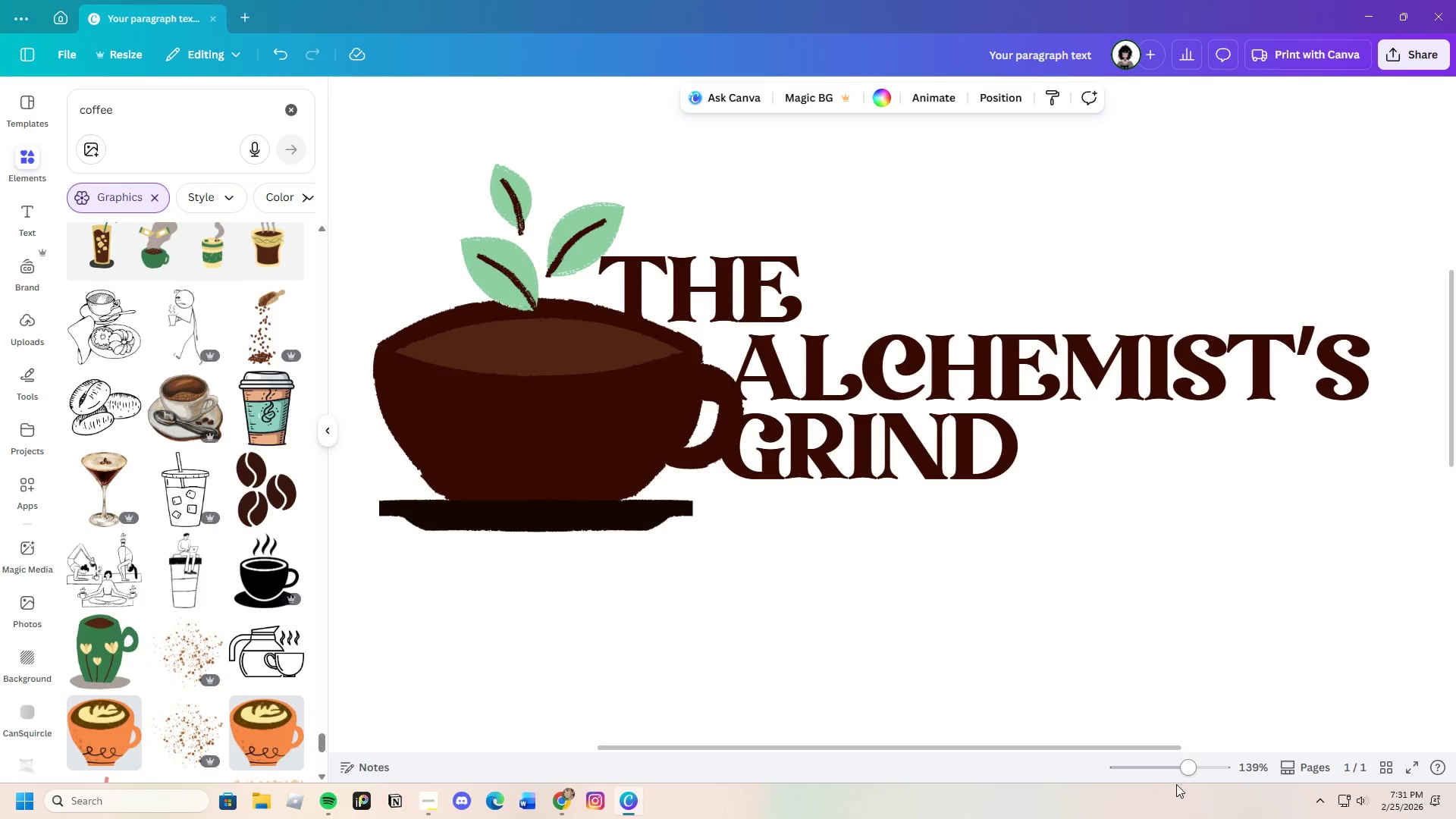 
left_click_drag(start_coordinate=[1182, 773], to_coordinate=[1170, 775])
 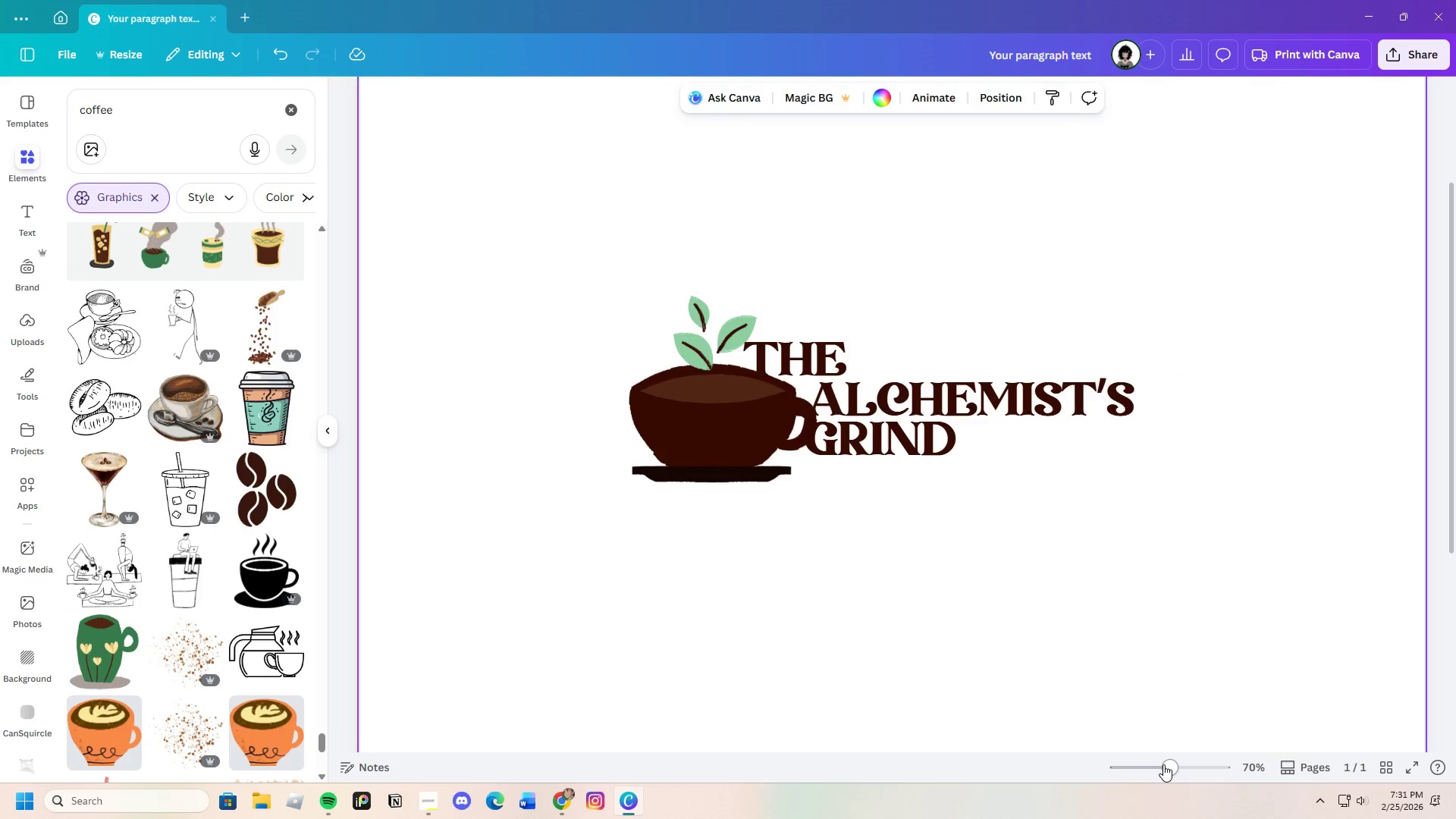 
wait(7.58)
 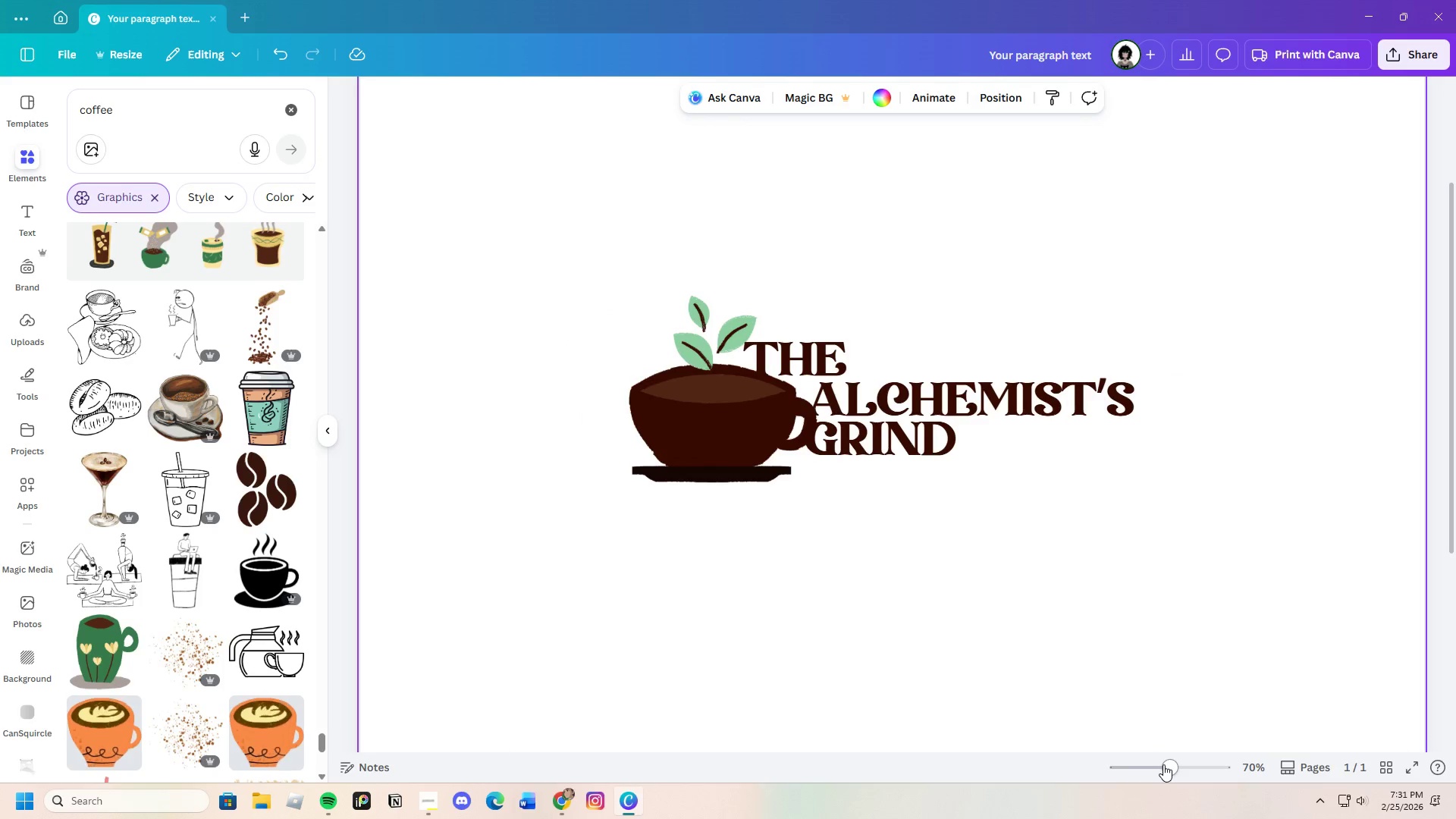 
scroll: coordinate [1059, 675], scroll_direction: down, amount: 1.0
 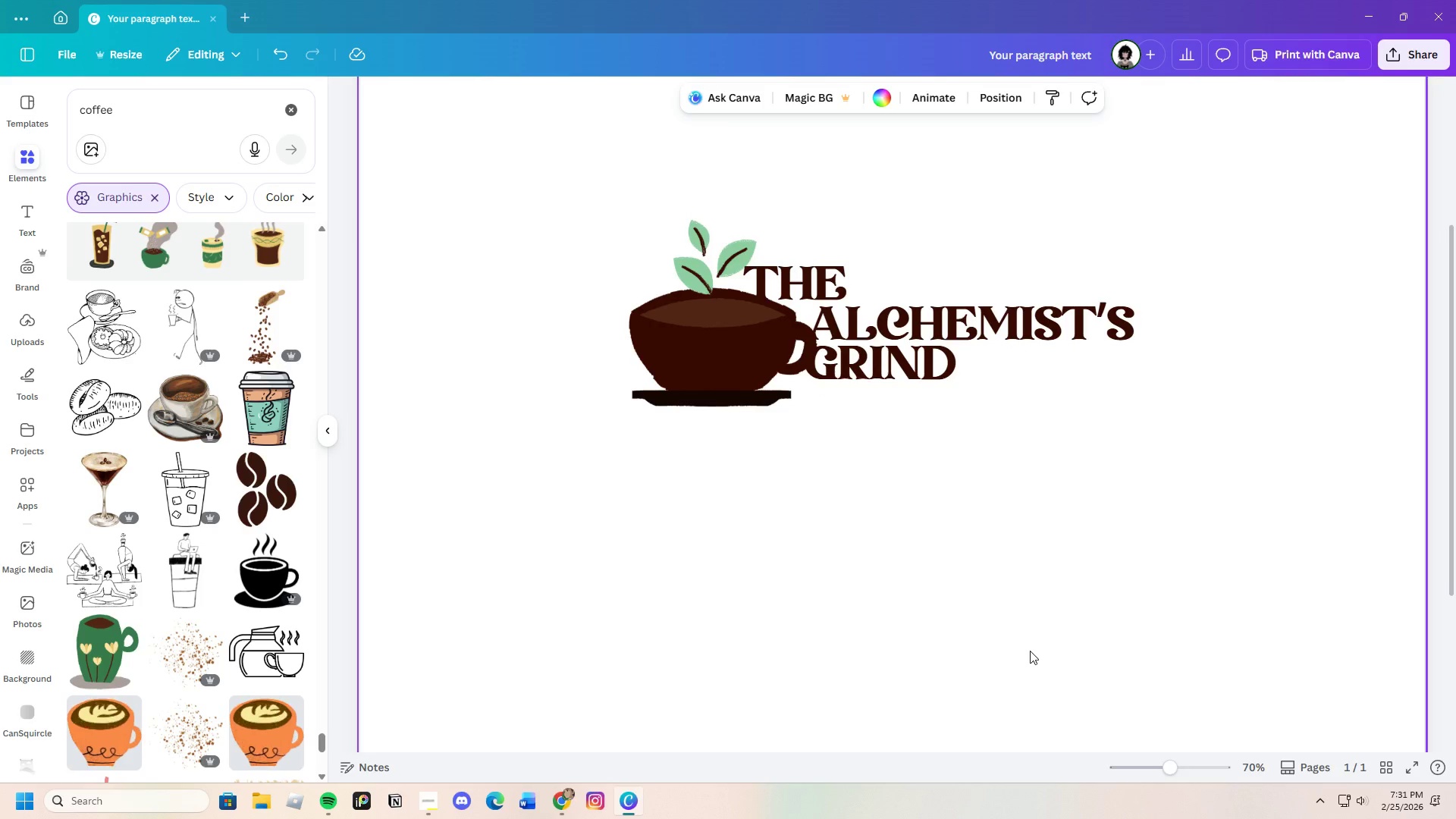 
scroll: coordinate [1026, 663], scroll_direction: up, amount: 2.0
 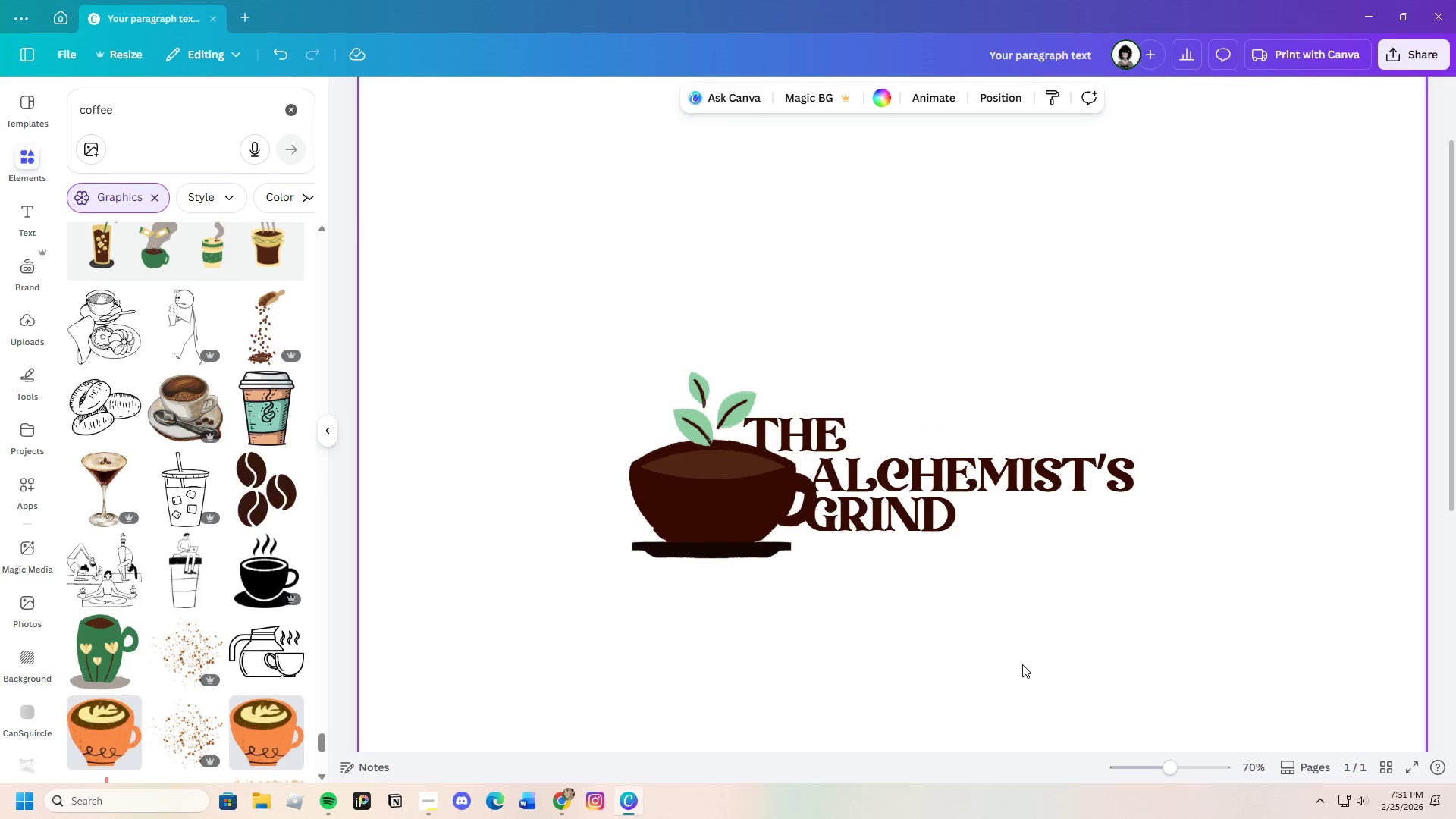 
scroll: coordinate [1021, 664], scroll_direction: down, amount: 2.0
 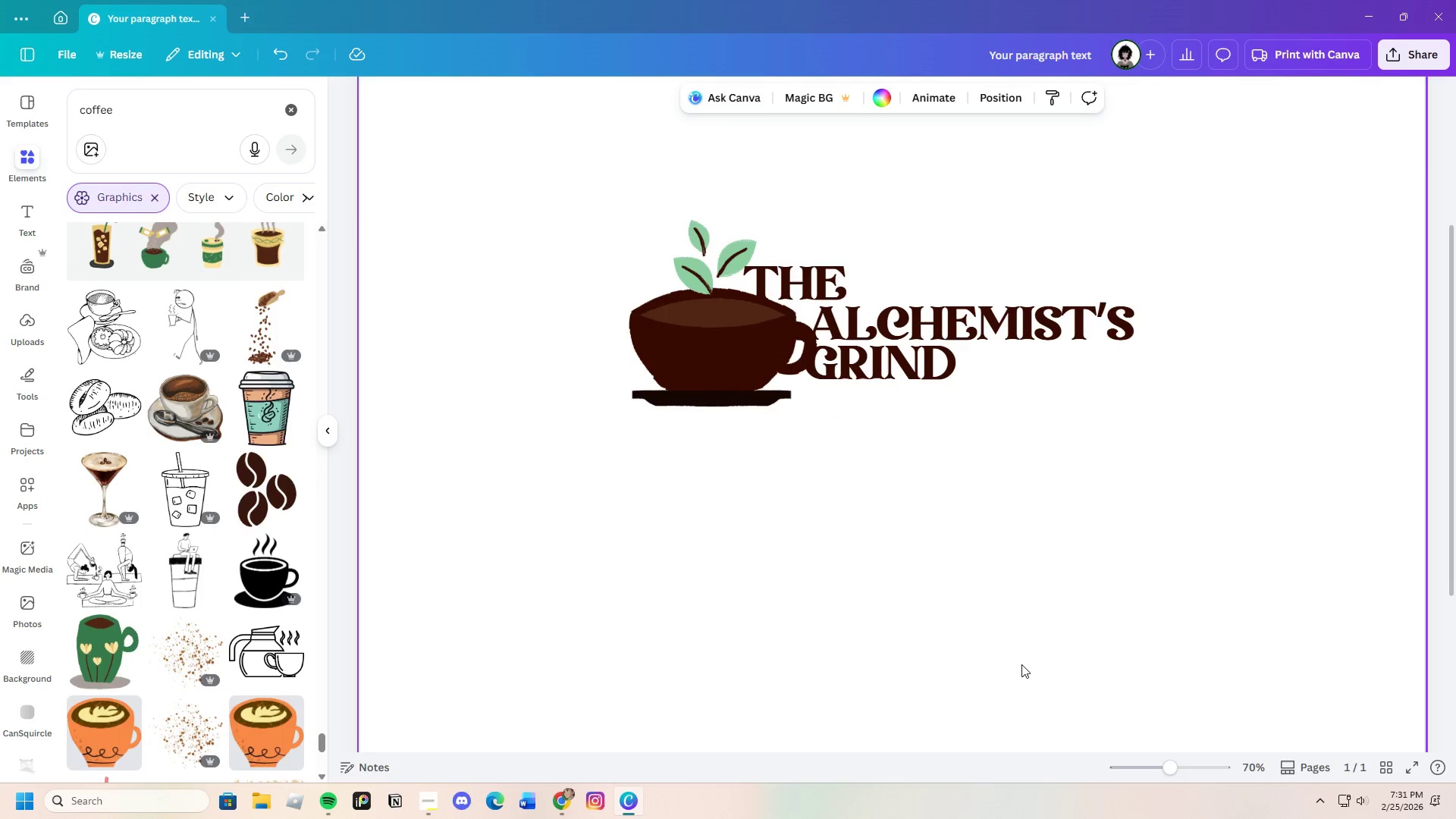 
scroll: coordinate [1021, 664], scroll_direction: up, amount: 1.0
 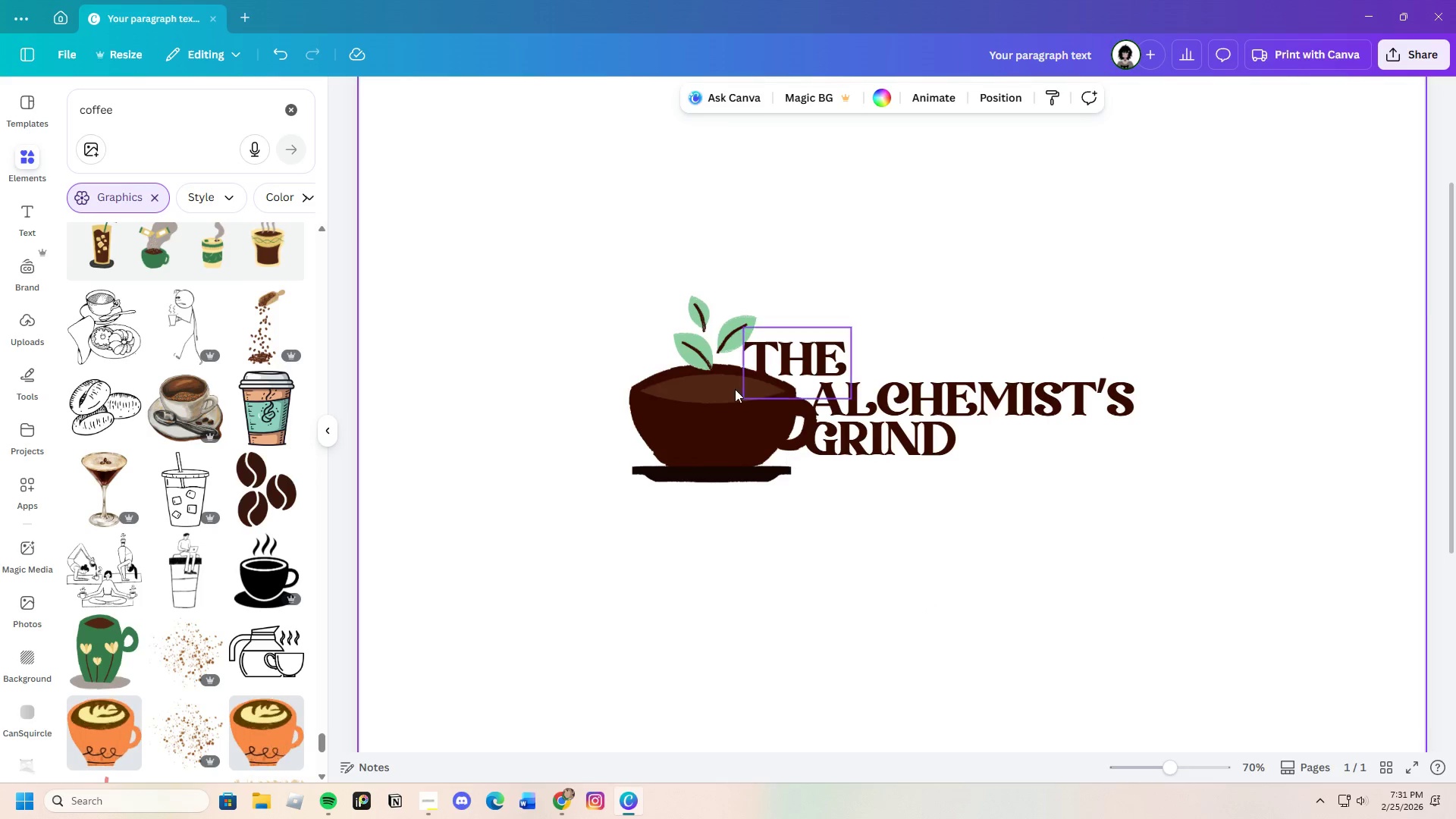 
left_click([681, 322])
 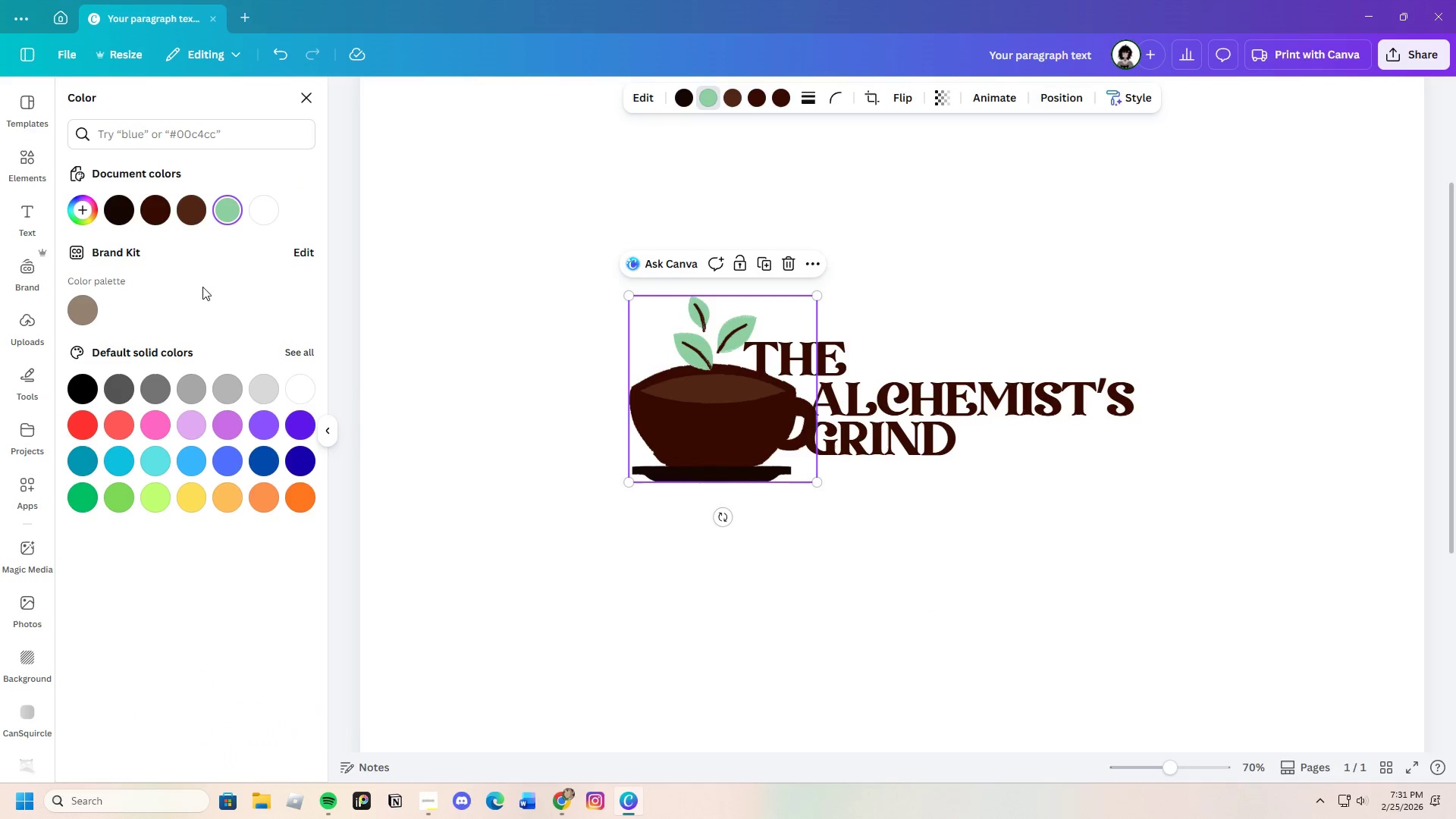 
left_click([83, 213])
 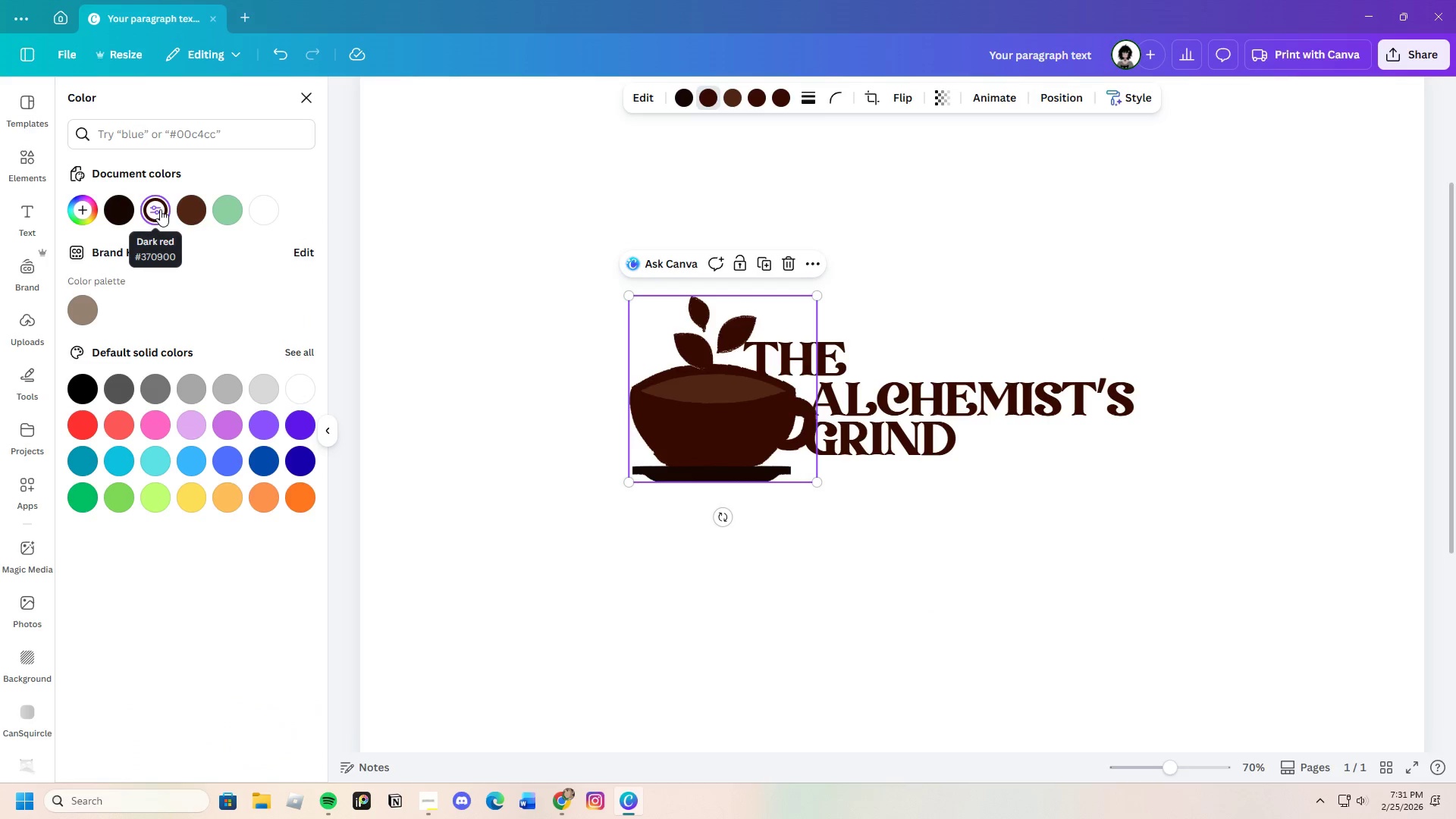 
left_click([77, 208])
 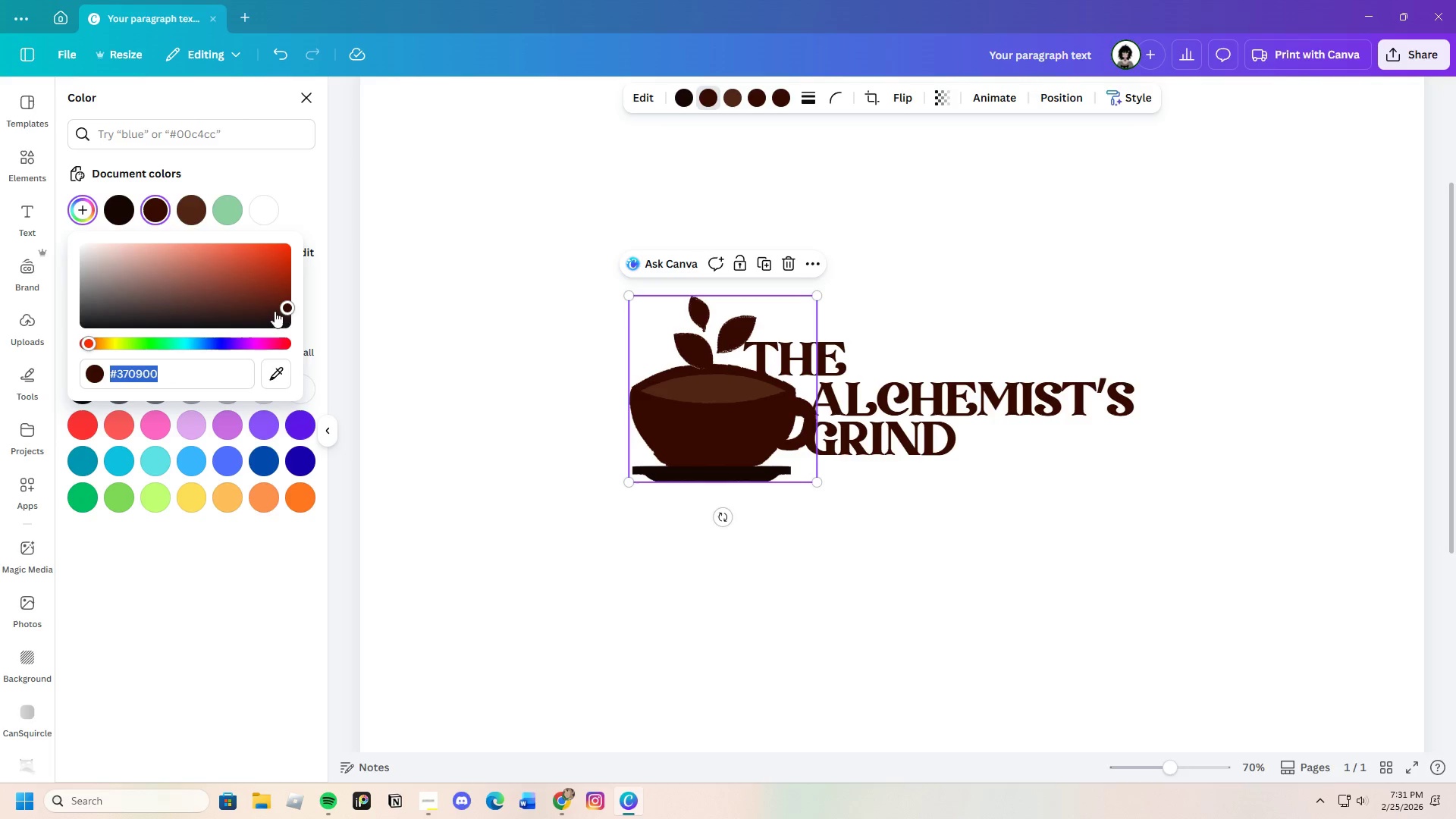 
left_click_drag(start_coordinate=[278, 307], to_coordinate=[116, 284])
 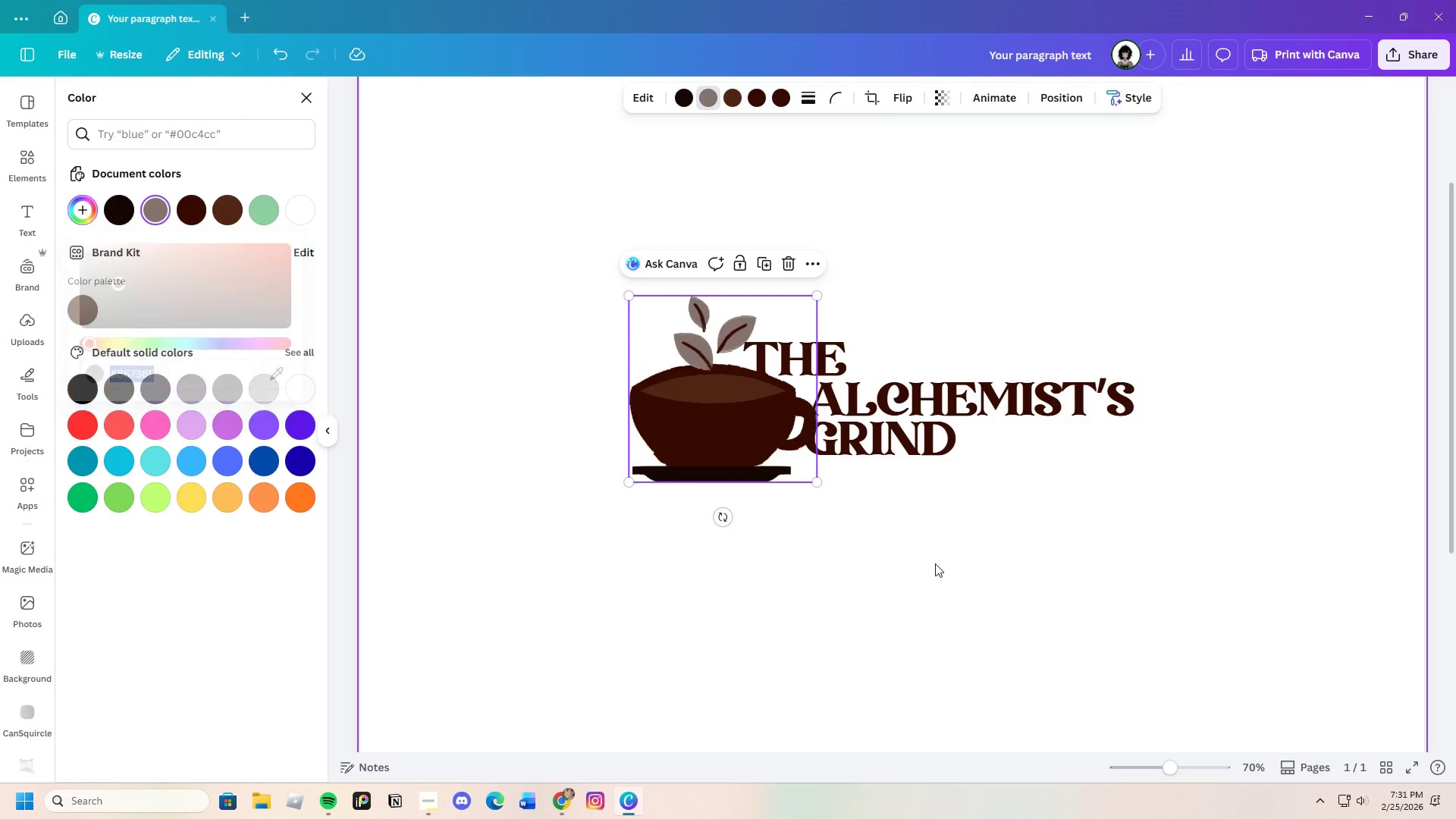 
double_click([935, 563])
 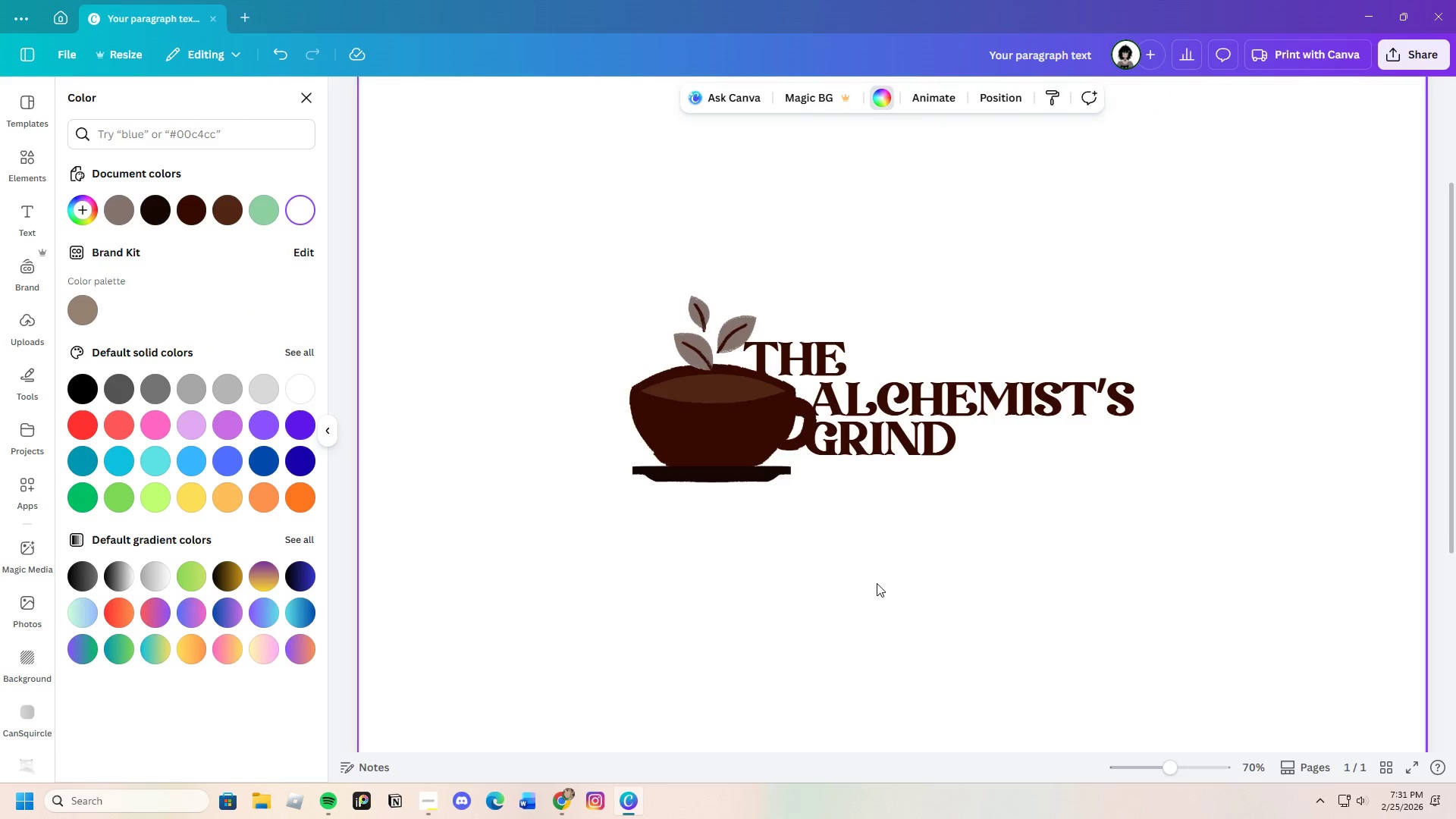 
scroll: coordinate [884, 610], scroll_direction: up, amount: 1.0
 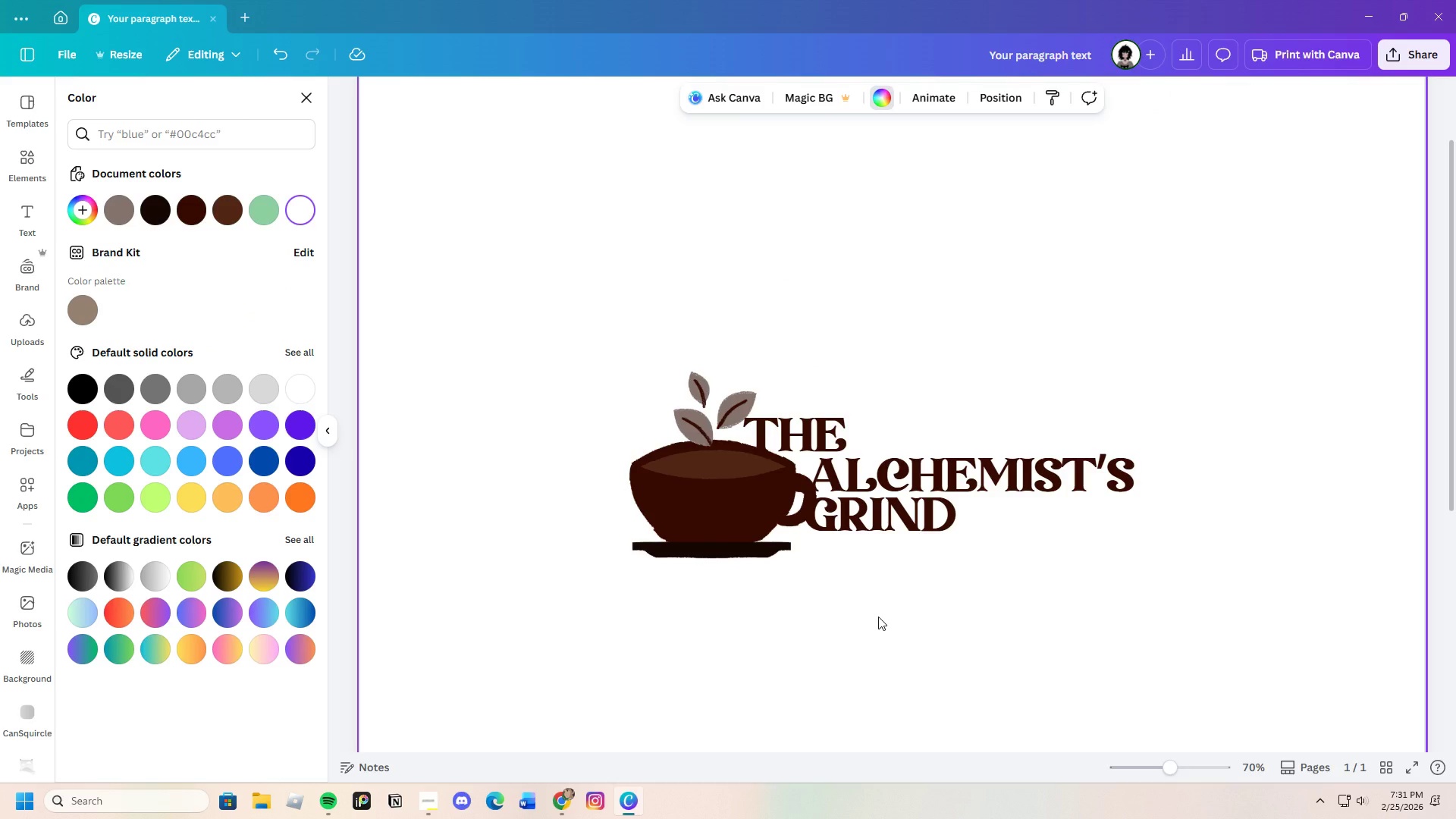 
scroll: coordinate [878, 617], scroll_direction: down, amount: 1.0
 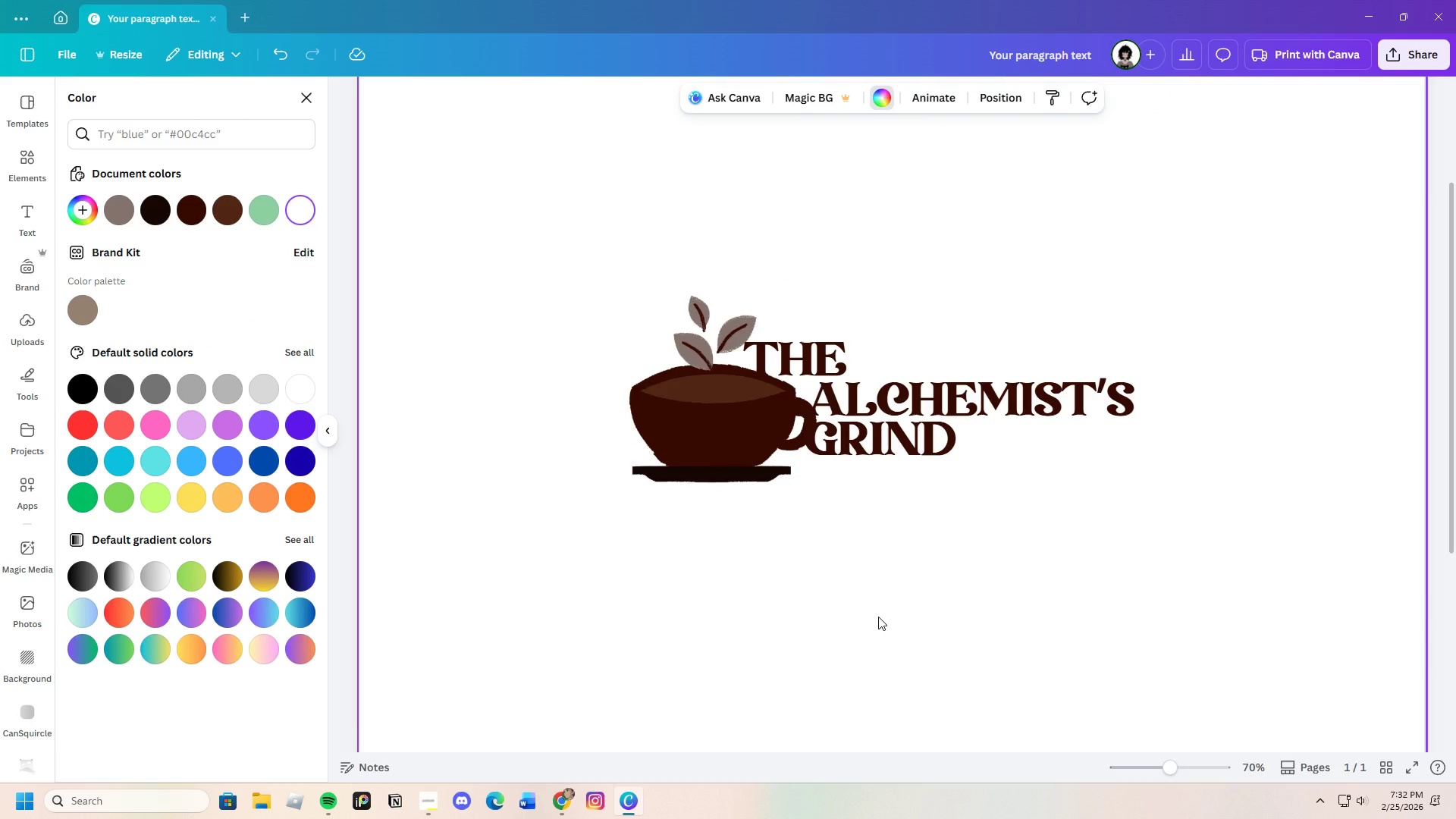 
scroll: coordinate [878, 617], scroll_direction: up, amount: 1.0
 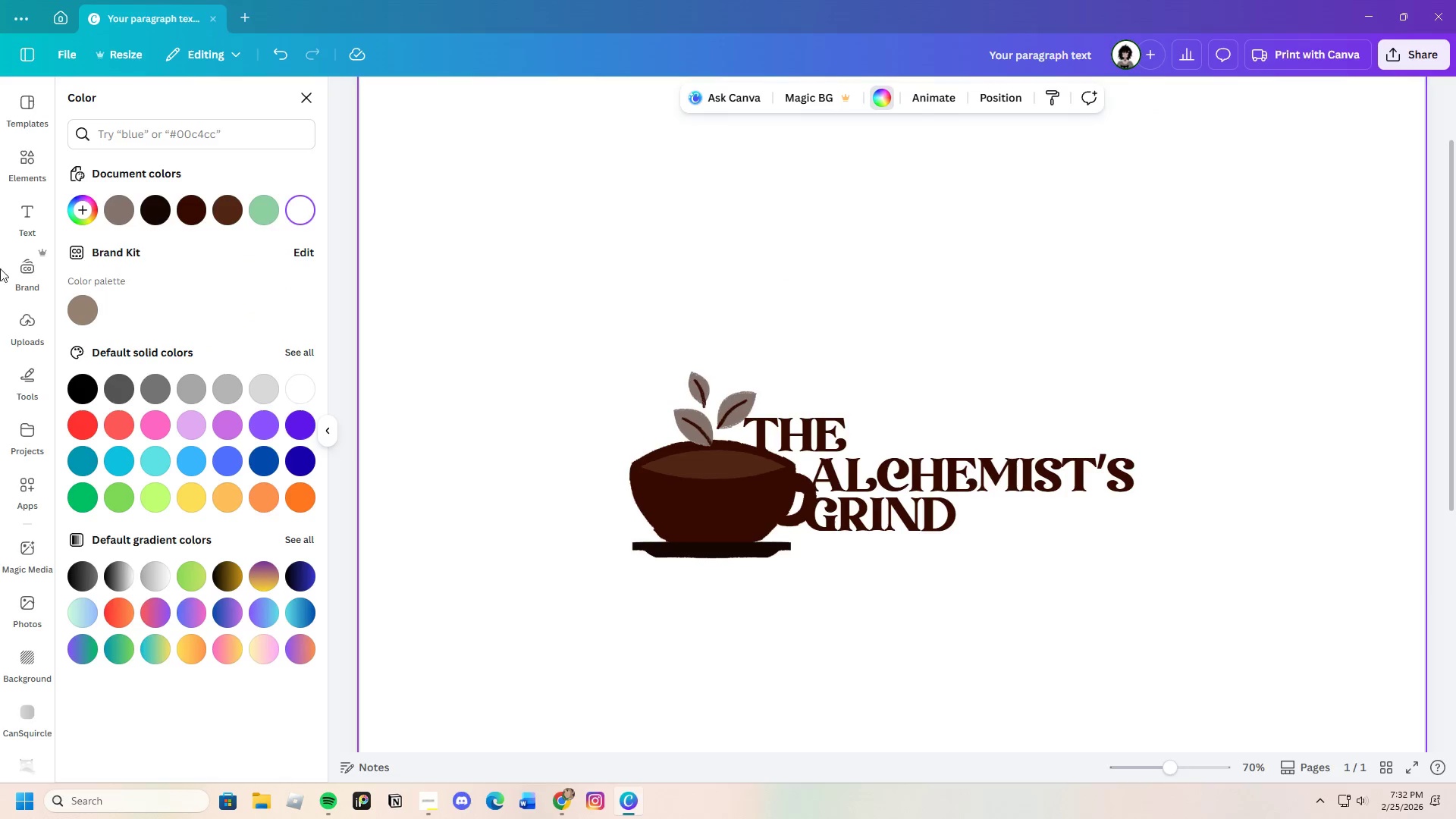 
left_click([30, 158])
 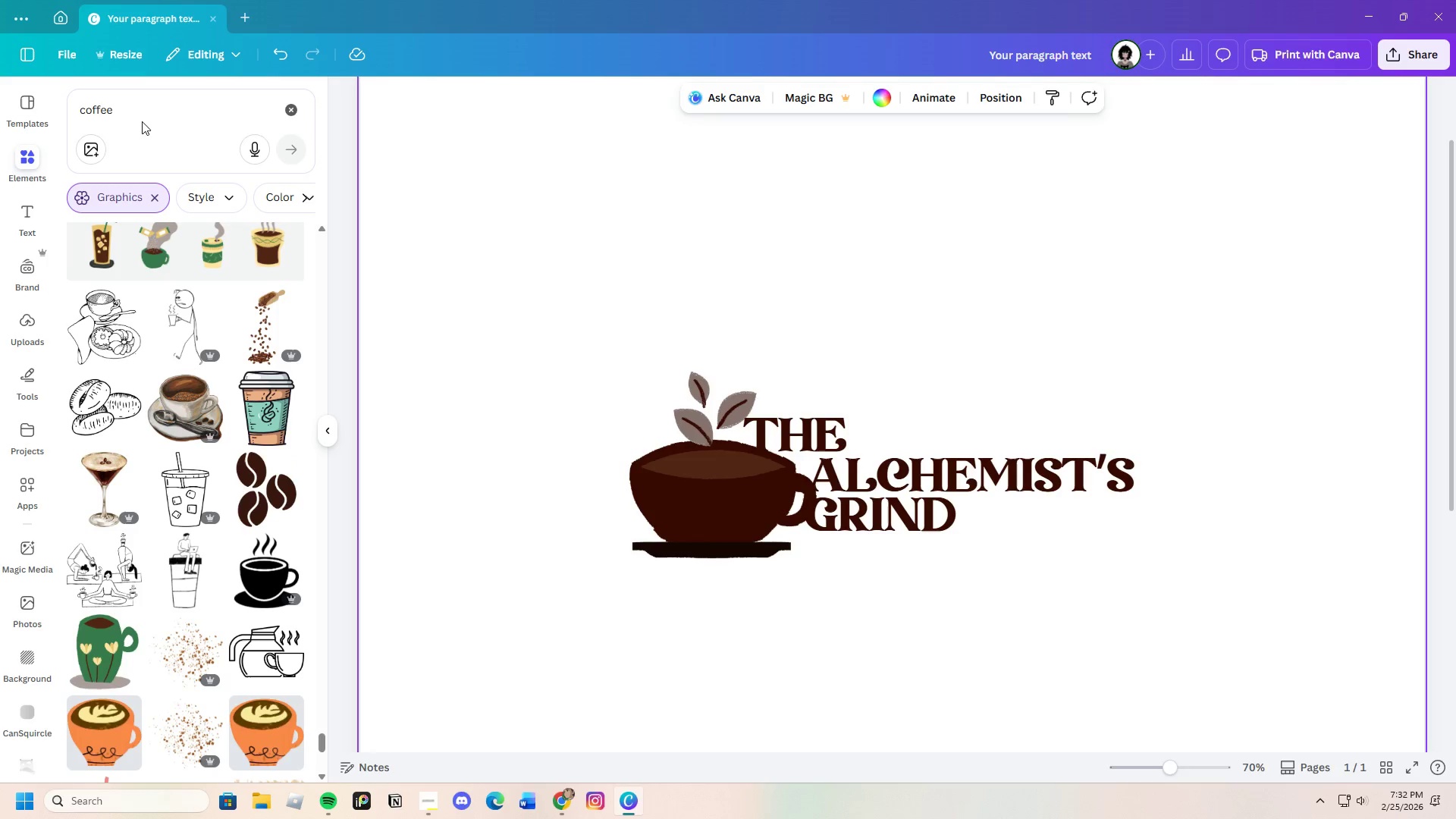 
left_click_drag(start_coordinate=[143, 111], to_coordinate=[33, 102])
 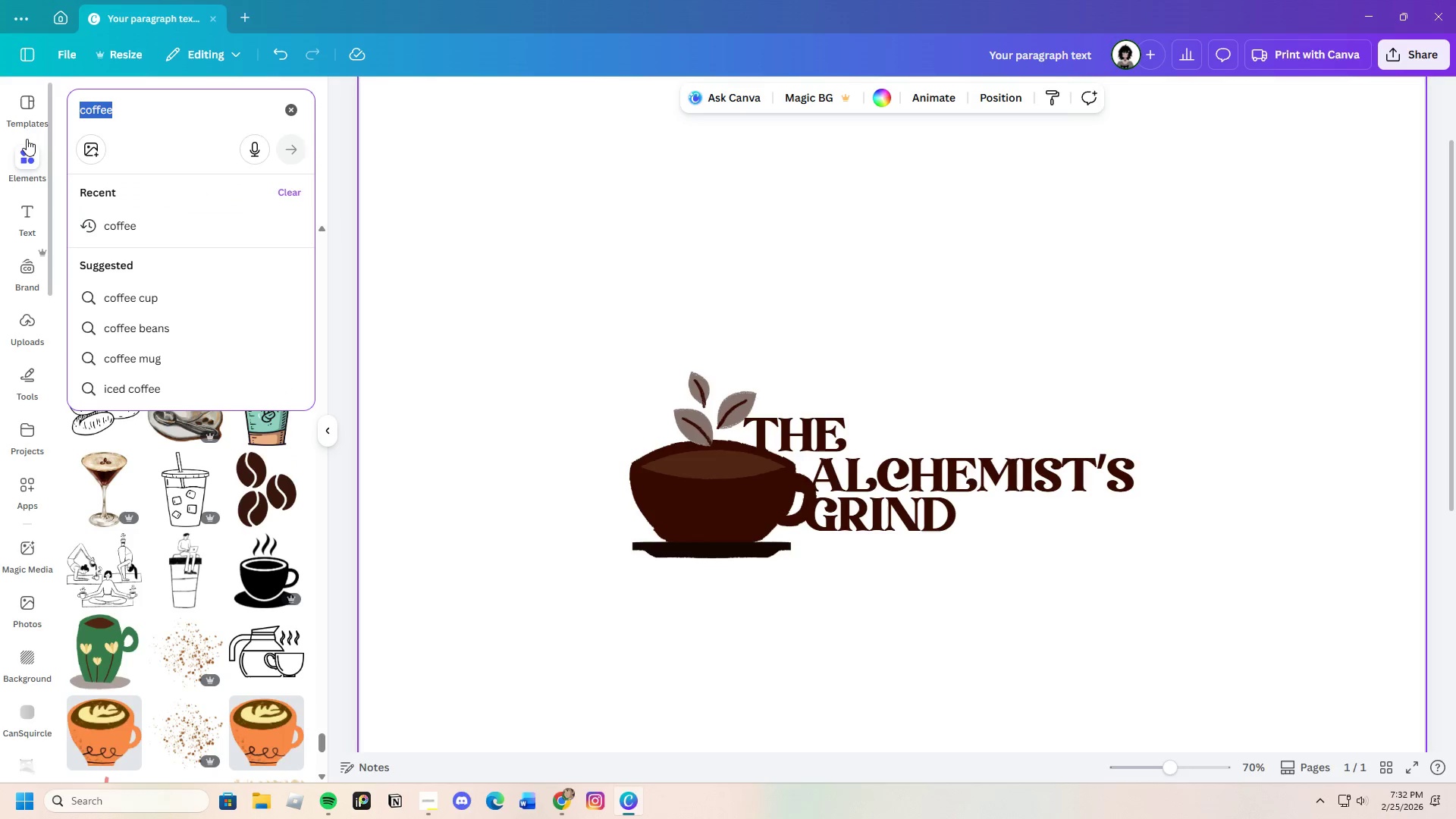 
key(Backspace)
type(shapes)
 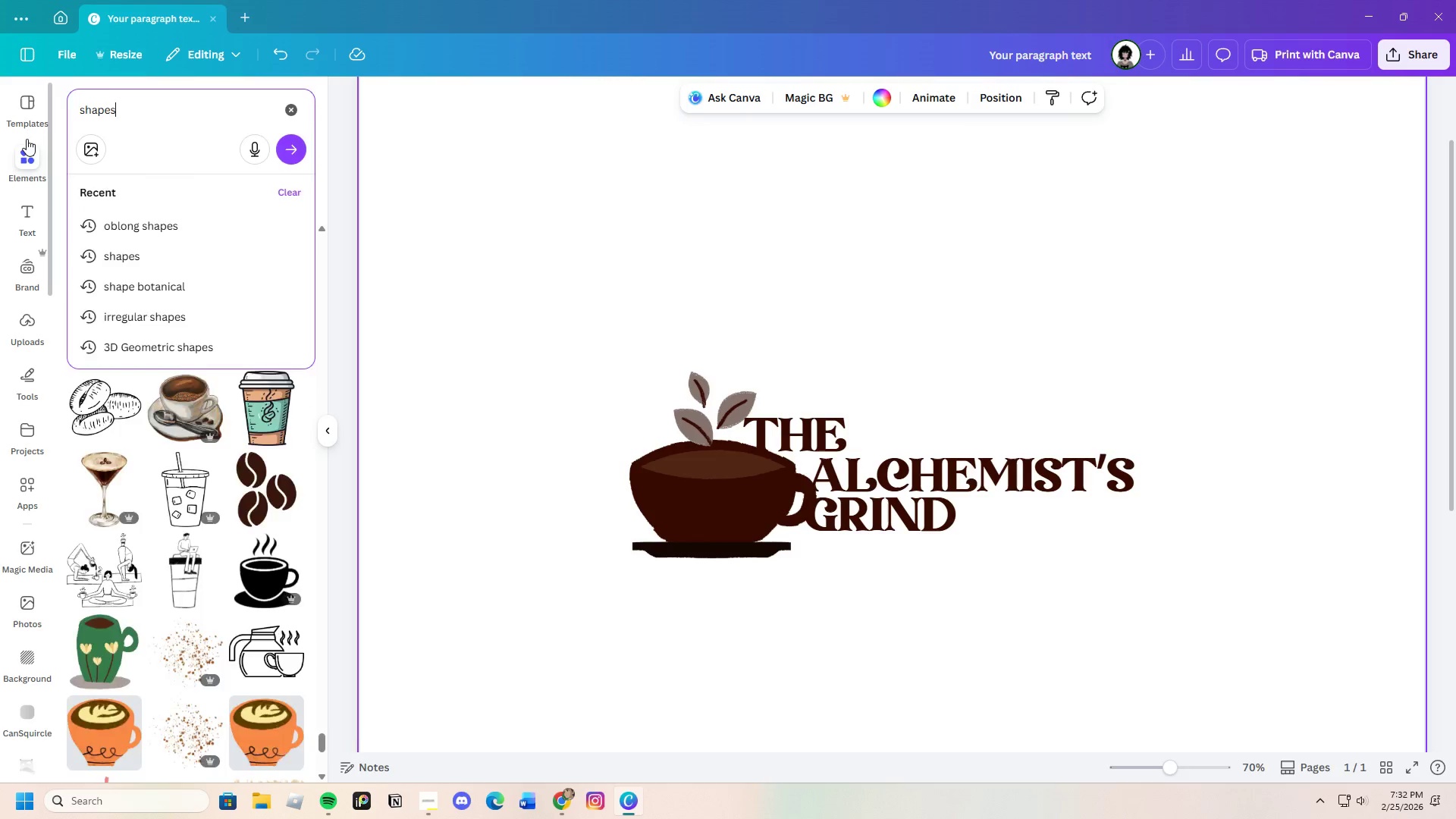 
key(Enter)
 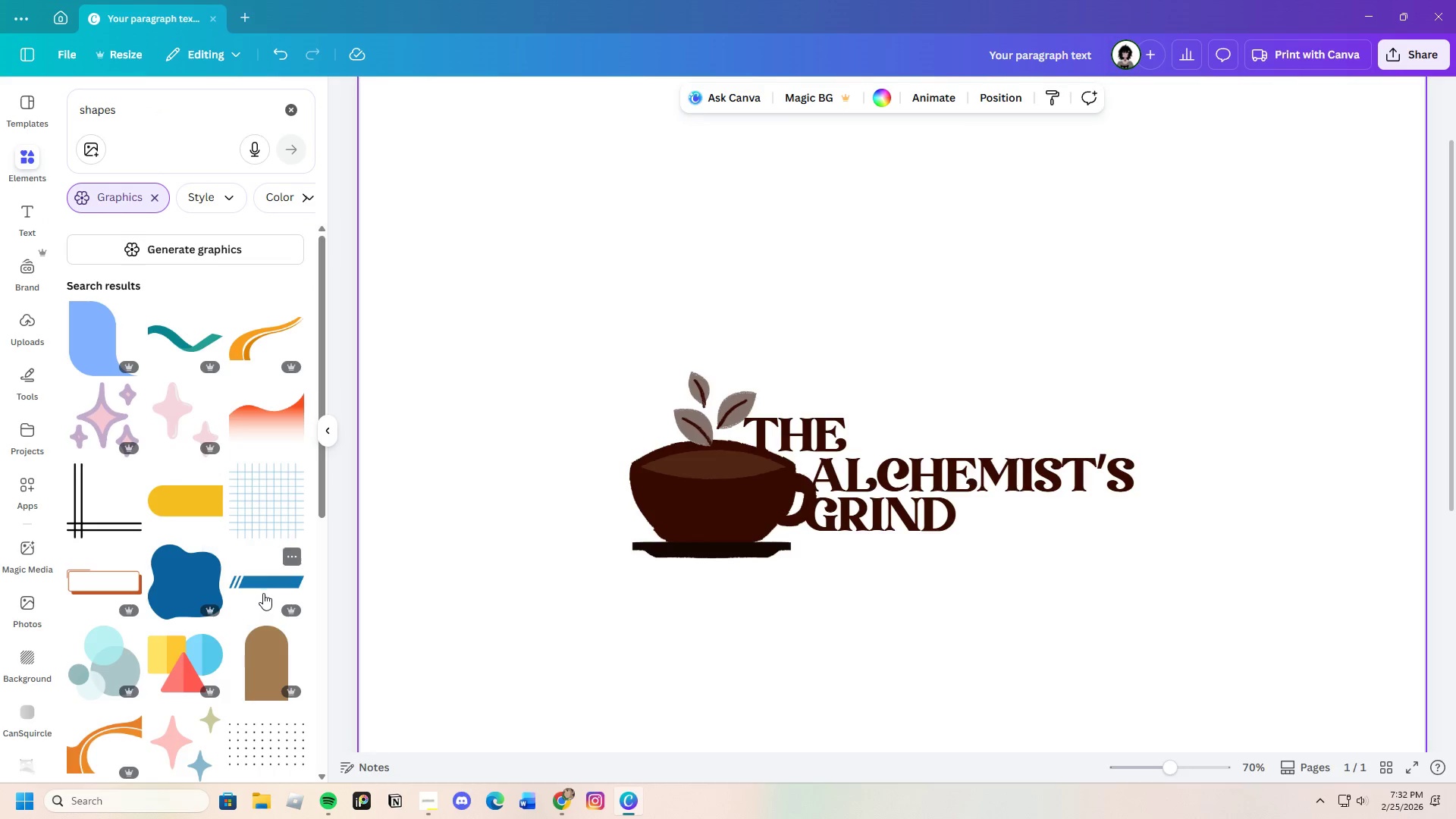 
wait(5.05)
 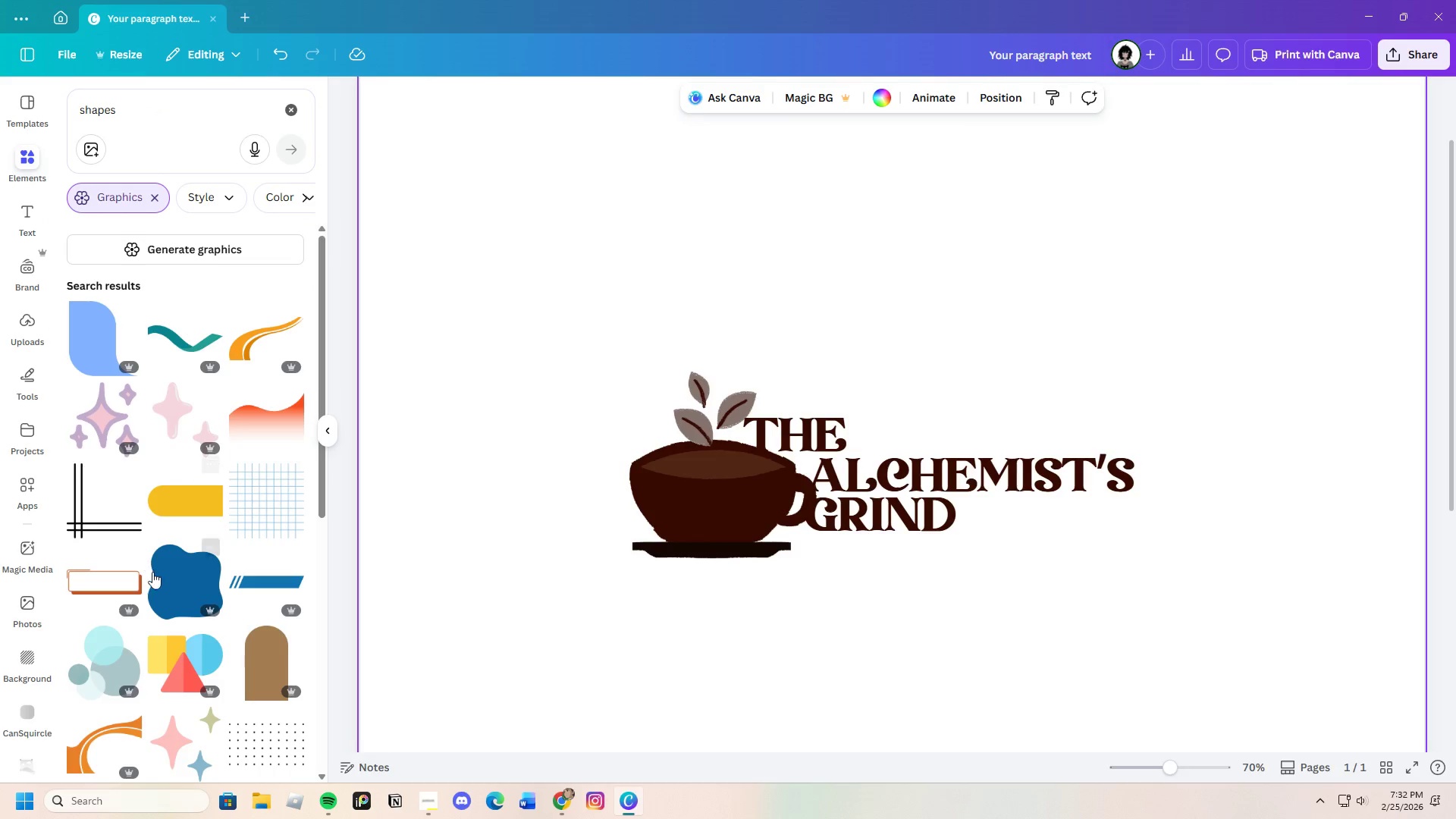 
scroll: coordinate [271, 461], scroll_direction: down, amount: 4.0
 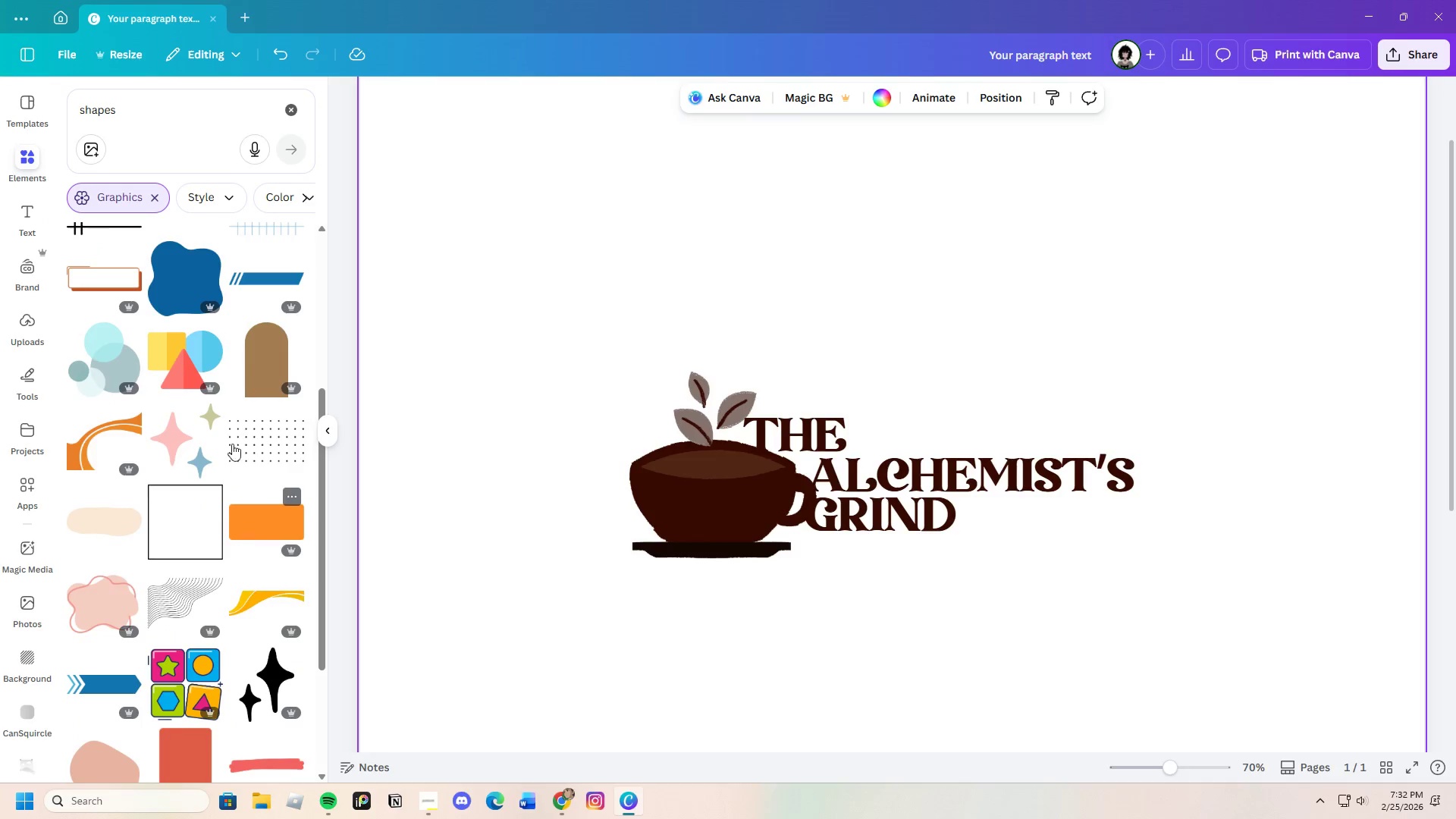 
left_click([272, 353])
 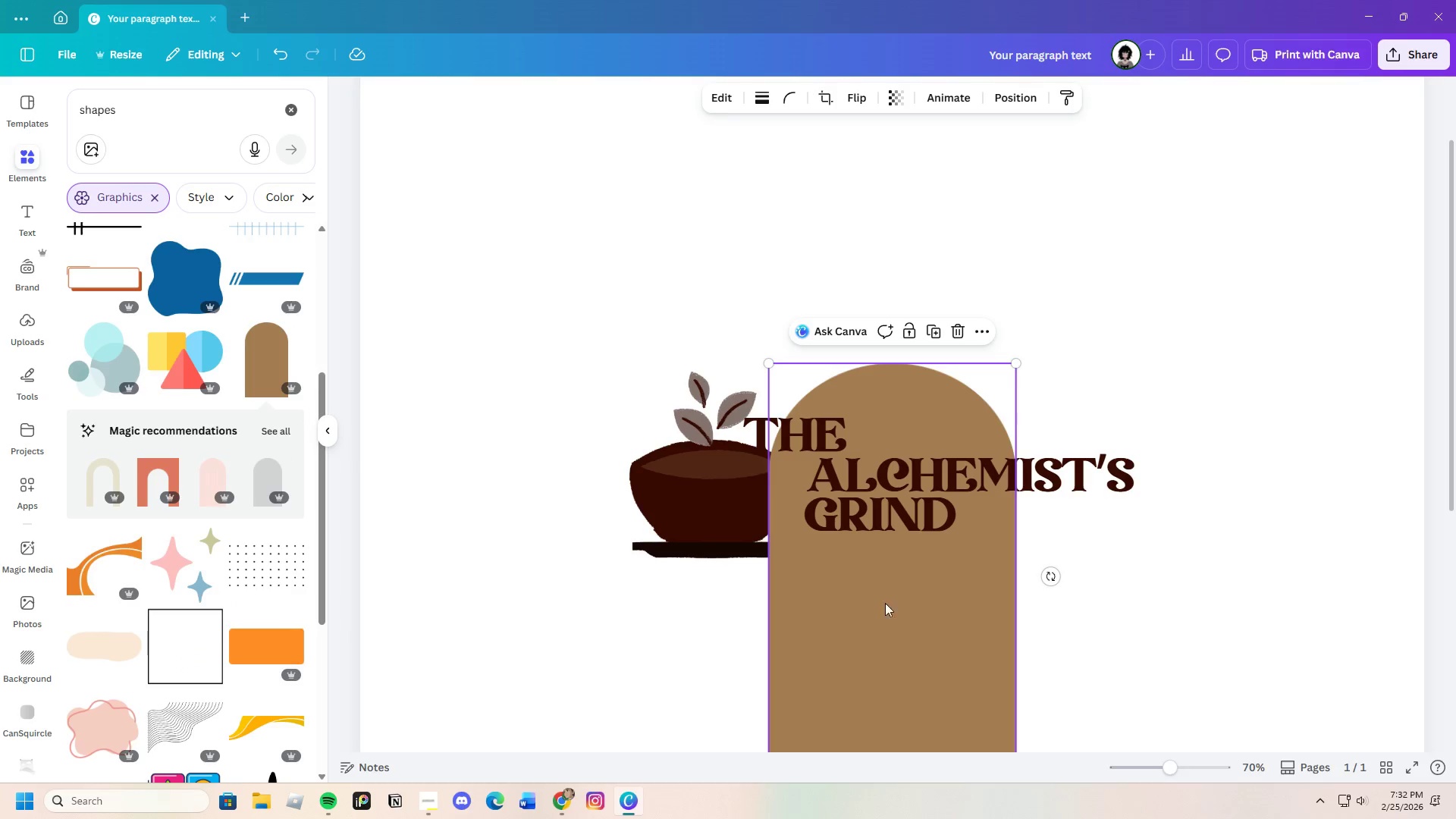 
left_click_drag(start_coordinate=[887, 641], to_coordinate=[849, 472])
 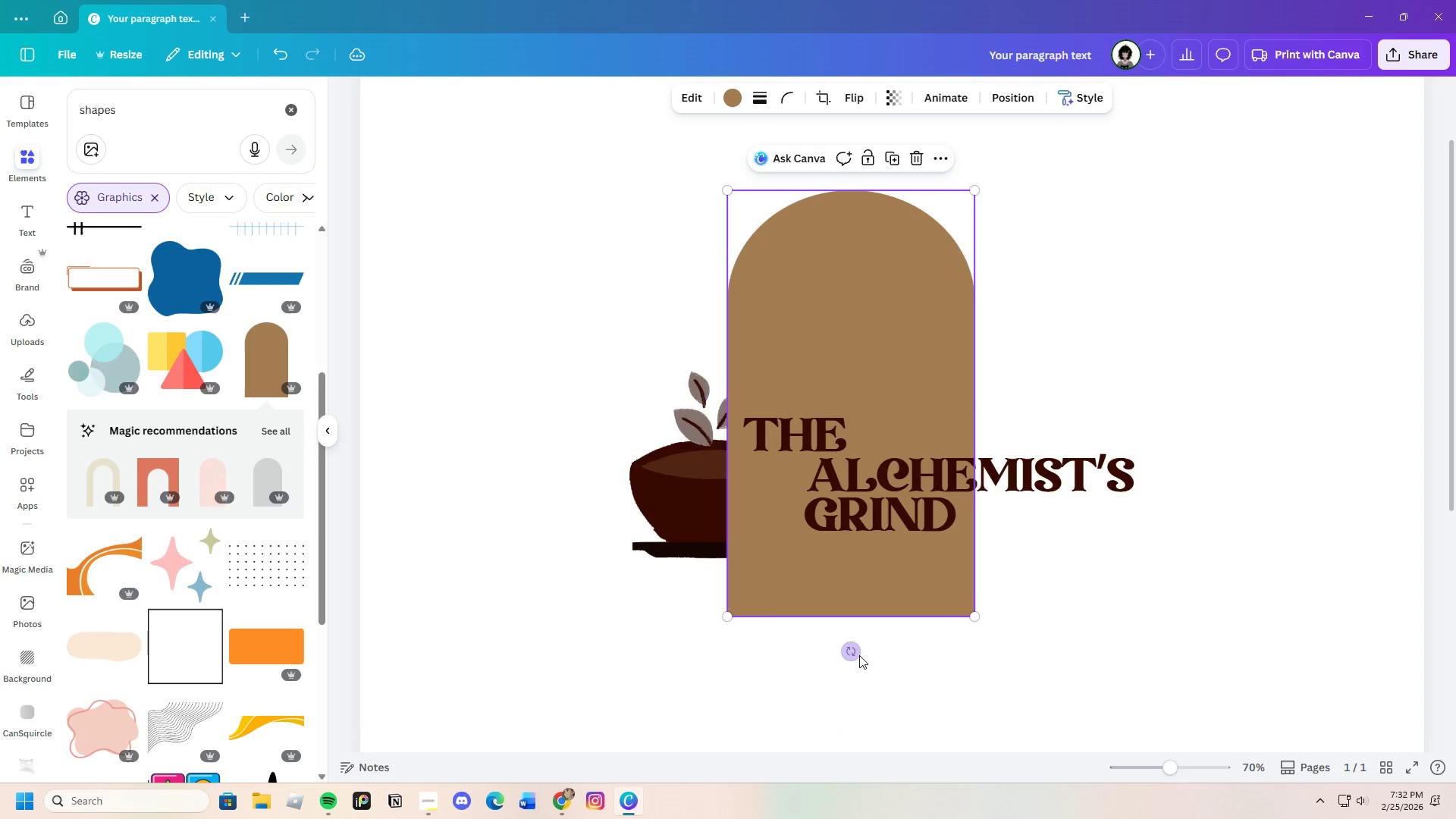 
left_click_drag(start_coordinate=[859, 655], to_coordinate=[700, 605])
 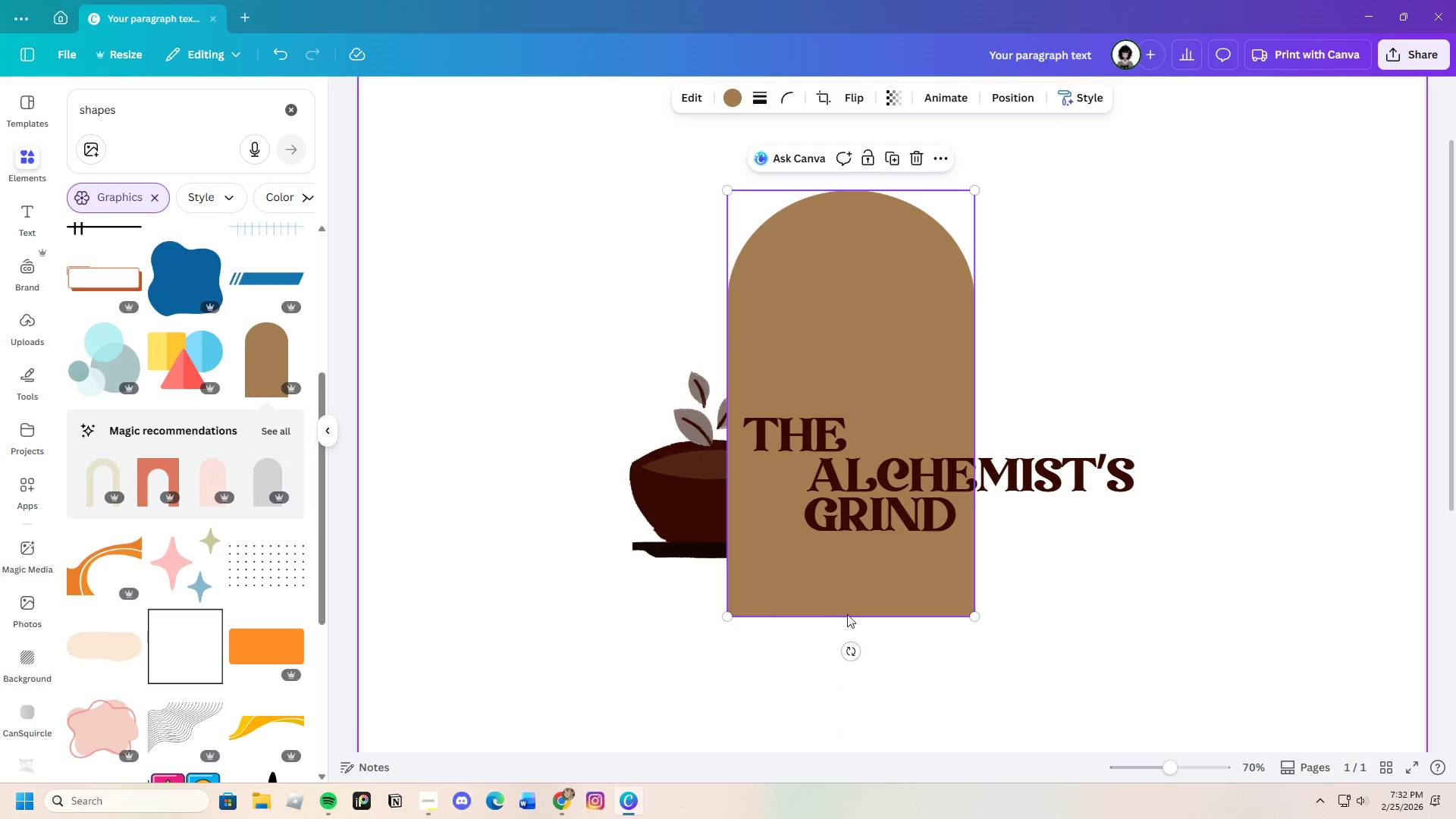 
left_click([853, 607])
 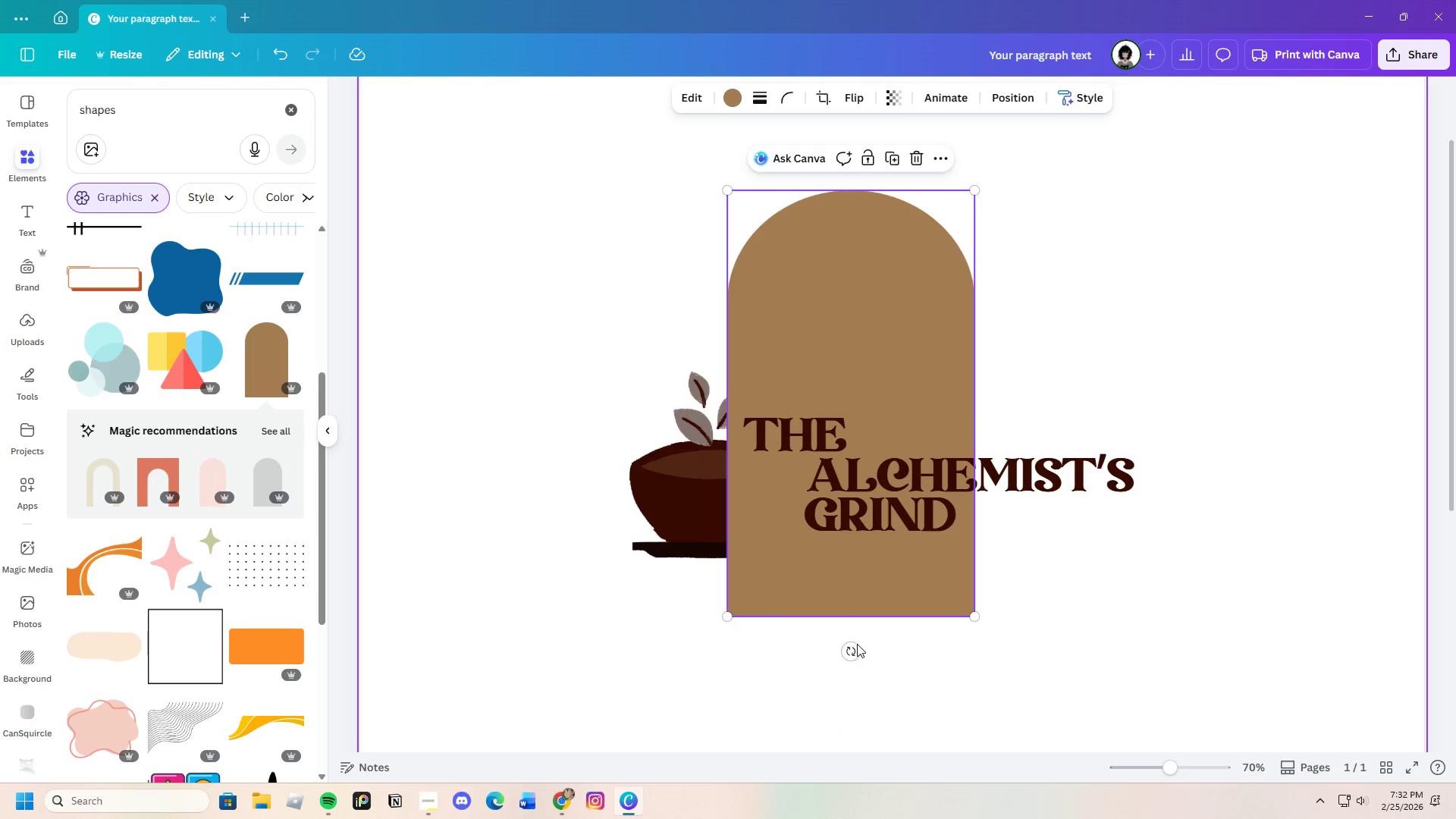 
left_click_drag(start_coordinate=[851, 648], to_coordinate=[591, 403])
 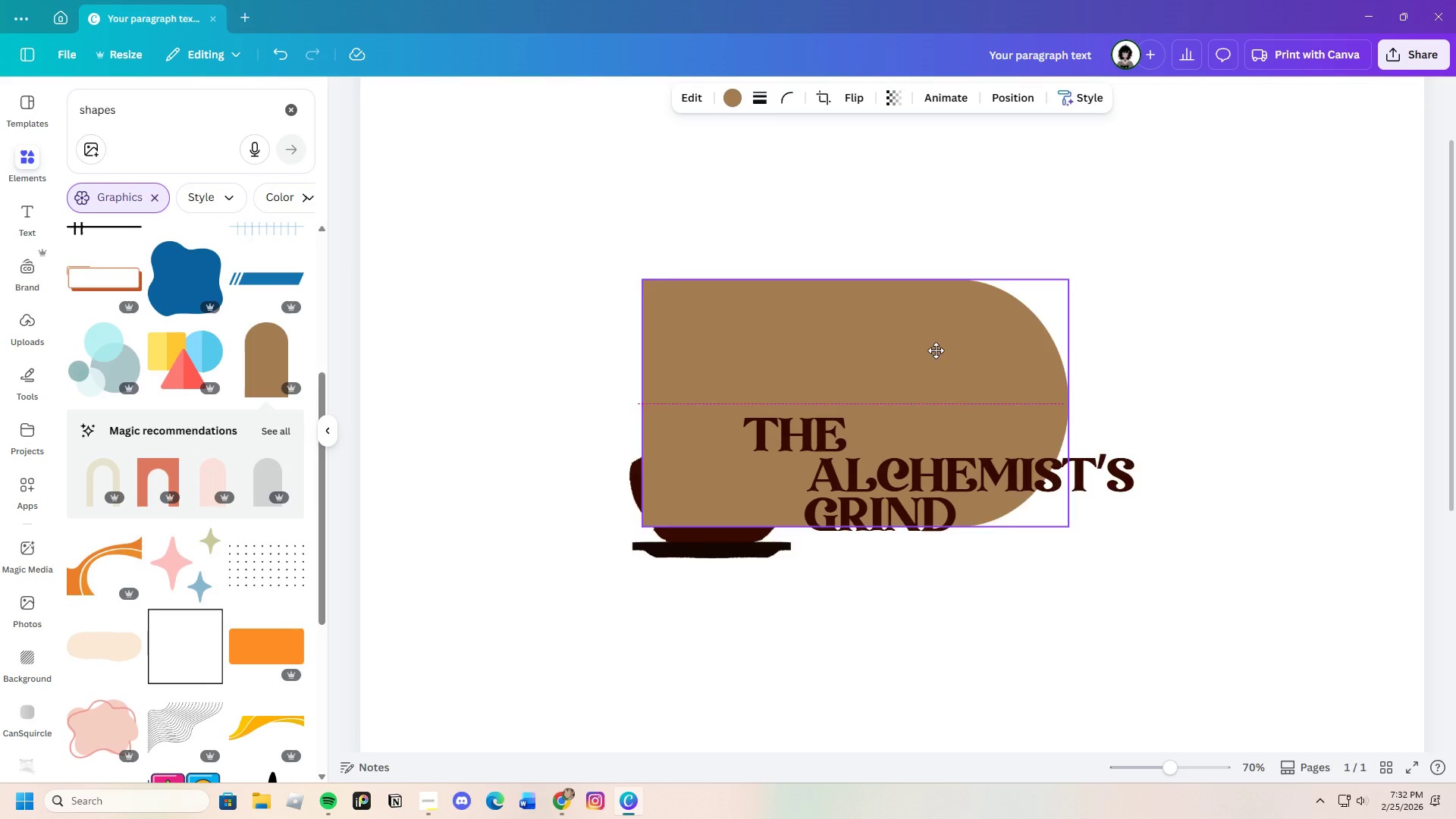 
left_click_drag(start_coordinate=[915, 350], to_coordinate=[1009, 384])
 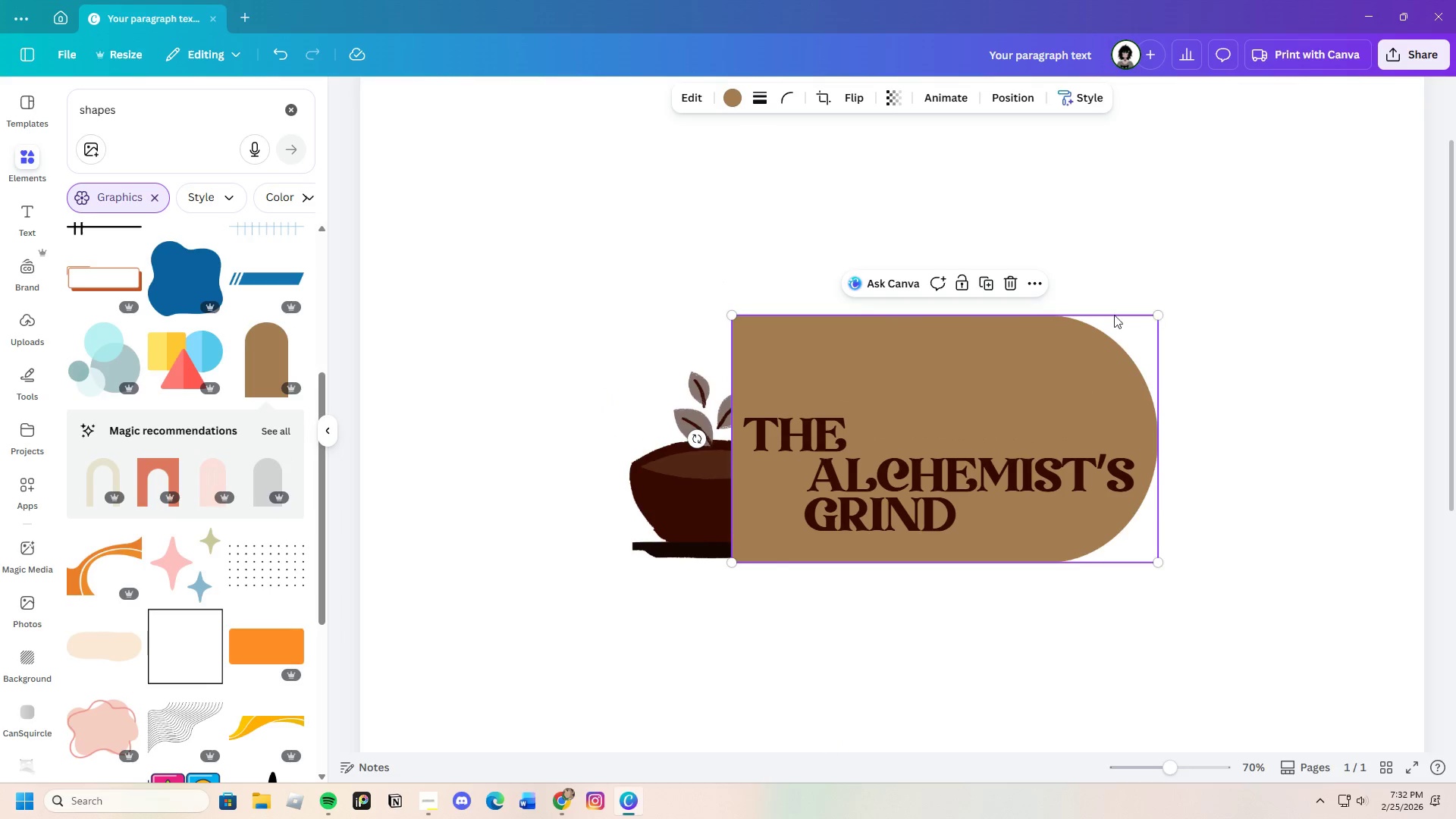 
left_click([1014, 279])
 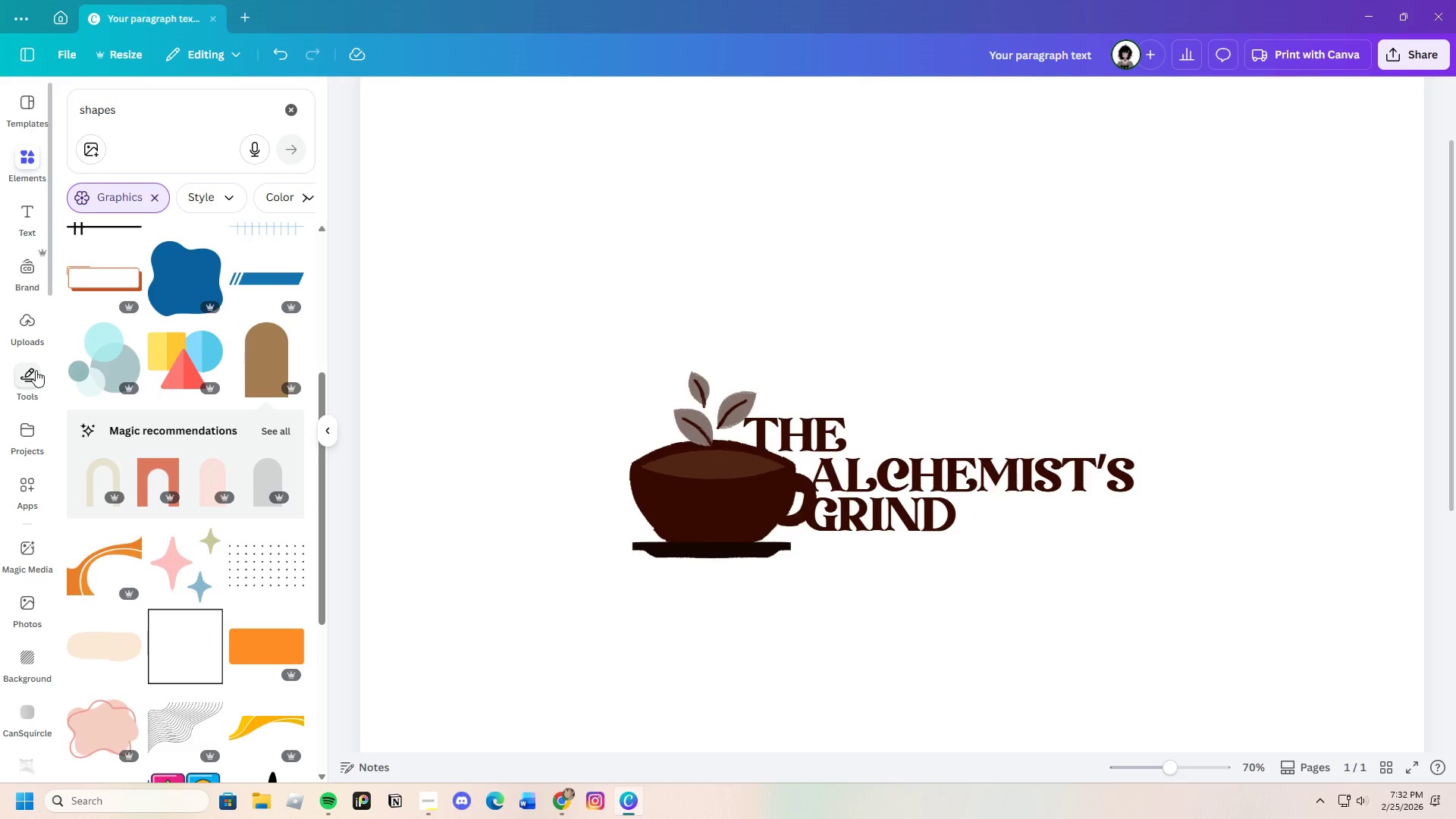 
left_click([27, 372])
 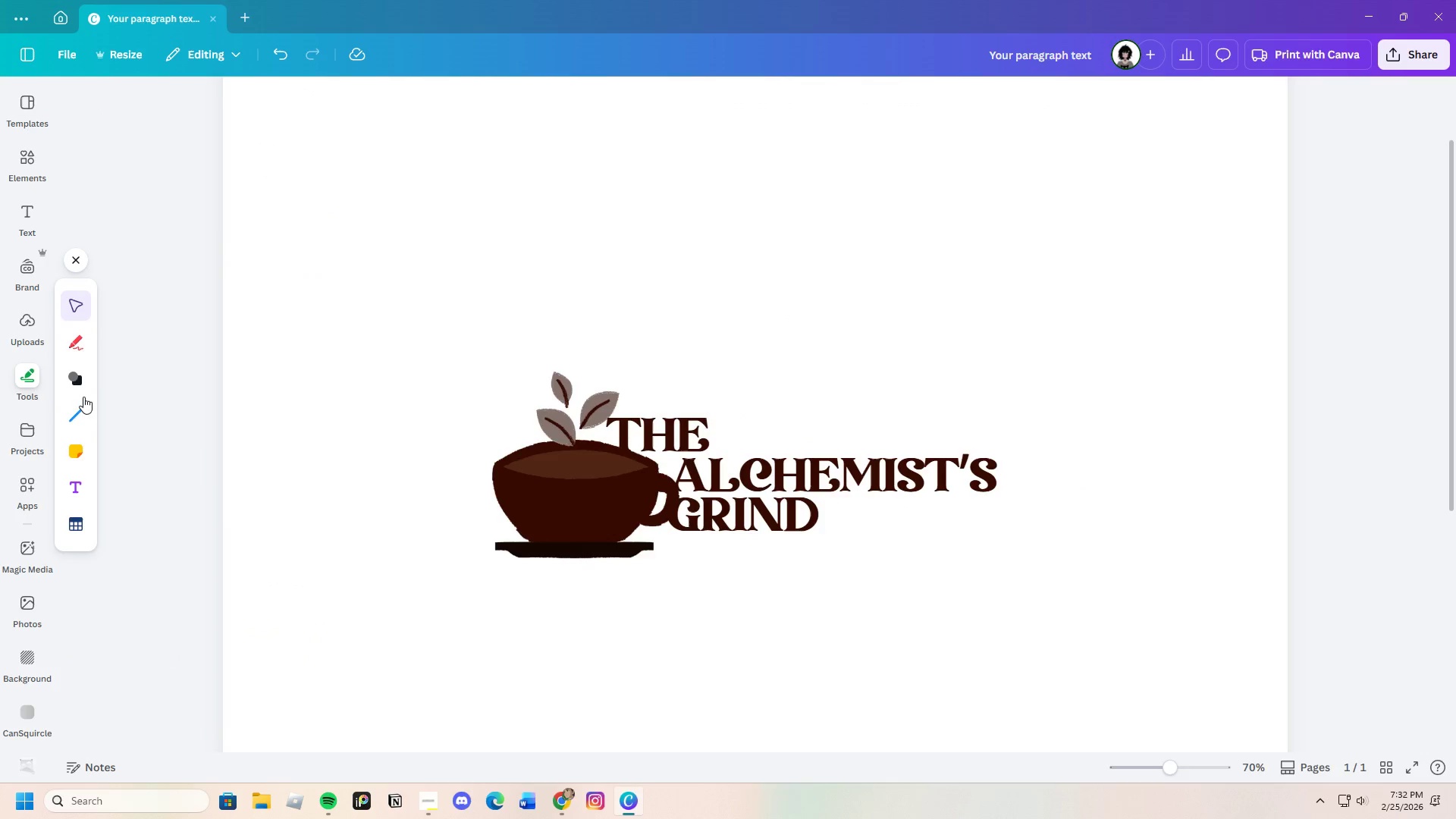 
left_click([80, 388])
 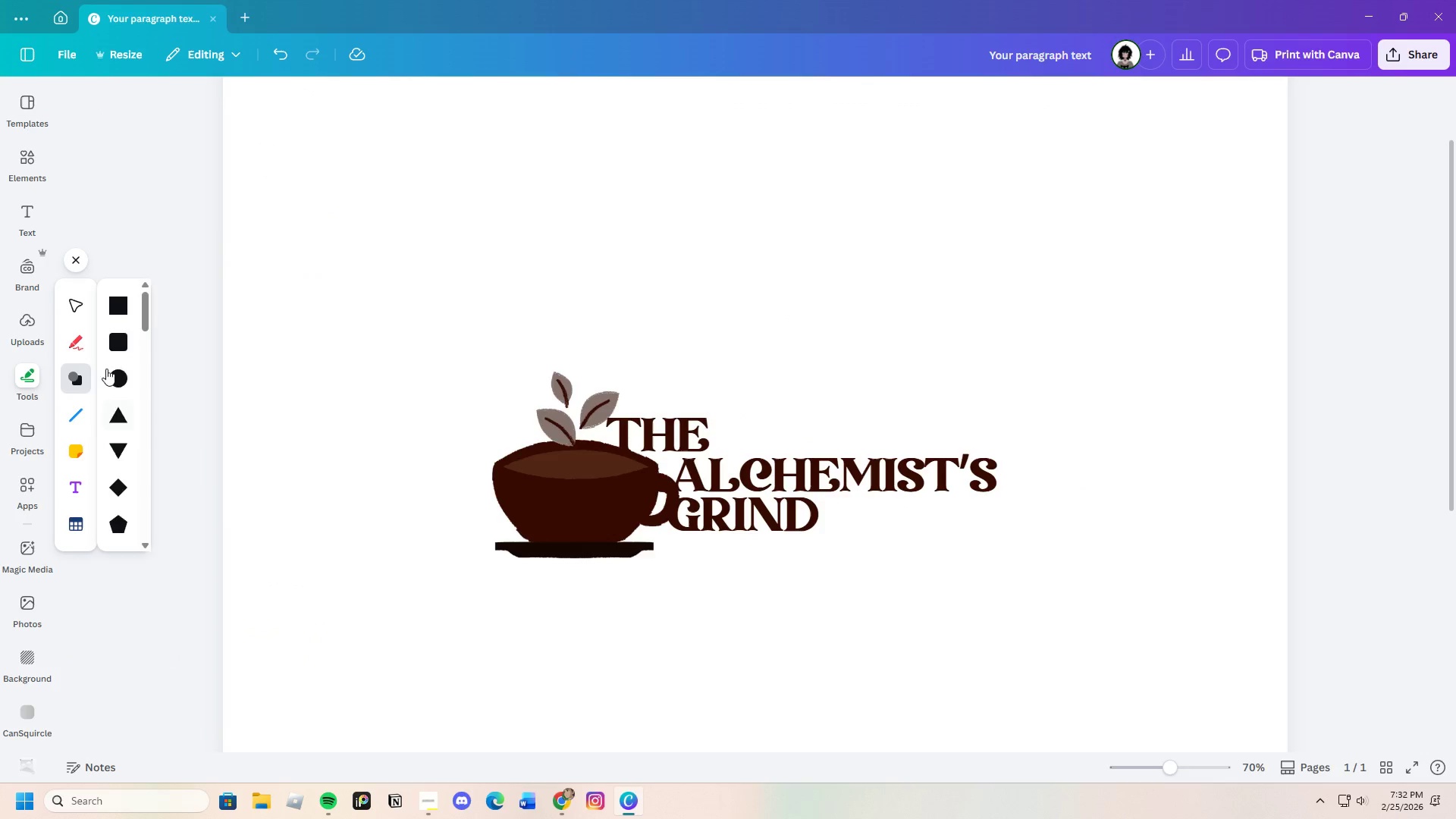 
left_click([121, 349])
 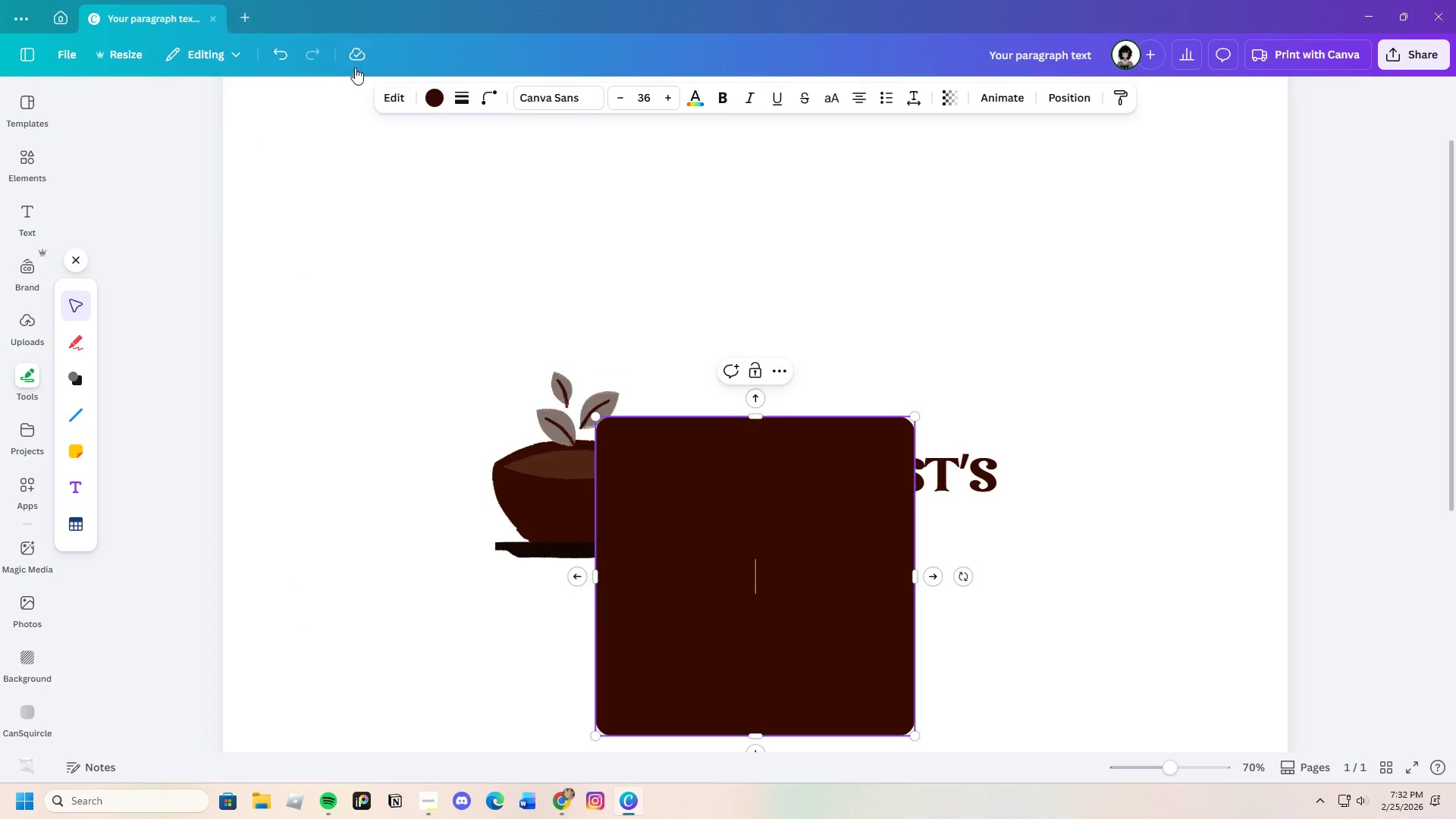 
left_click([428, 89])
 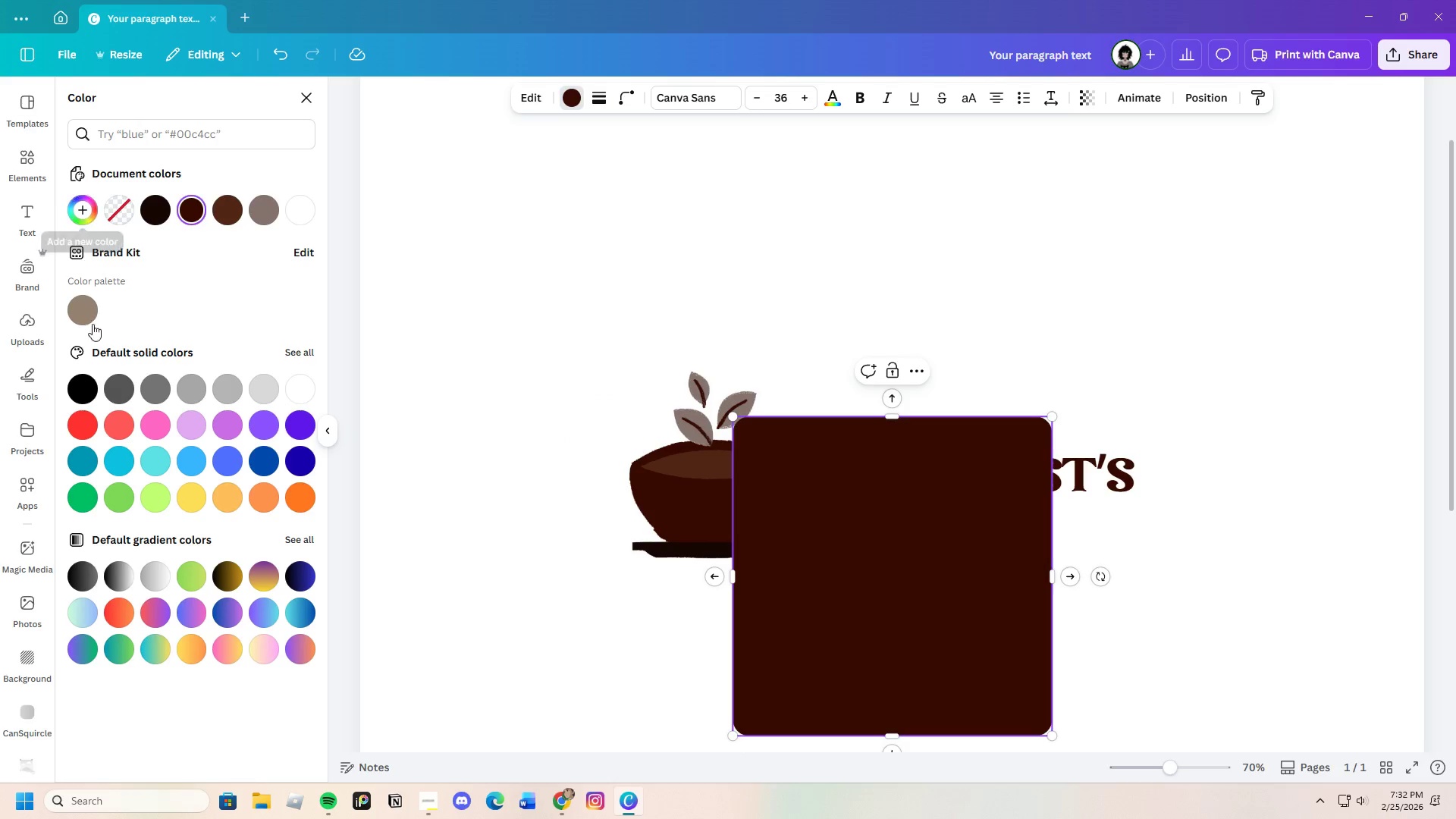 
left_click([79, 316])
 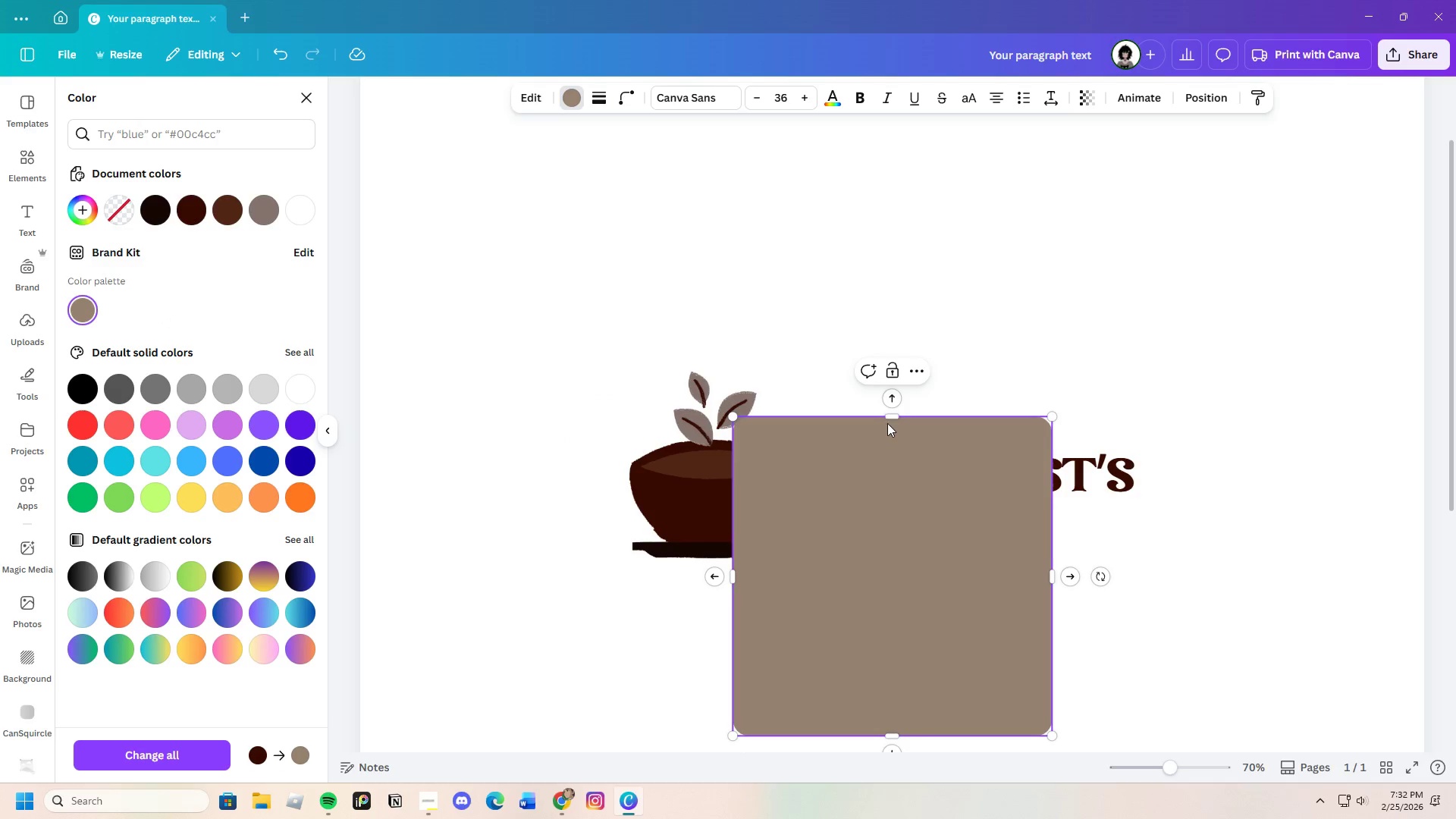 
left_click_drag(start_coordinate=[892, 419], to_coordinate=[934, 630])
 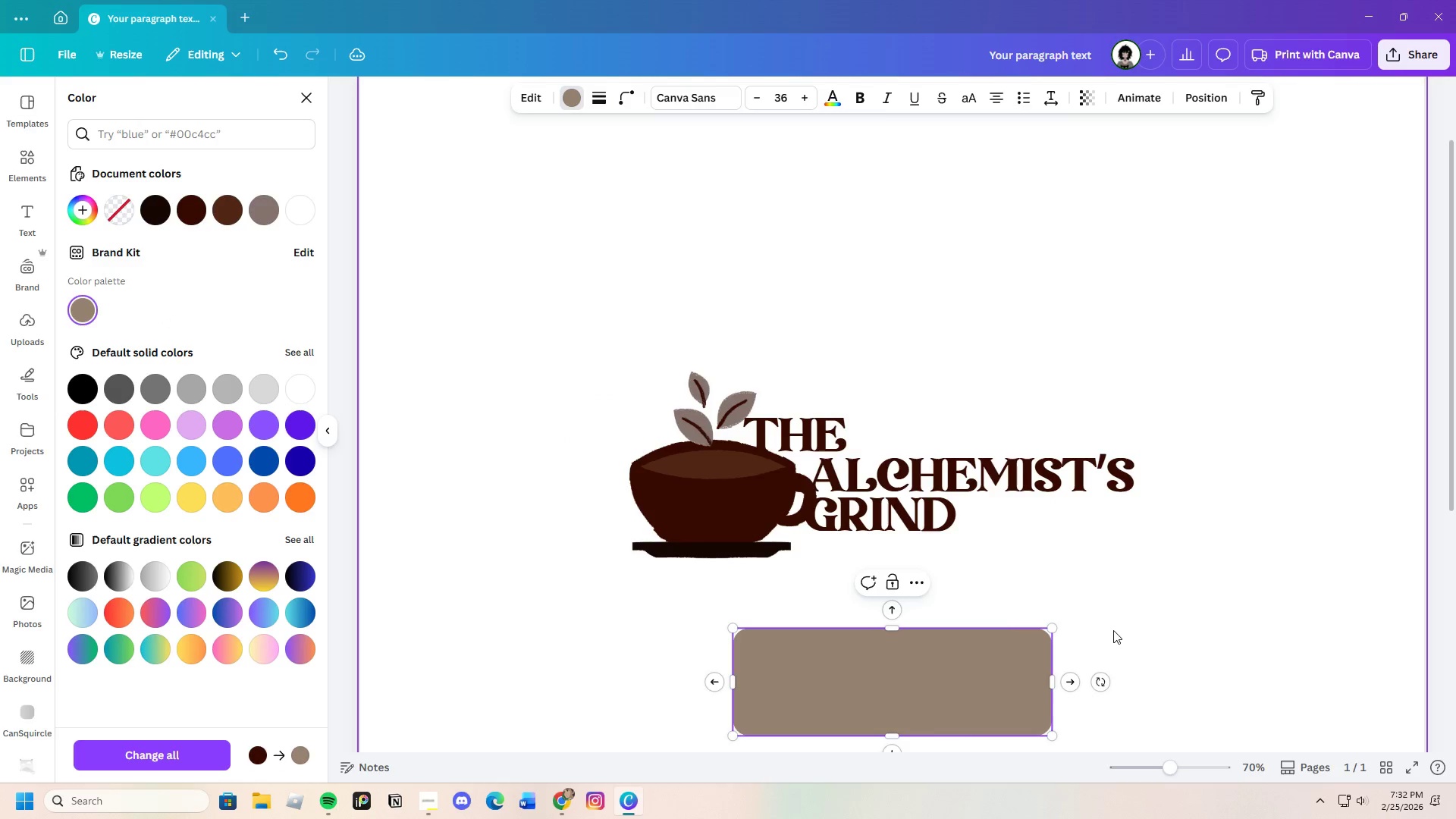 
left_click([1113, 630])
 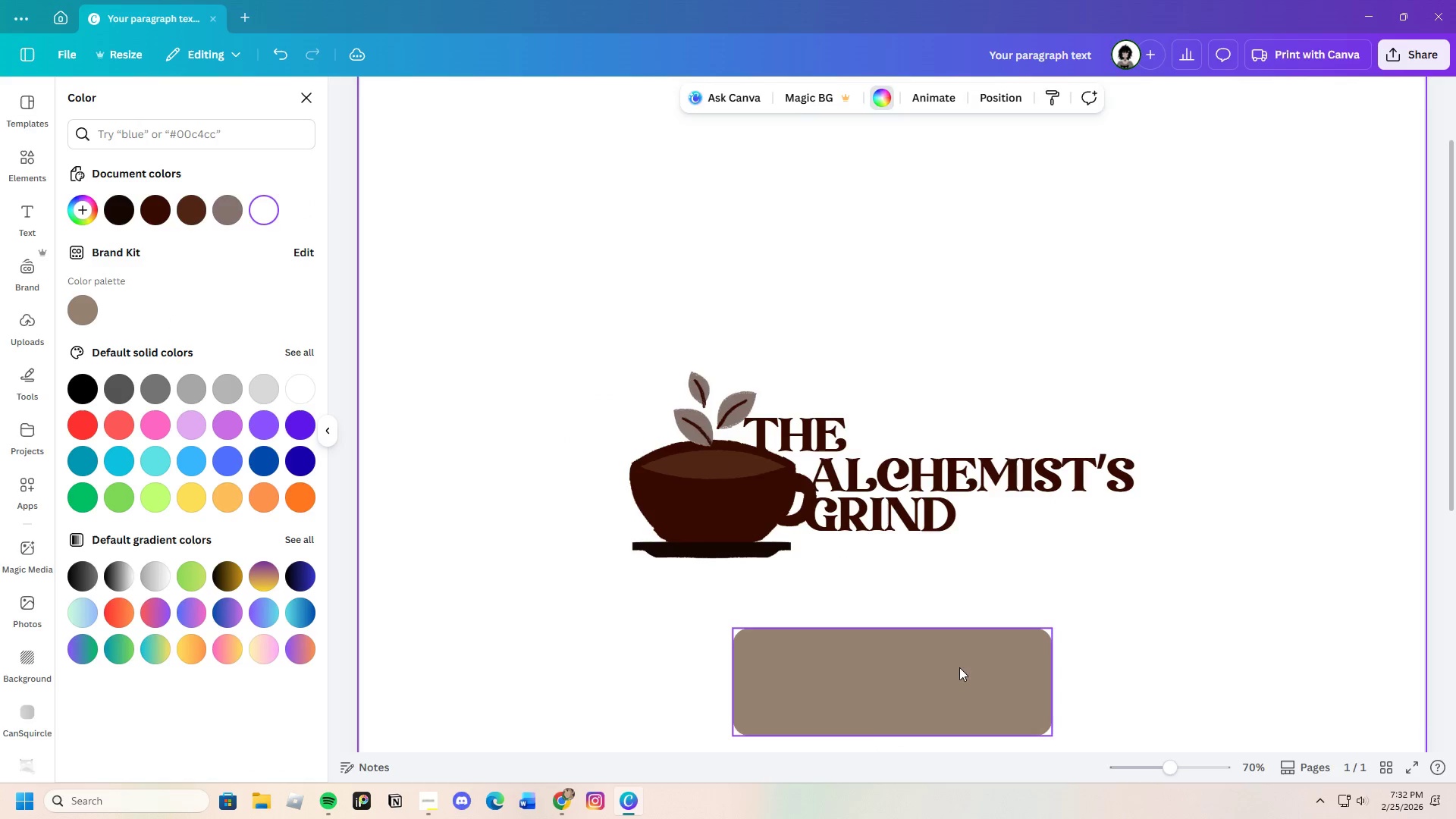 
left_click_drag(start_coordinate=[959, 668], to_coordinate=[891, 403])
 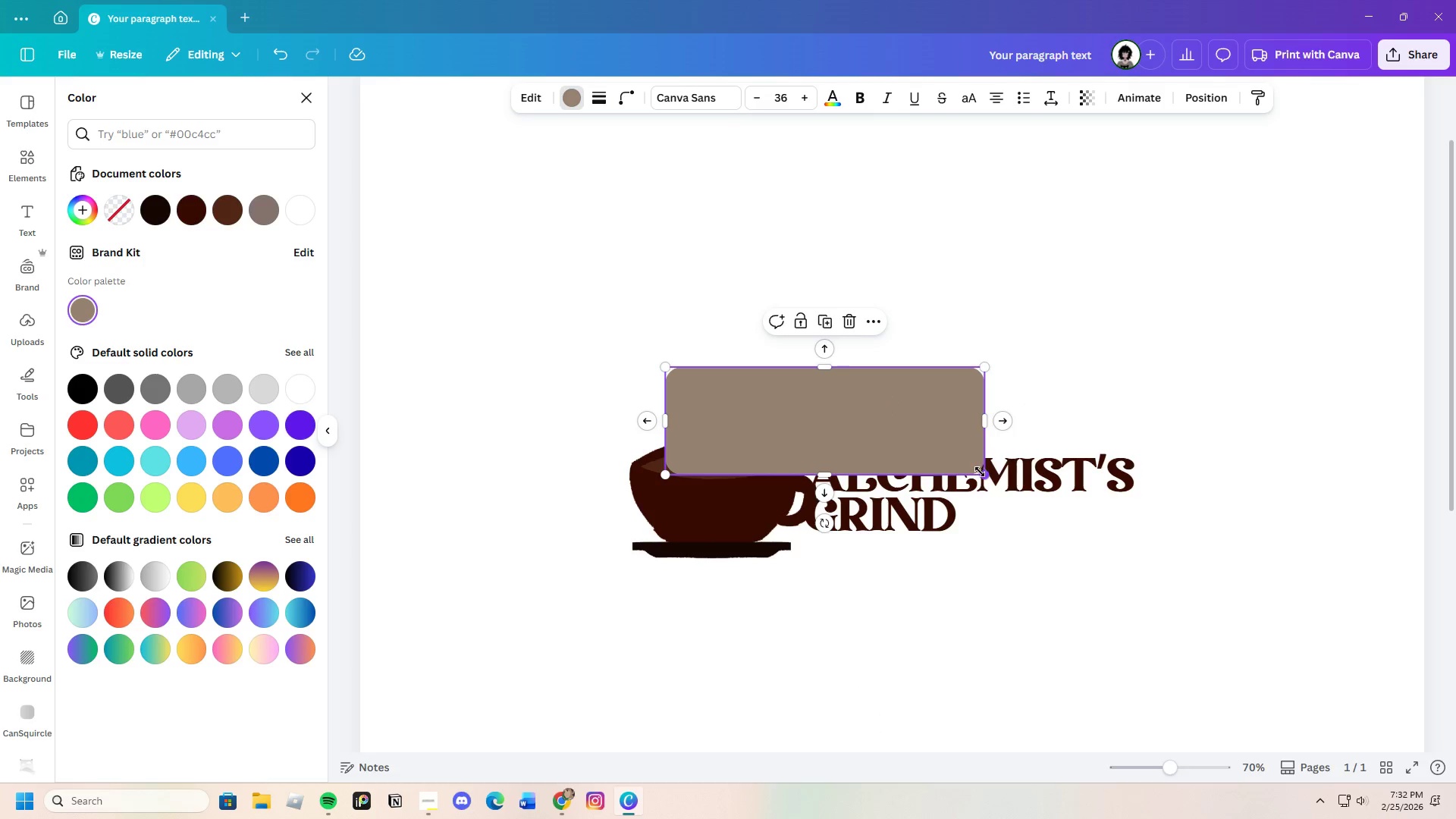 
left_click_drag(start_coordinate=[978, 474], to_coordinate=[1122, 562])
 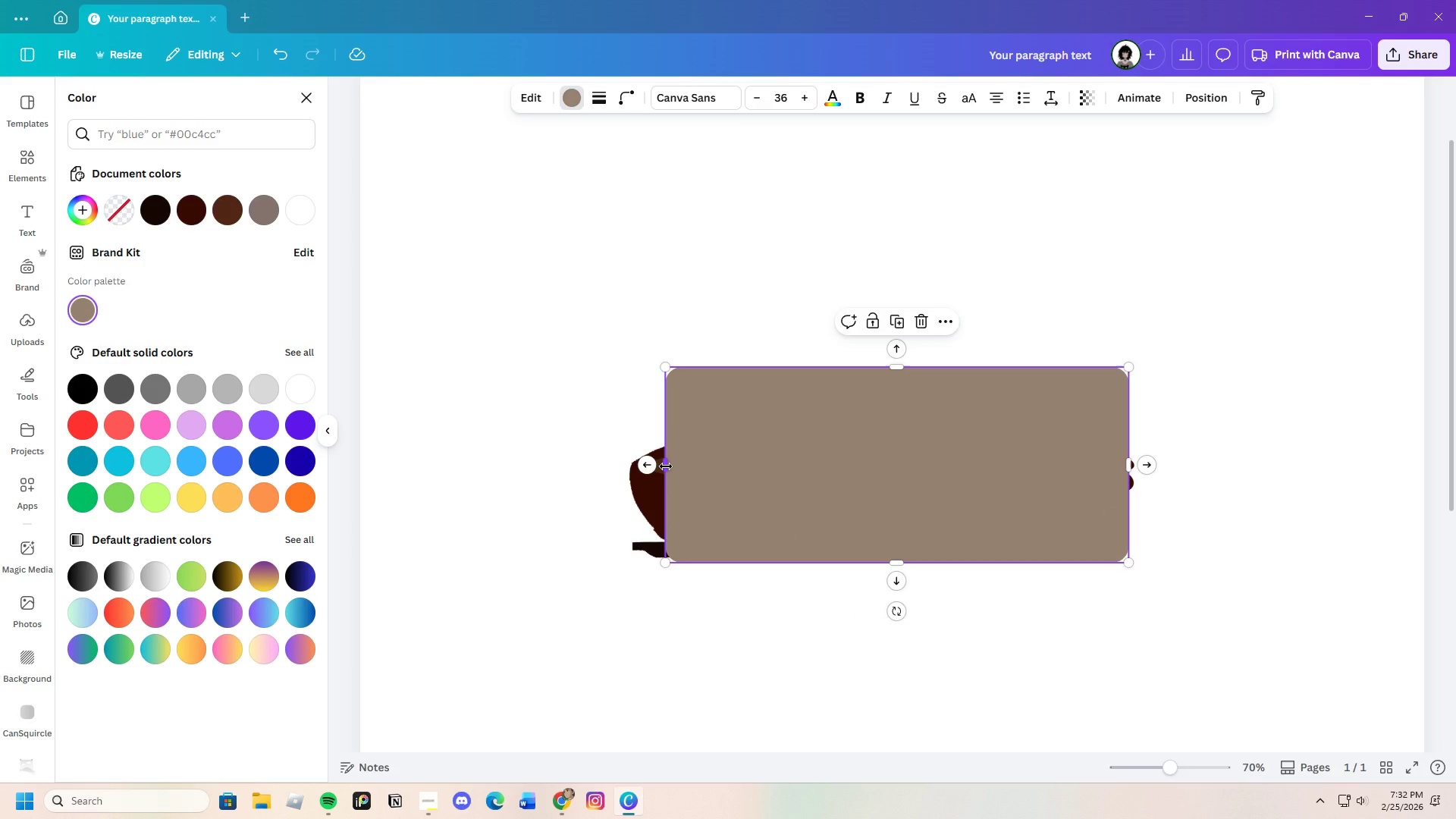 
left_click_drag(start_coordinate=[666, 466], to_coordinate=[791, 499])
 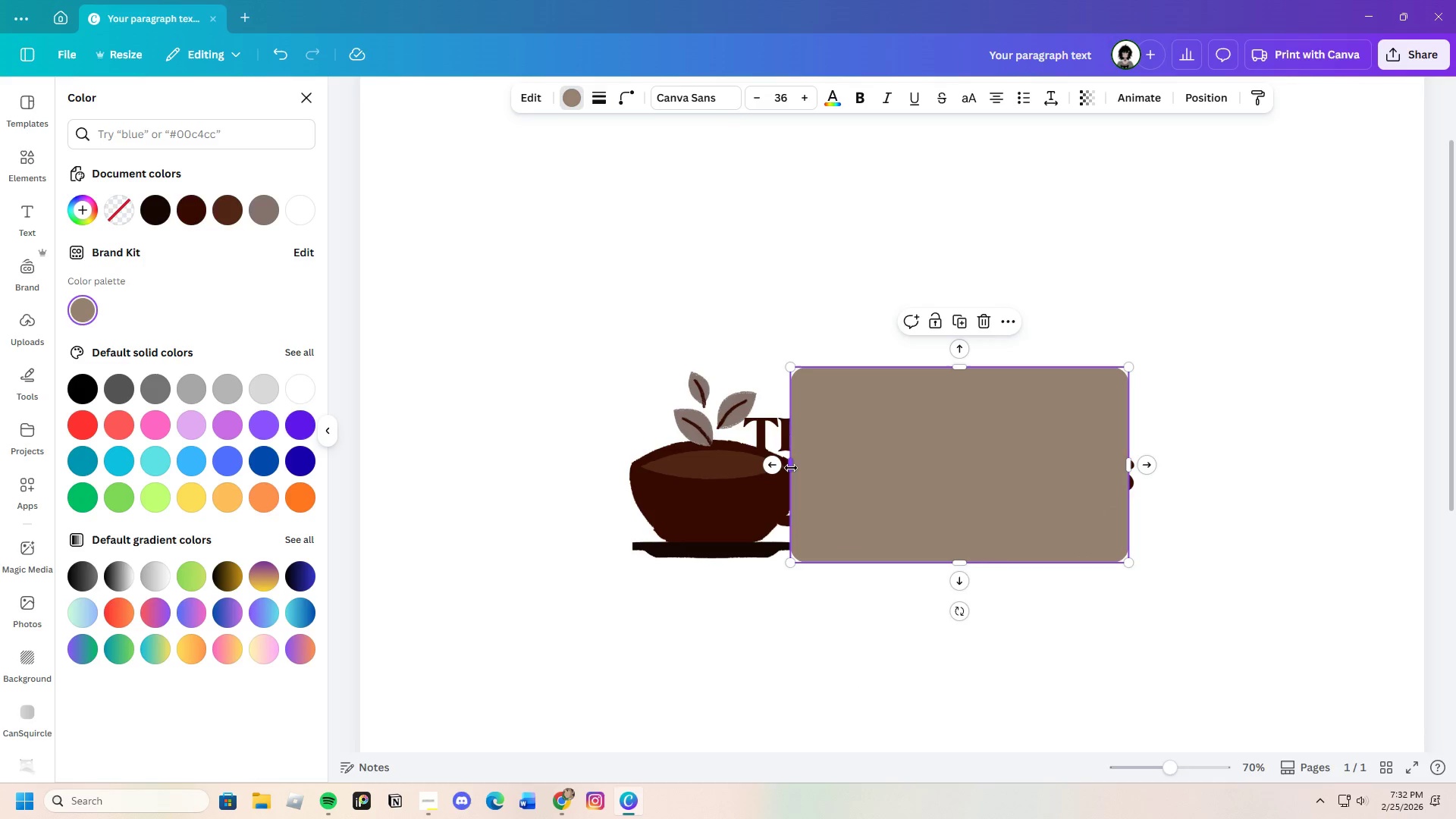 
left_click_drag(start_coordinate=[791, 467], to_coordinate=[756, 466])
 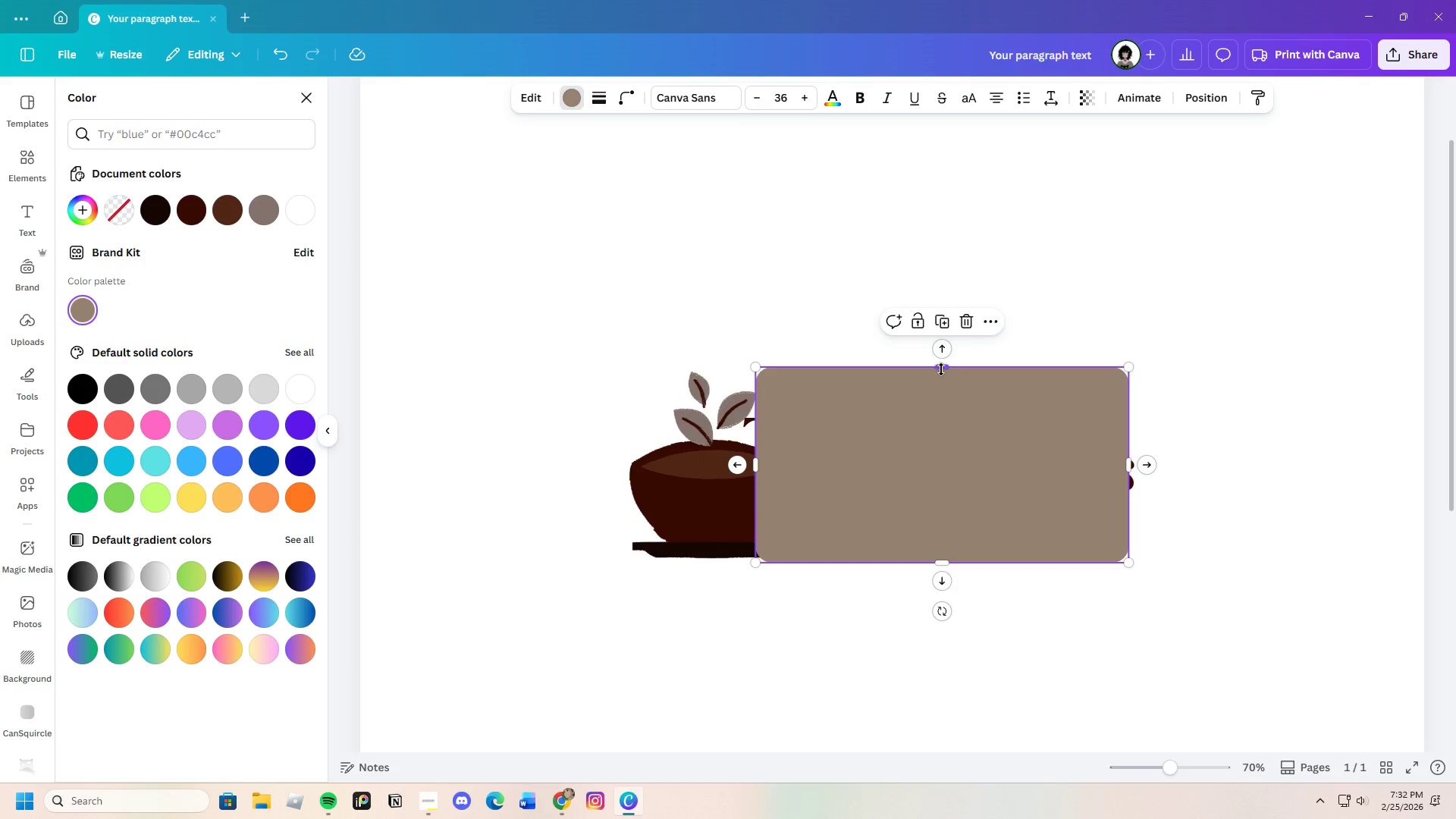 
left_click_drag(start_coordinate=[941, 369], to_coordinate=[951, 375])
 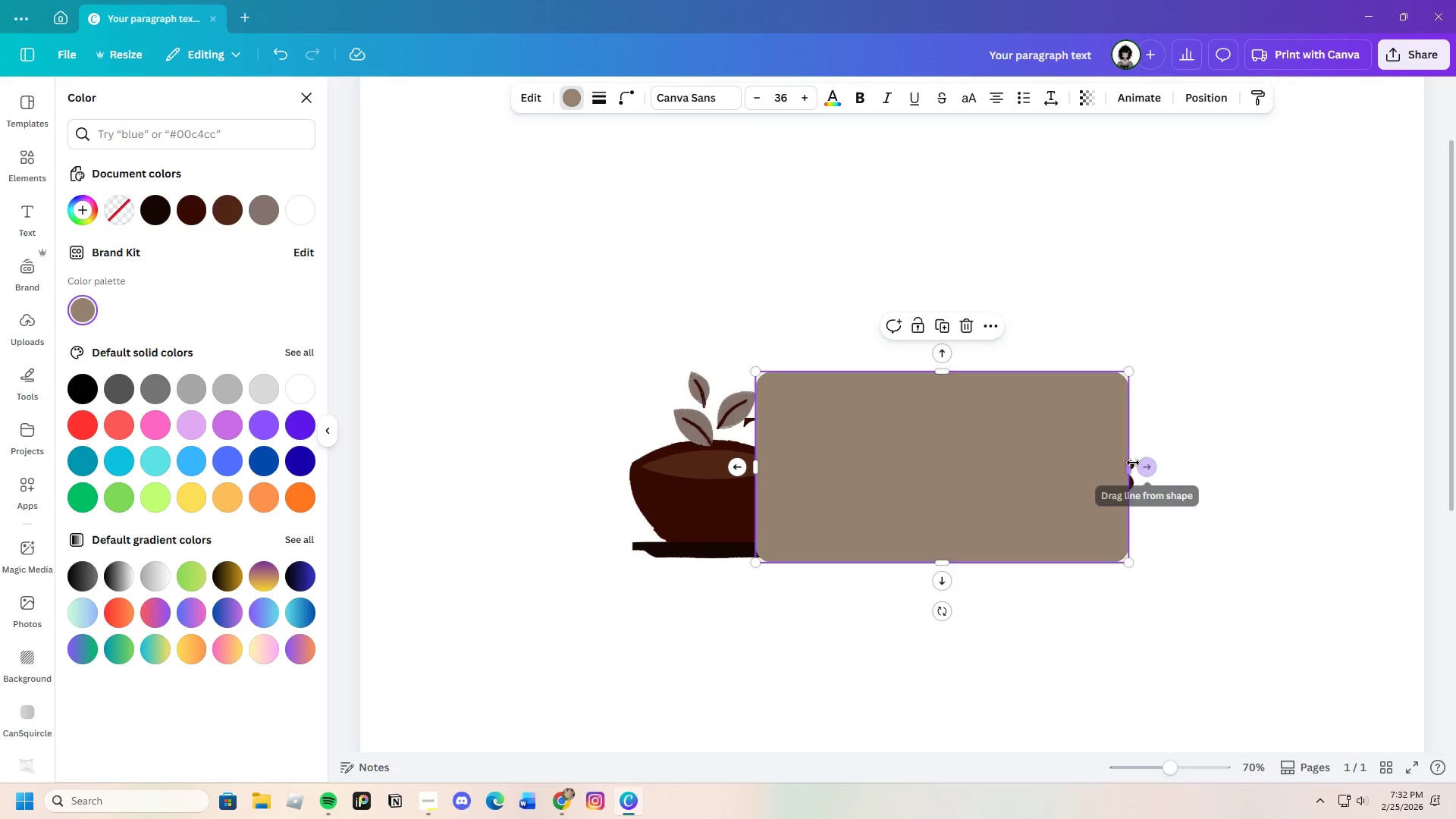 
left_click_drag(start_coordinate=[1133, 463], to_coordinate=[1147, 463])
 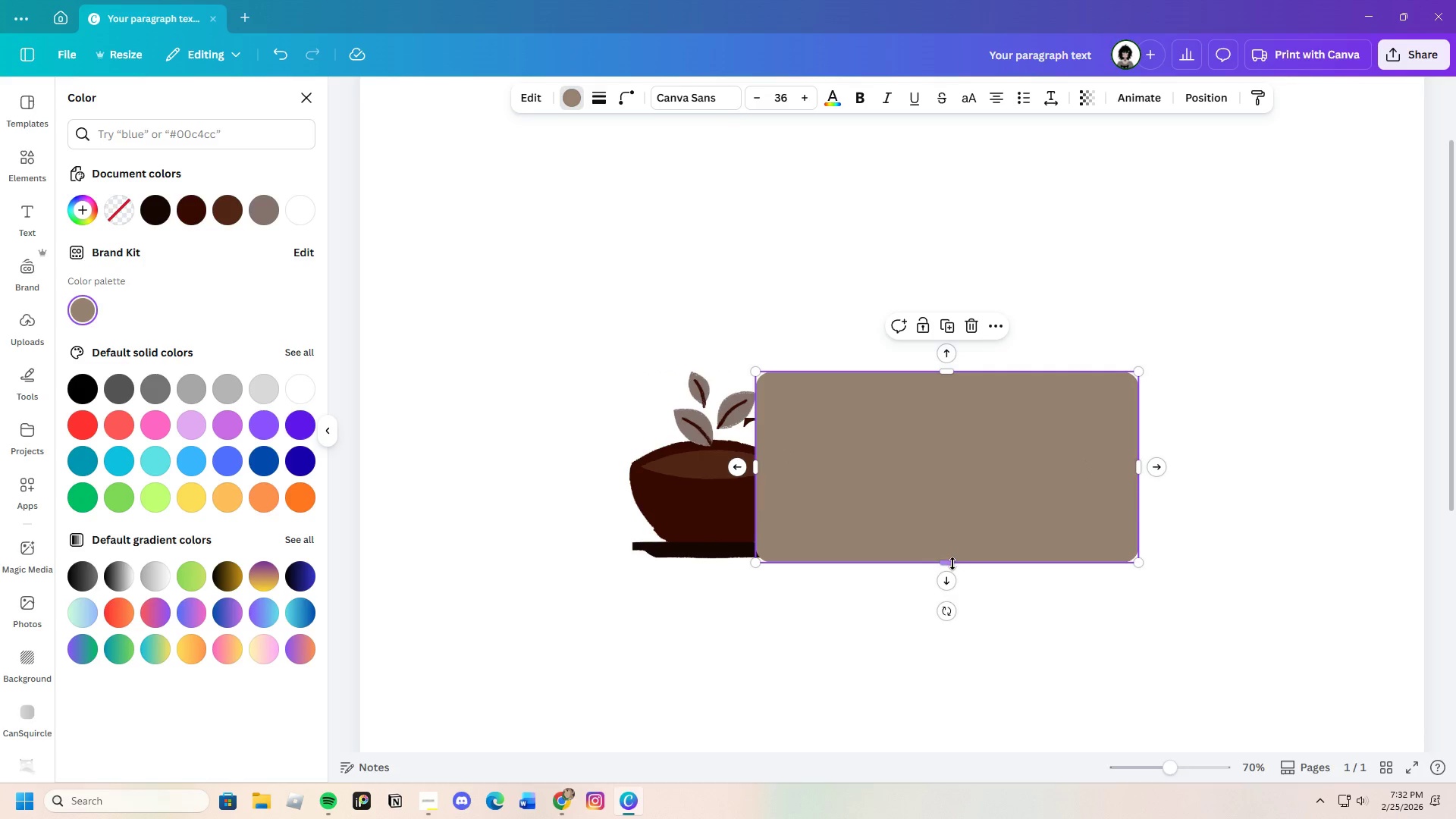 
left_click_drag(start_coordinate=[949, 564], to_coordinate=[953, 560])
 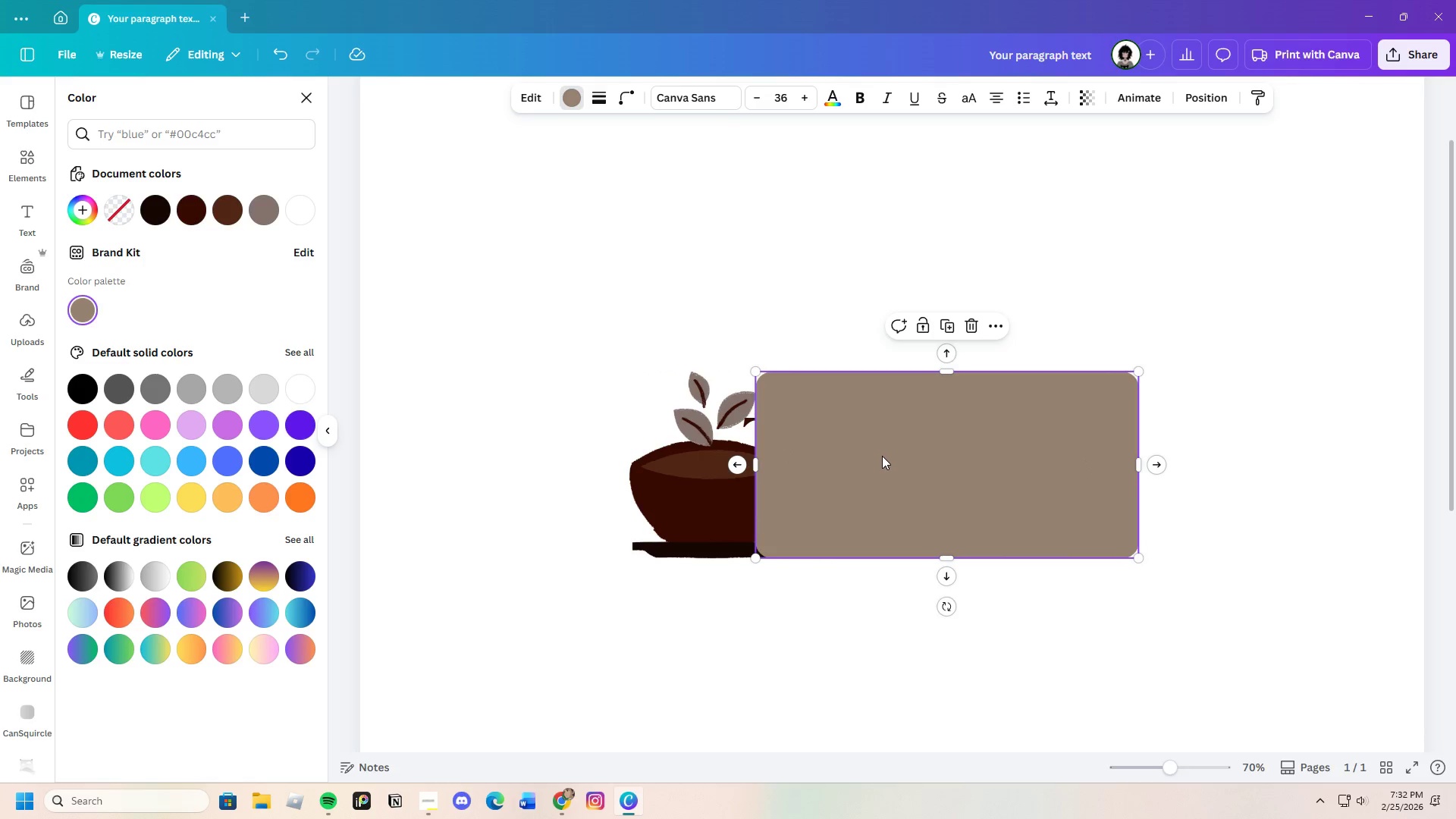 
right_click([882, 456])
 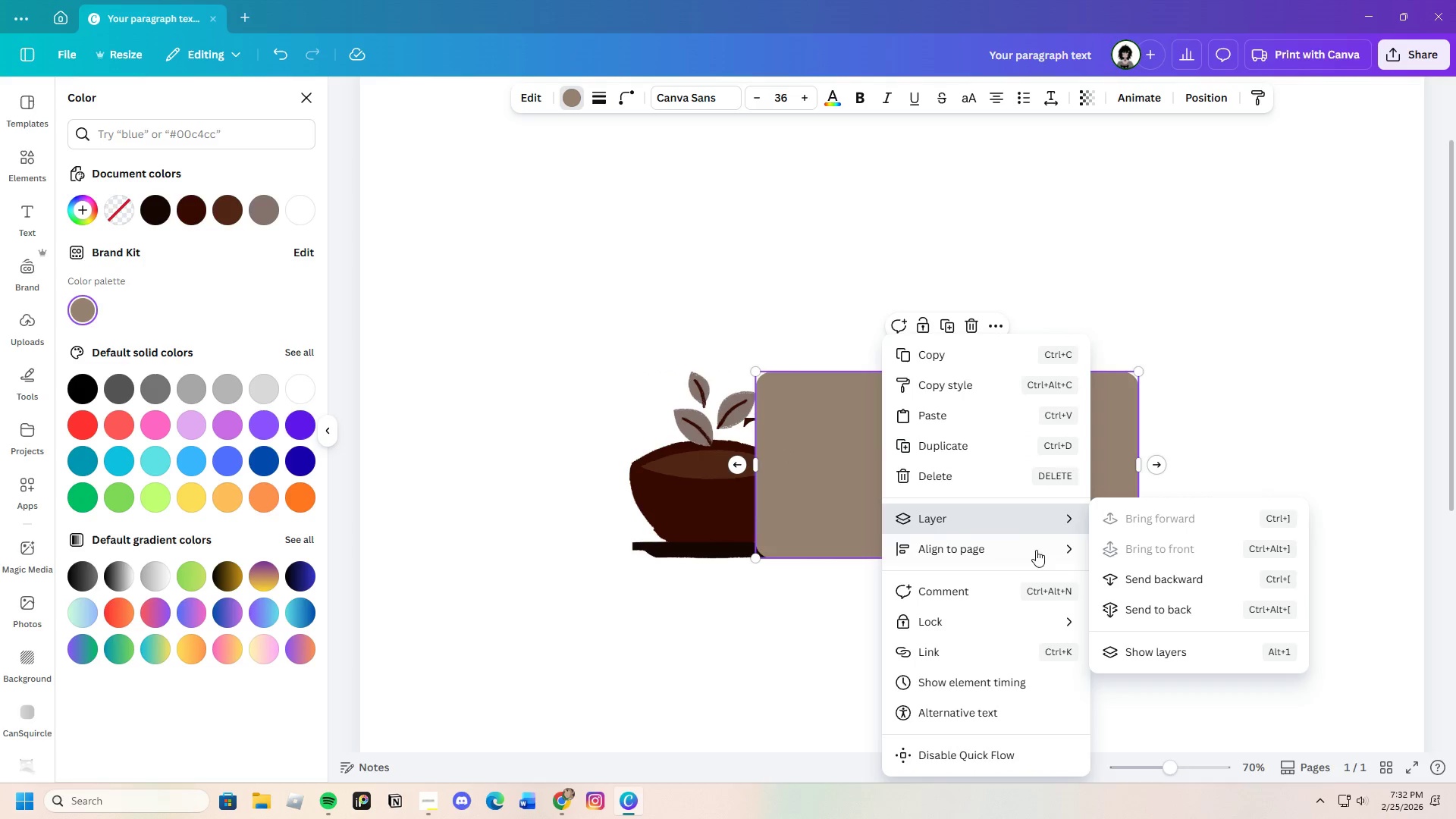 
left_click([1125, 577])
 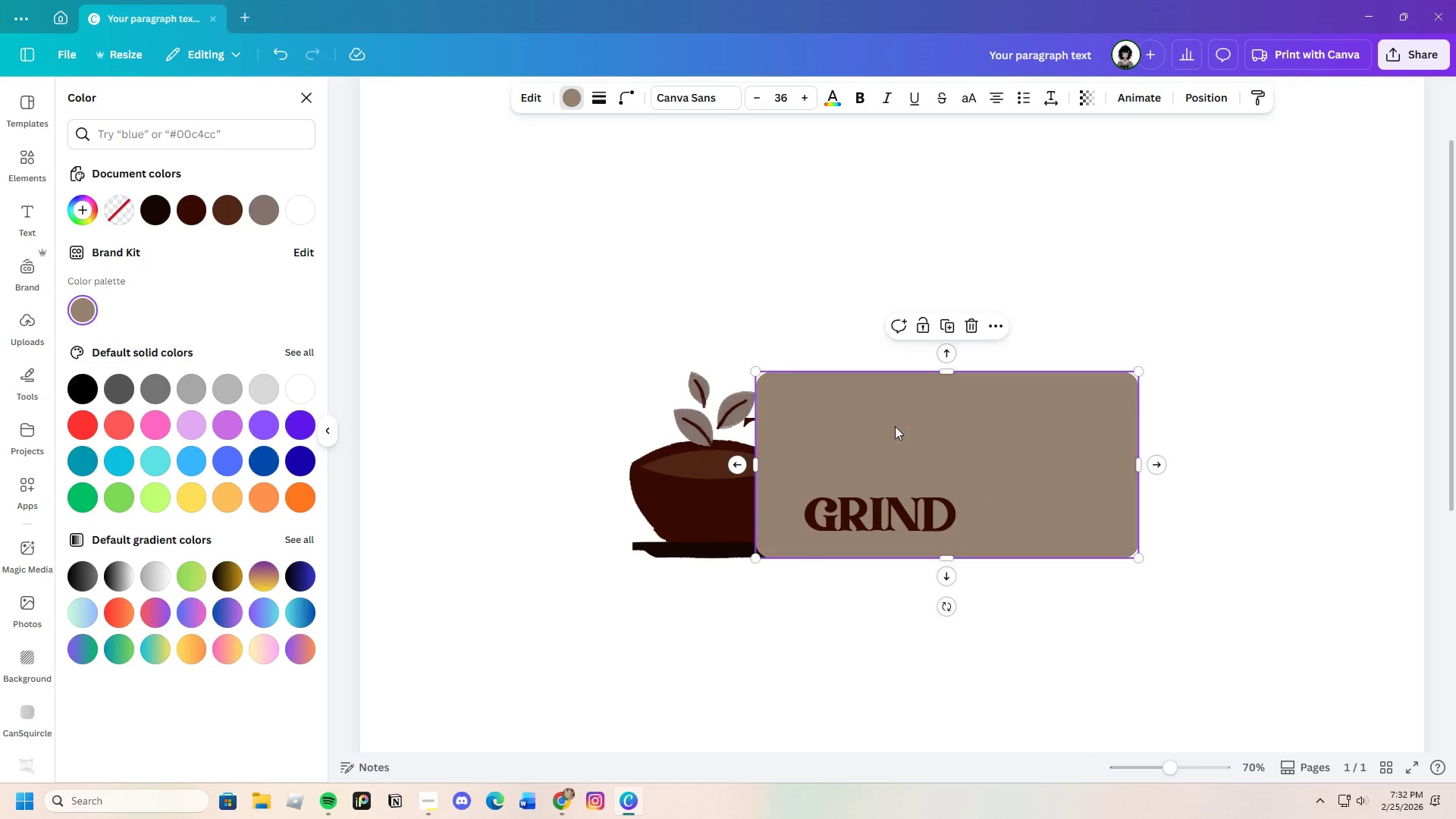 
right_click([895, 426])
 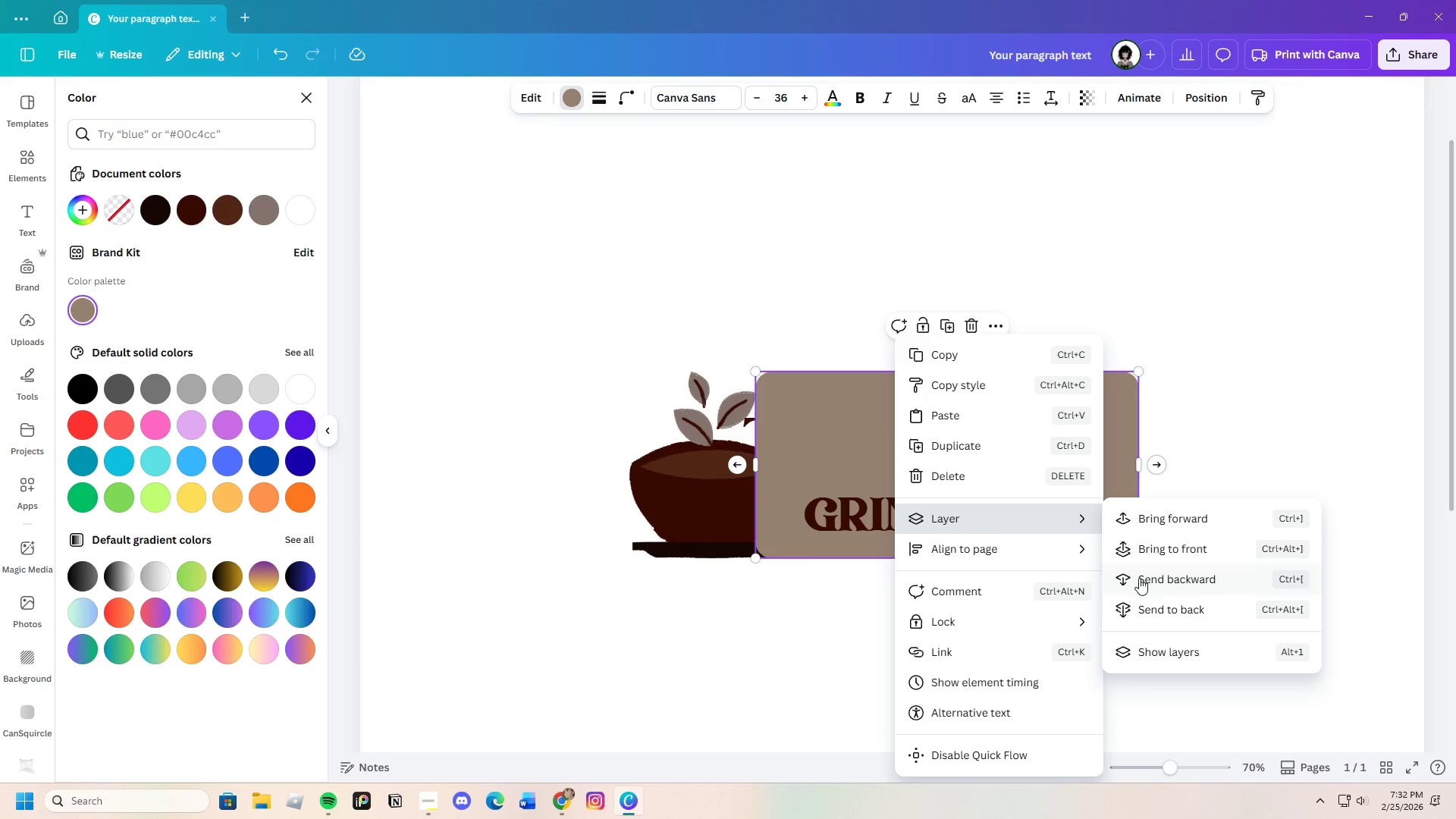 
left_click([1153, 576])
 